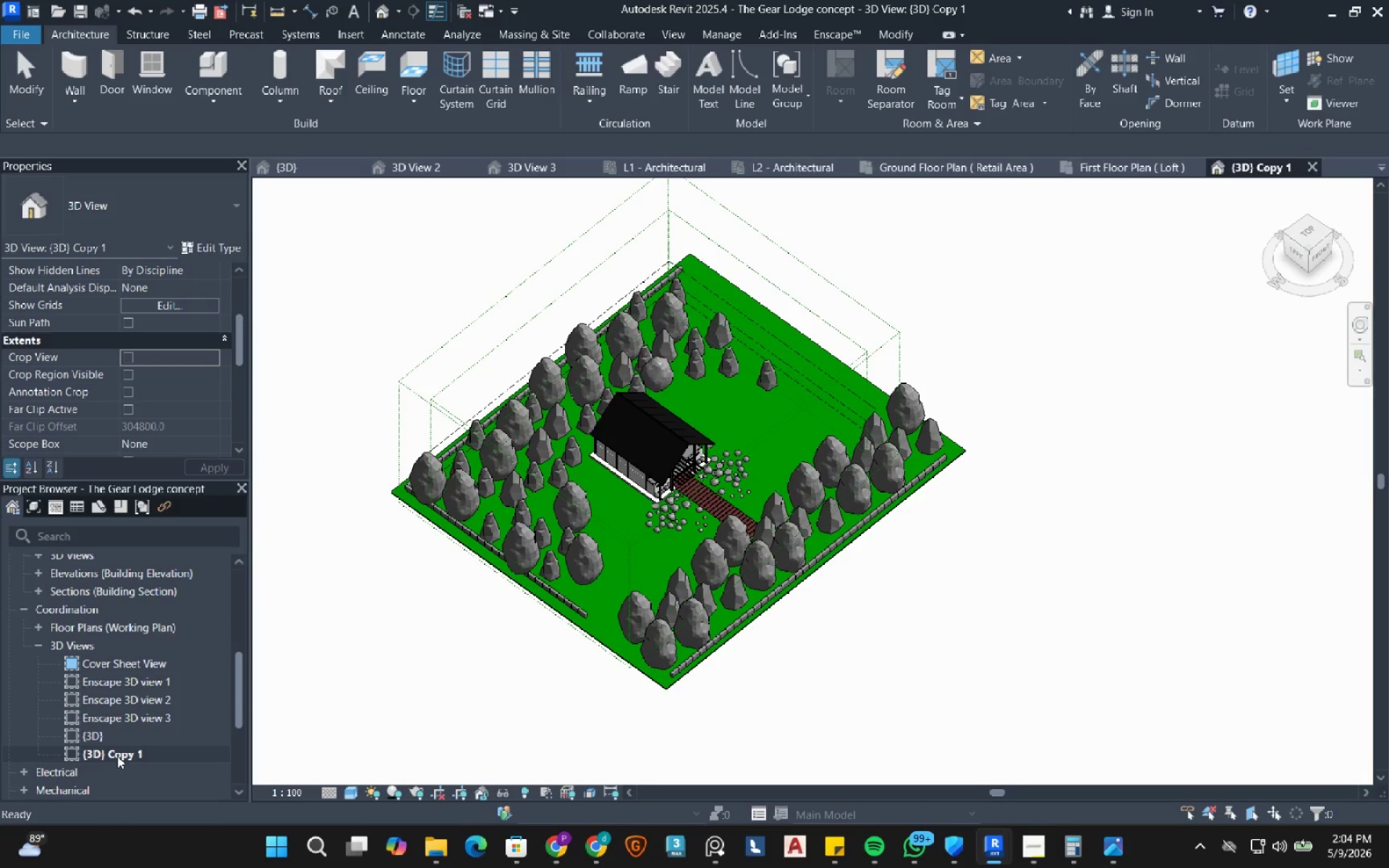 
right_click([117, 756])
 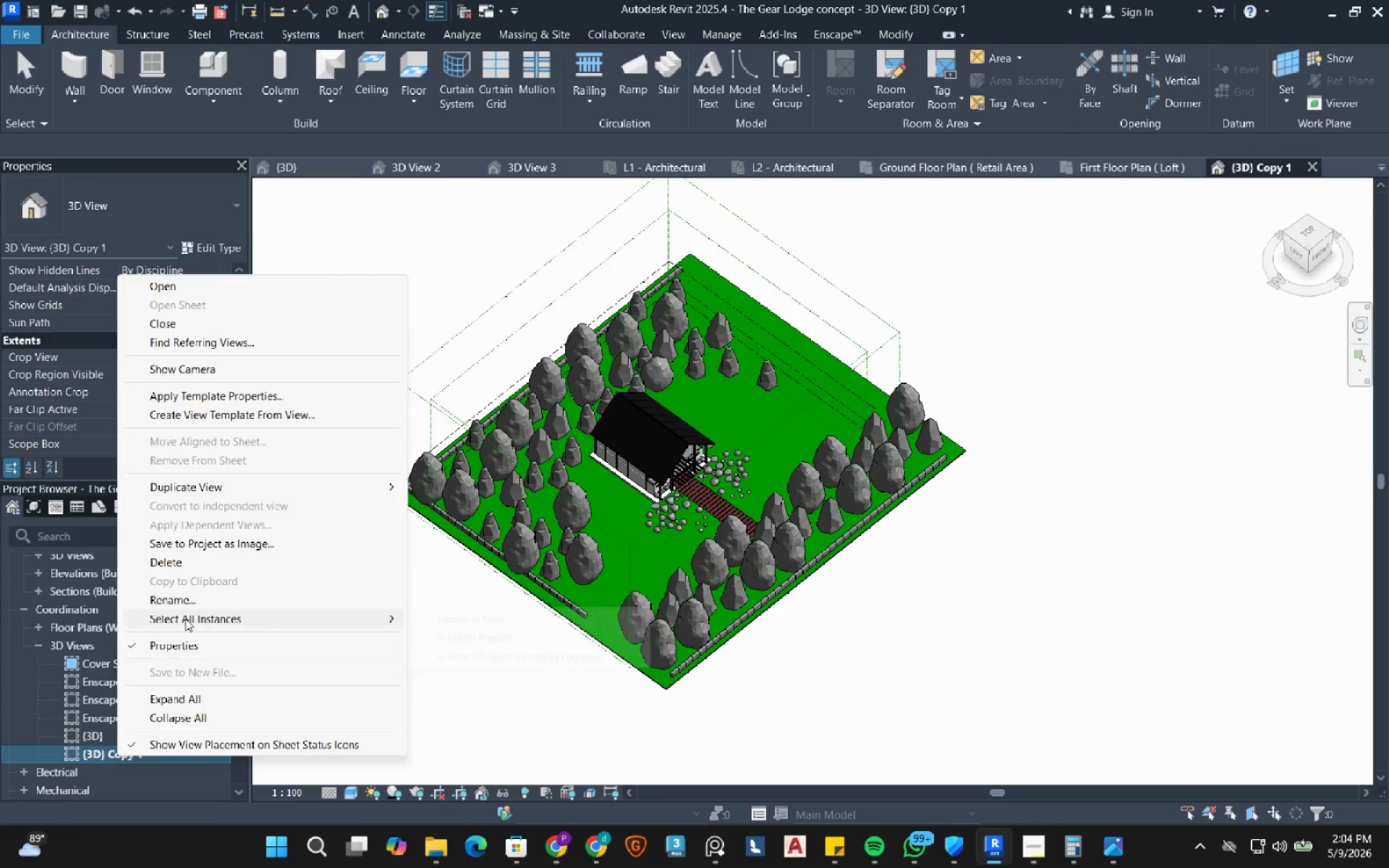 
left_click([192, 599])
 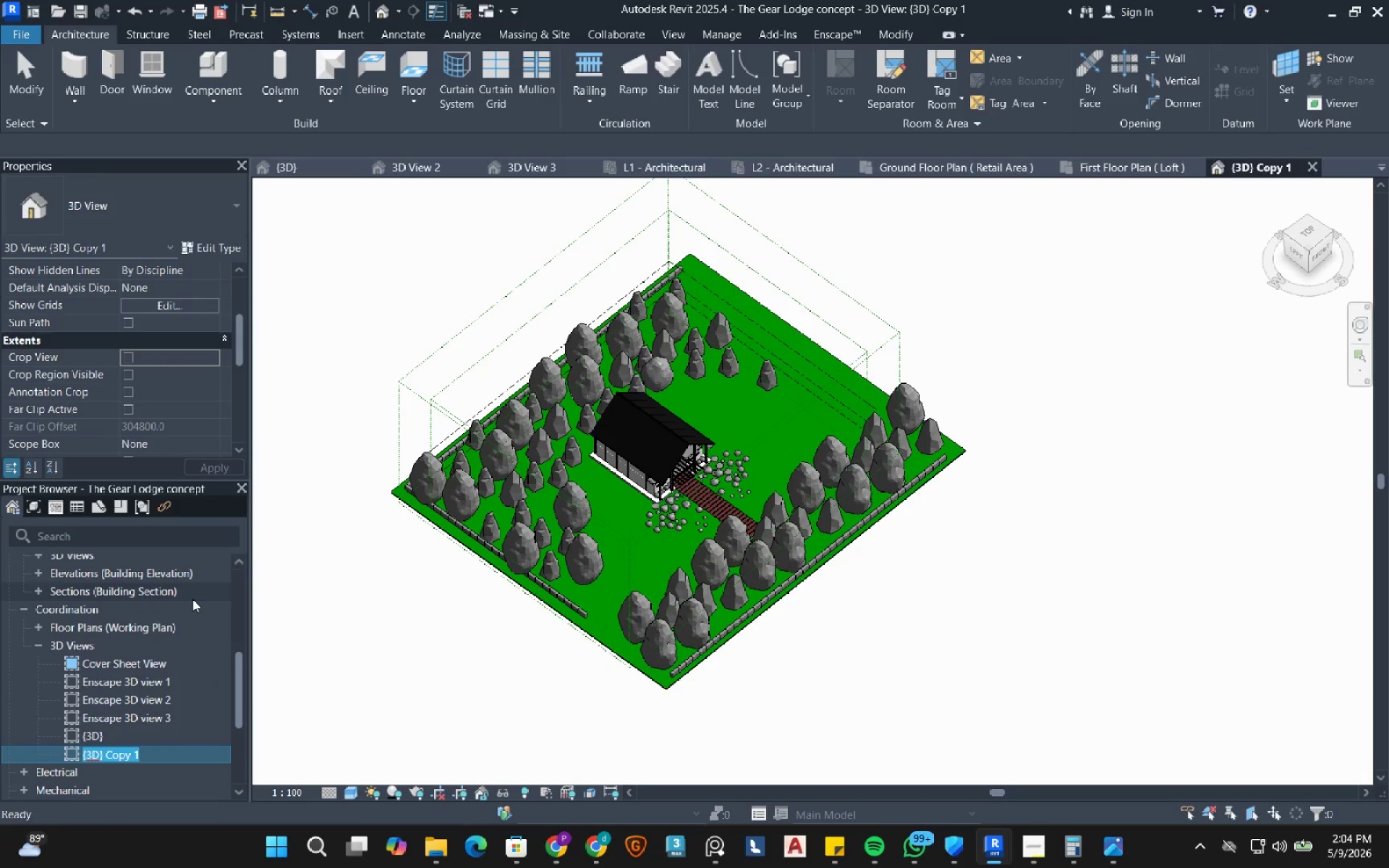 
type(Axonometric view)
 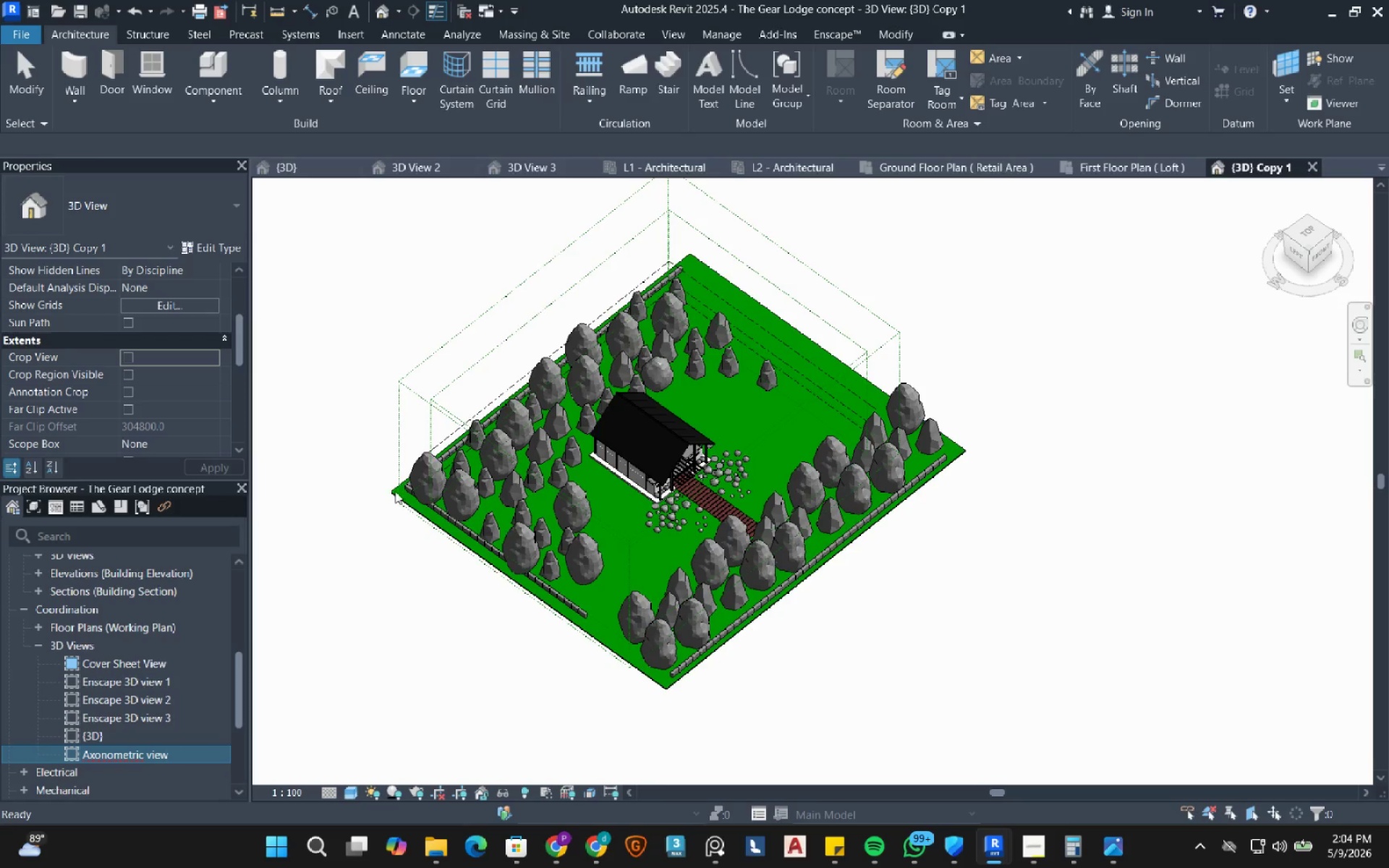 
left_click([380, 612])
 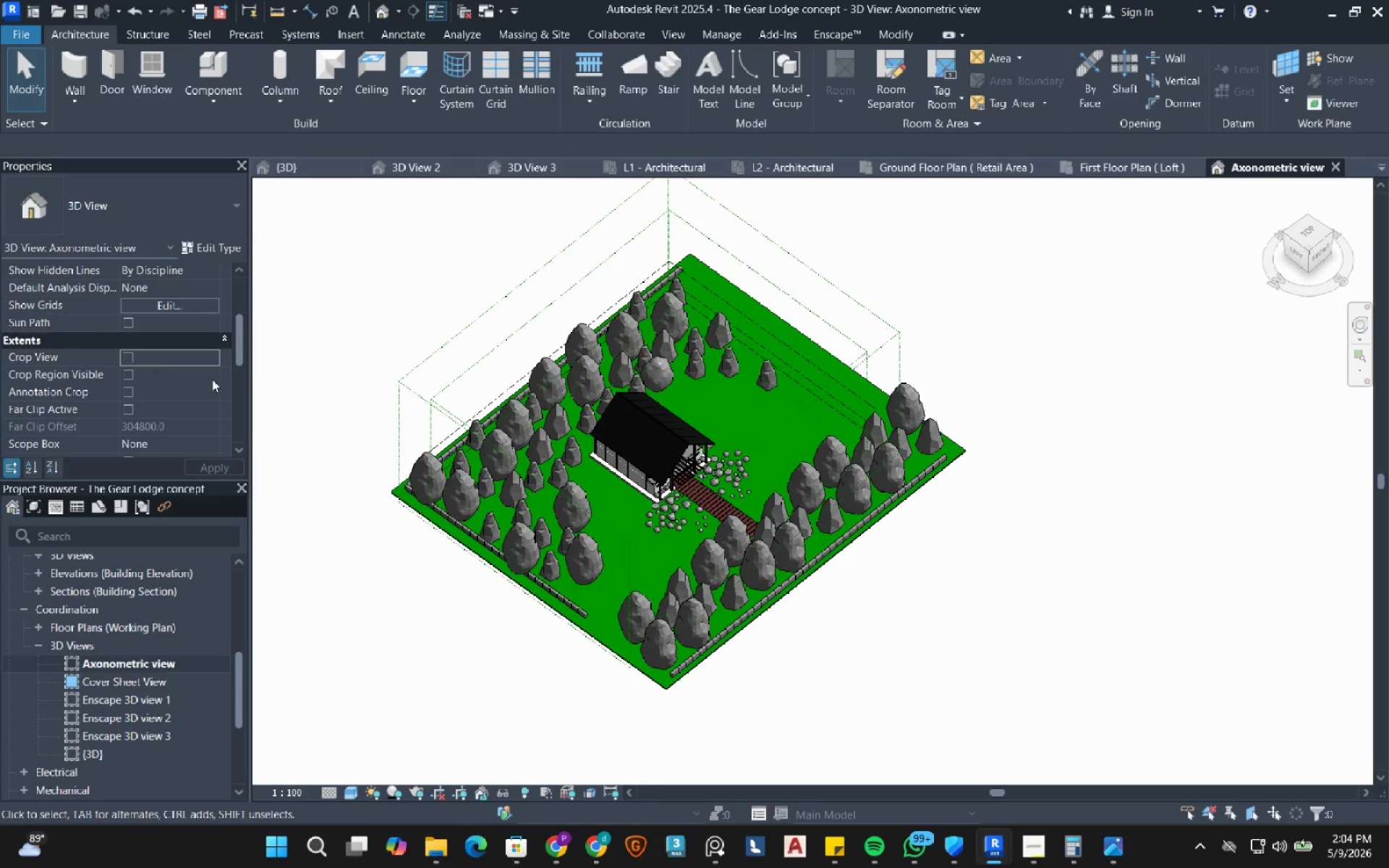 
left_click([421, 394])
 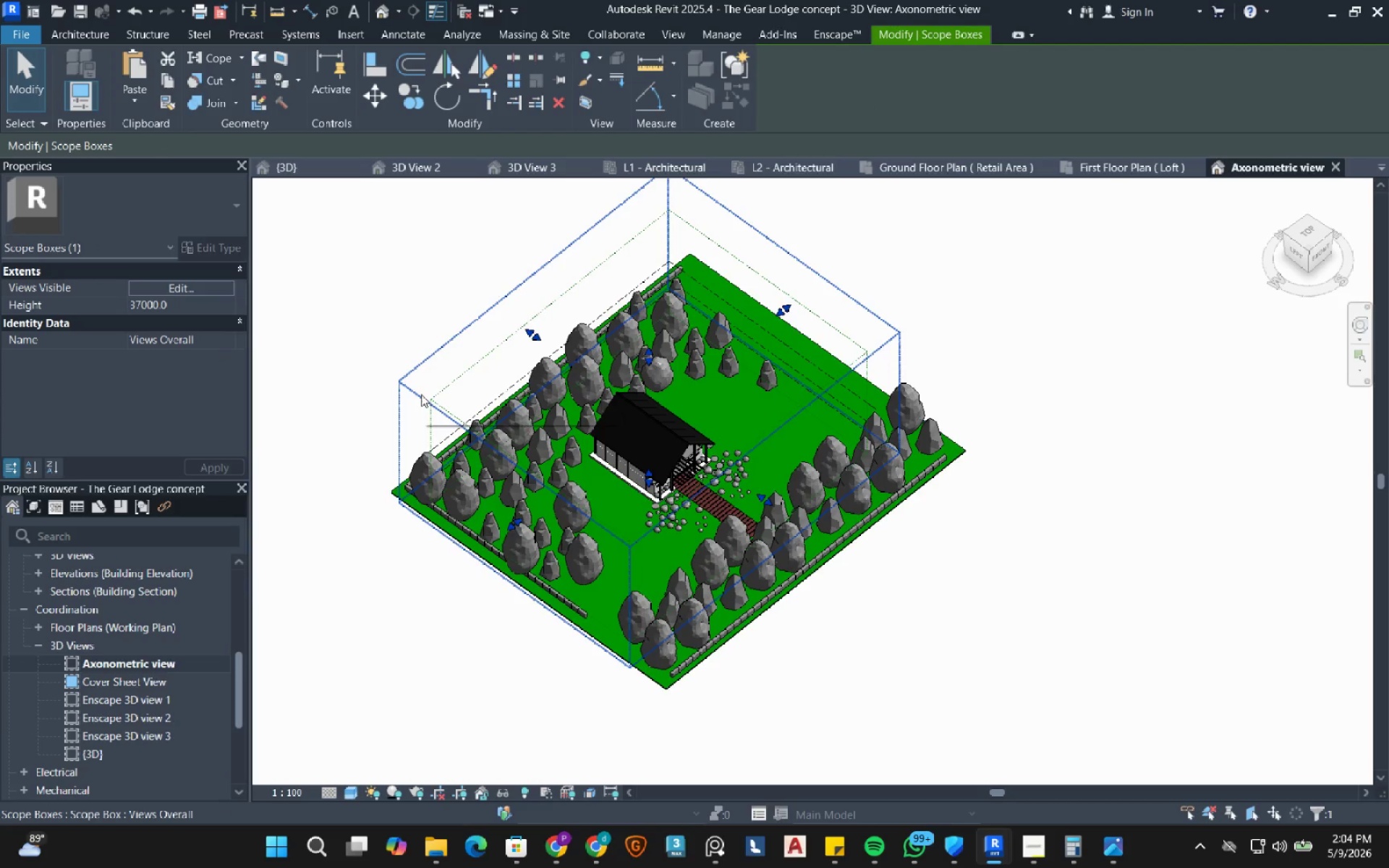 
right_click([421, 394])
 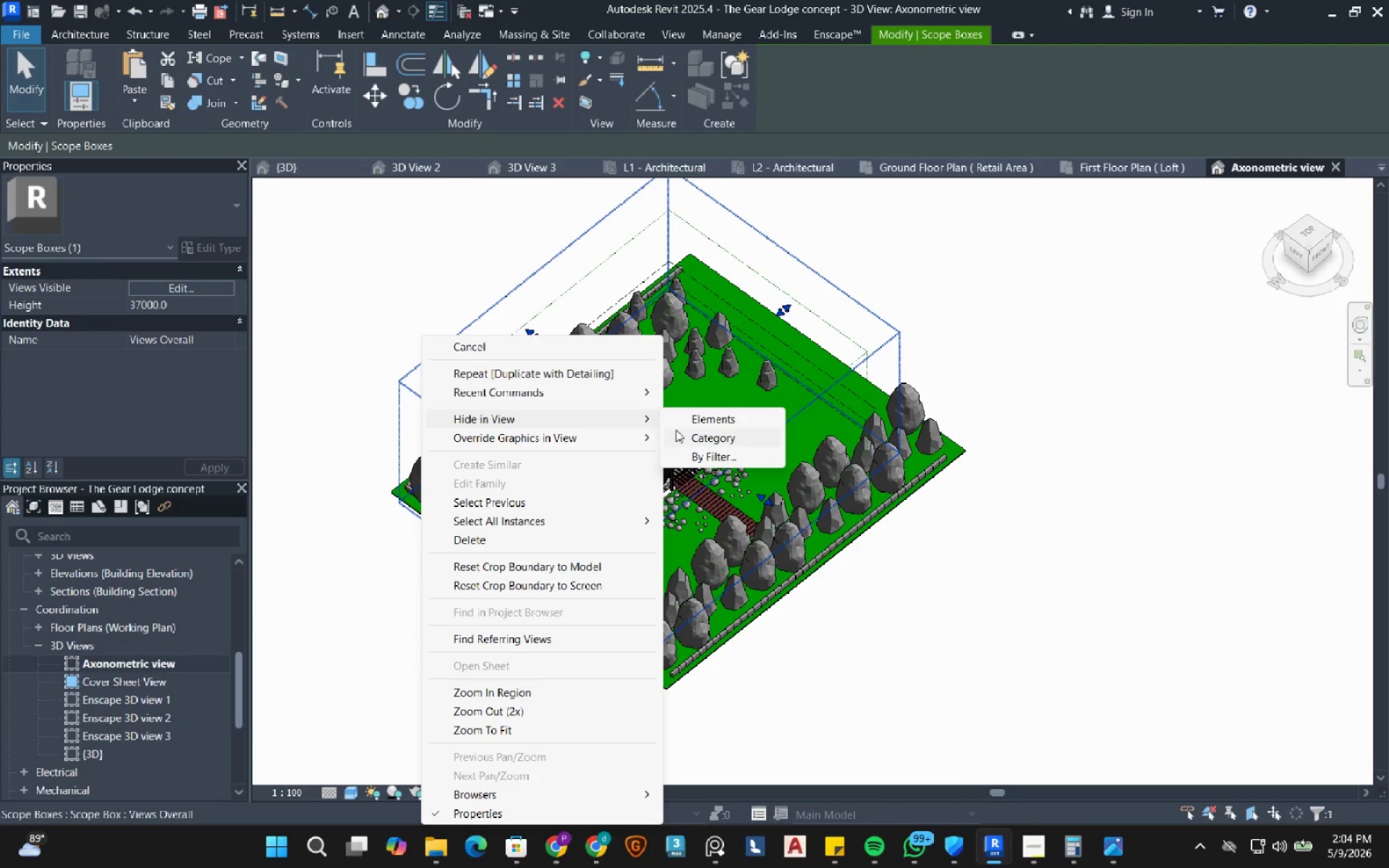 
left_click_drag(start_coordinate=[694, 420], to_coordinate=[676, 414])
 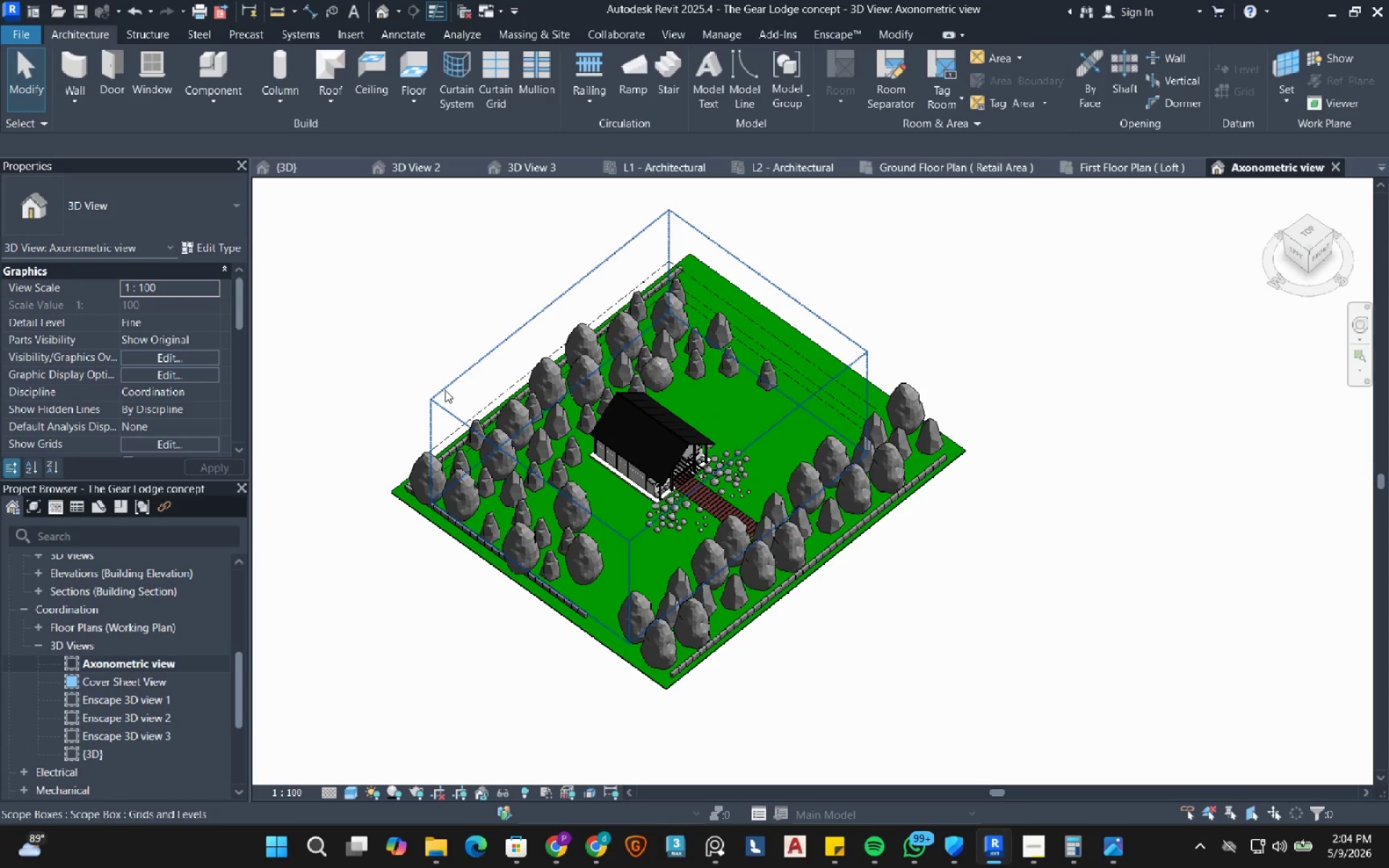 
left_click([445, 390])
 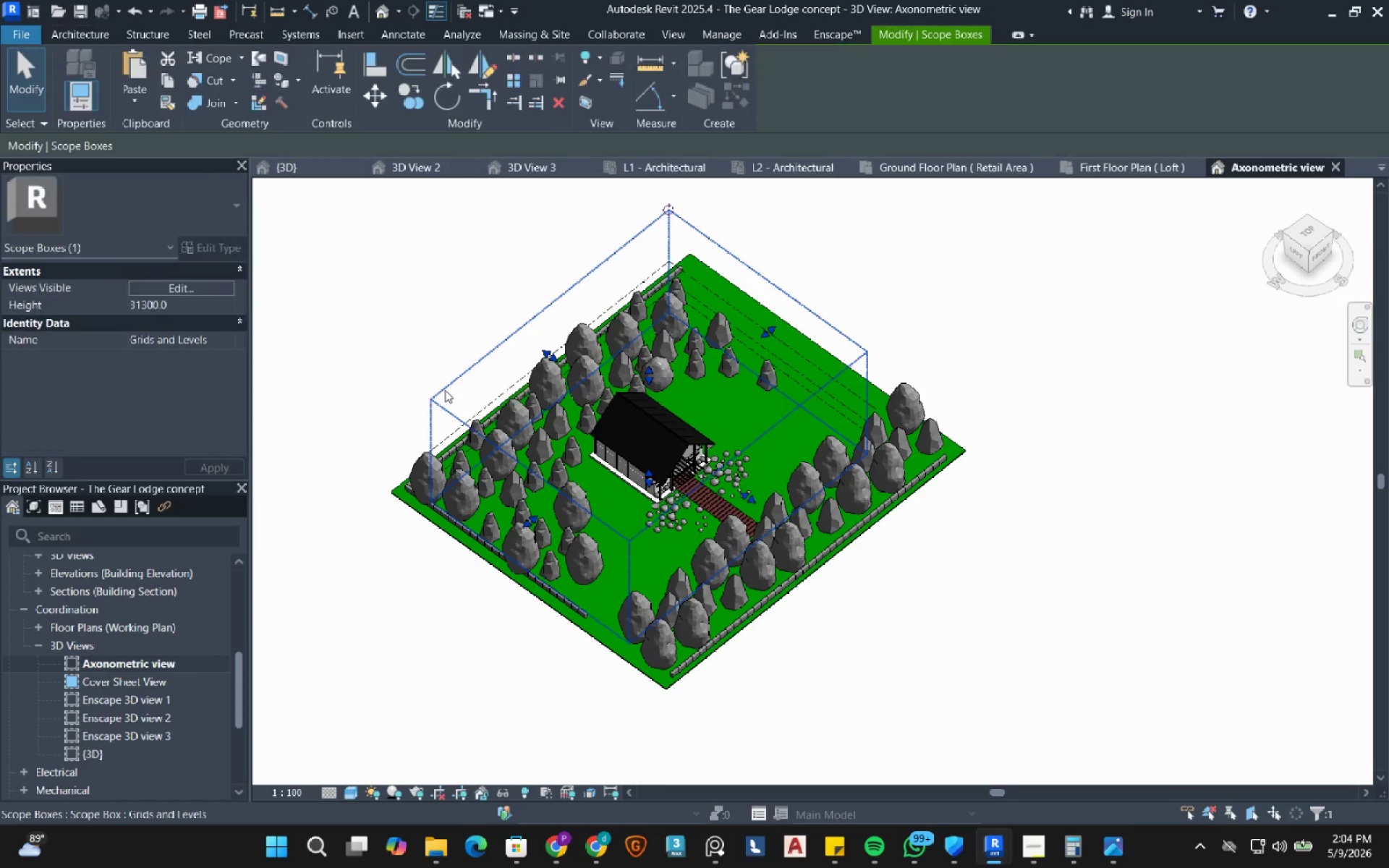 
right_click([445, 390])
 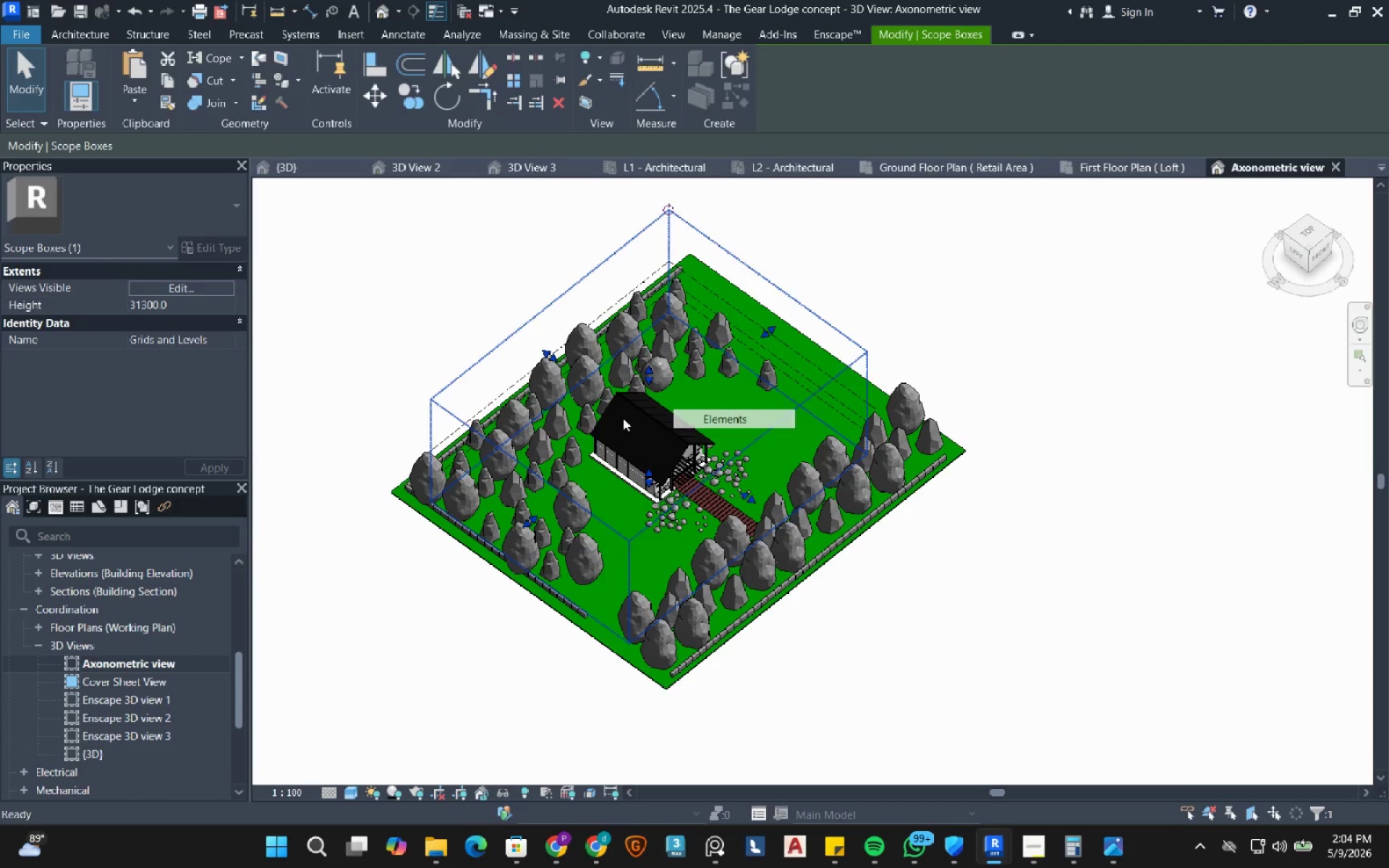 
left_click([383, 327])
 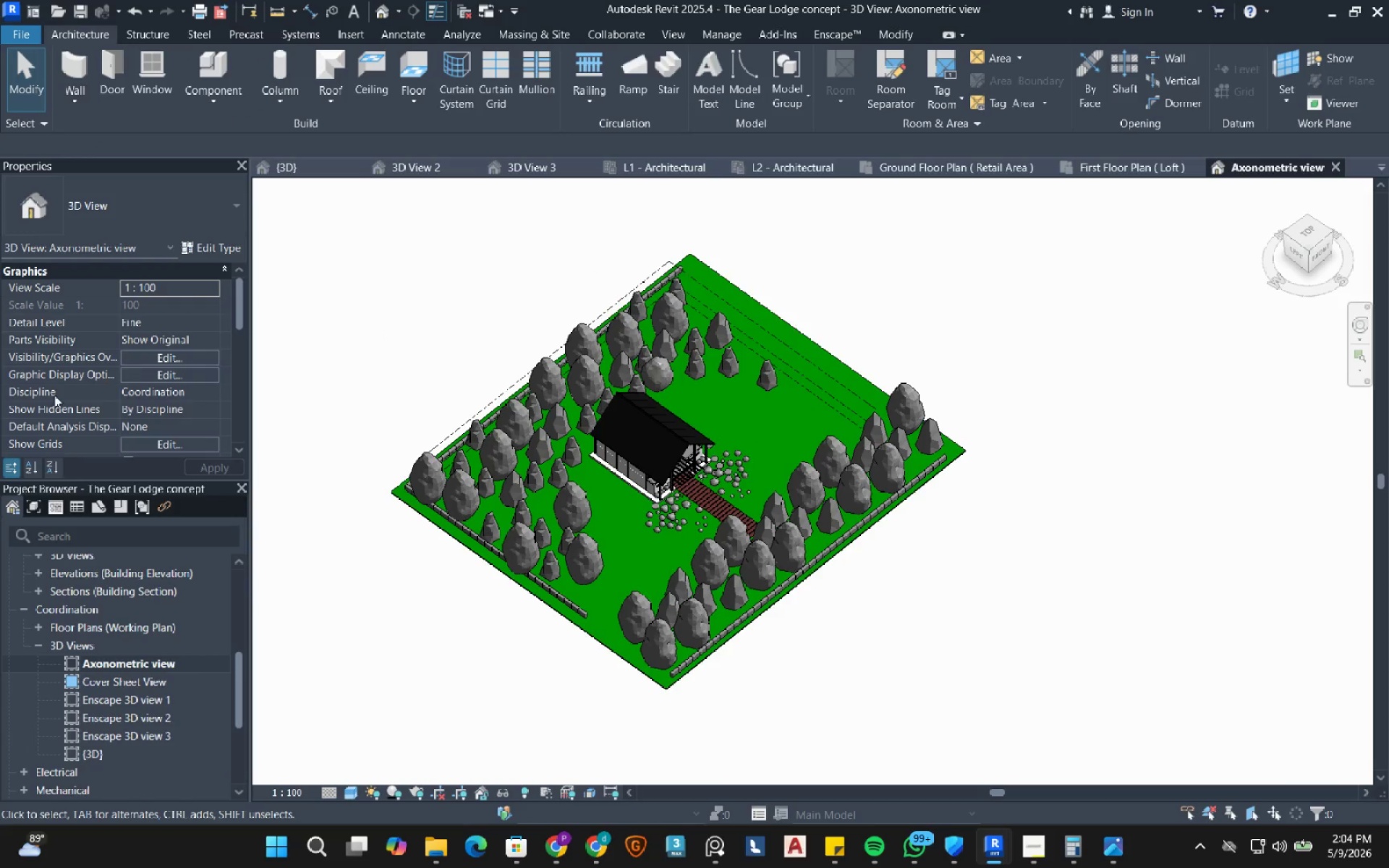 
scroll: coordinate [56, 396], scroll_direction: down, amount: 3.0
 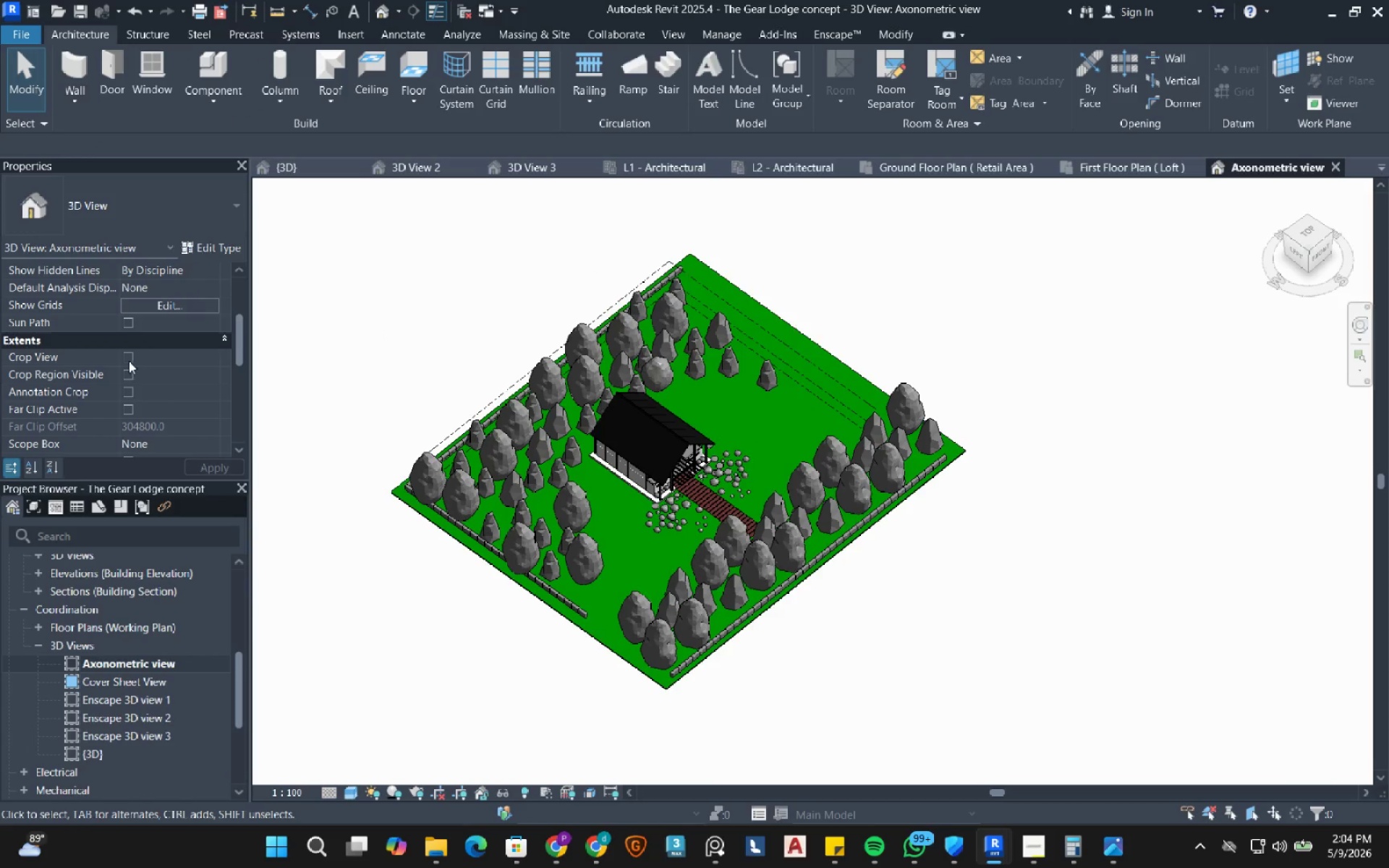 
left_click([127, 359])
 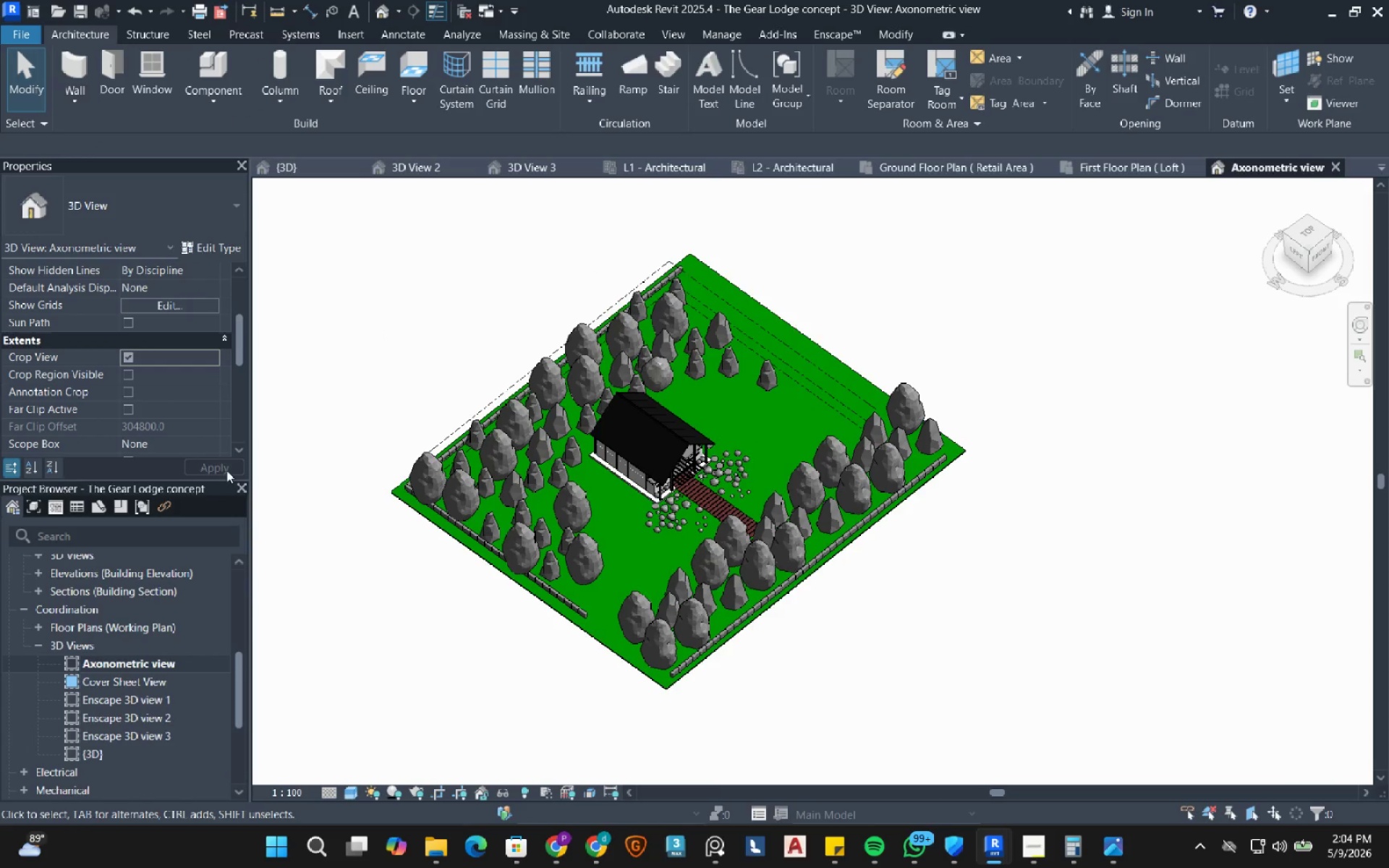 
scroll: coordinate [438, 420], scroll_direction: up, amount: 1.0
 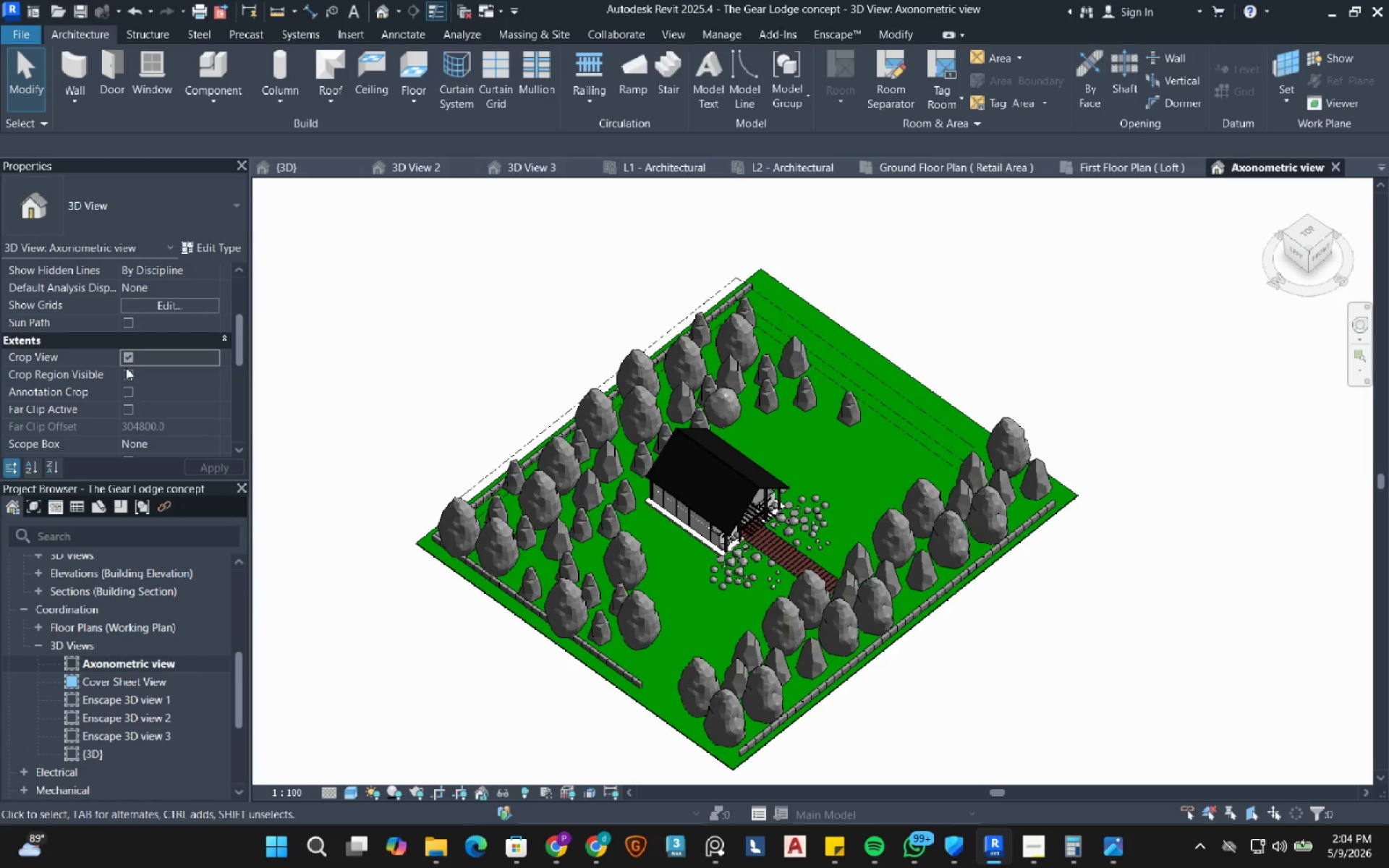 
wait(5.11)
 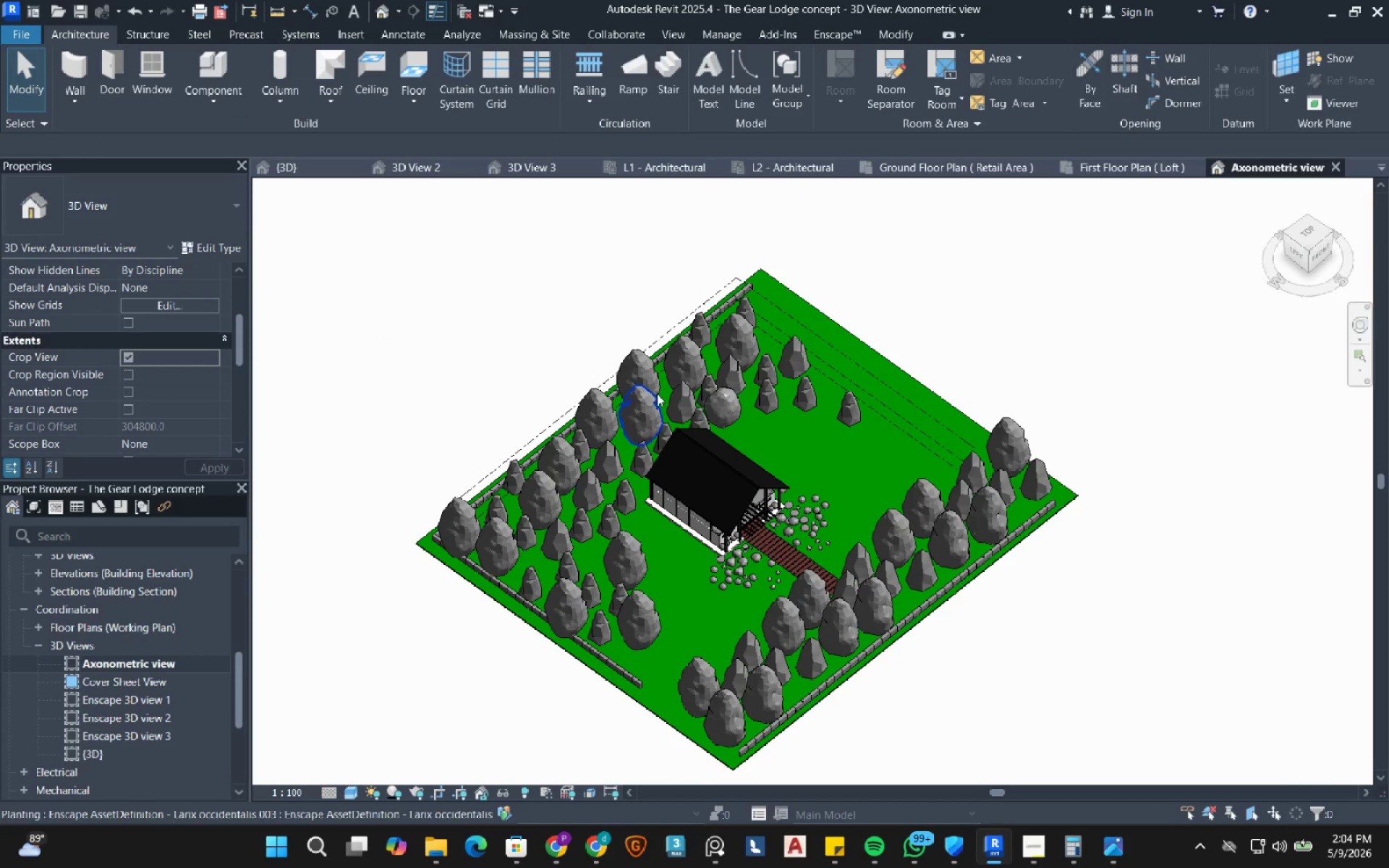 
left_click([126, 370])
 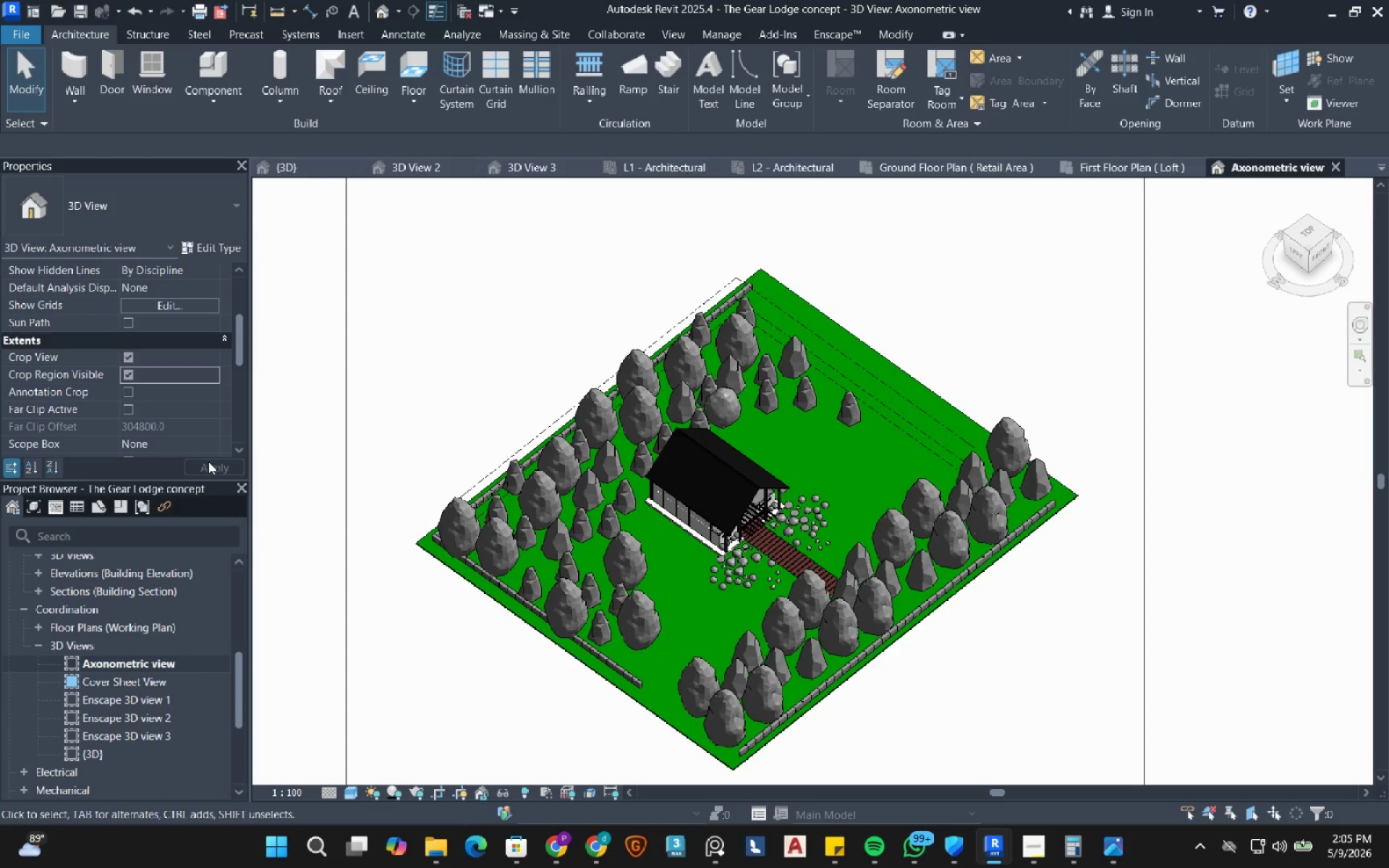 
scroll: coordinate [443, 477], scroll_direction: down, amount: 4.0
 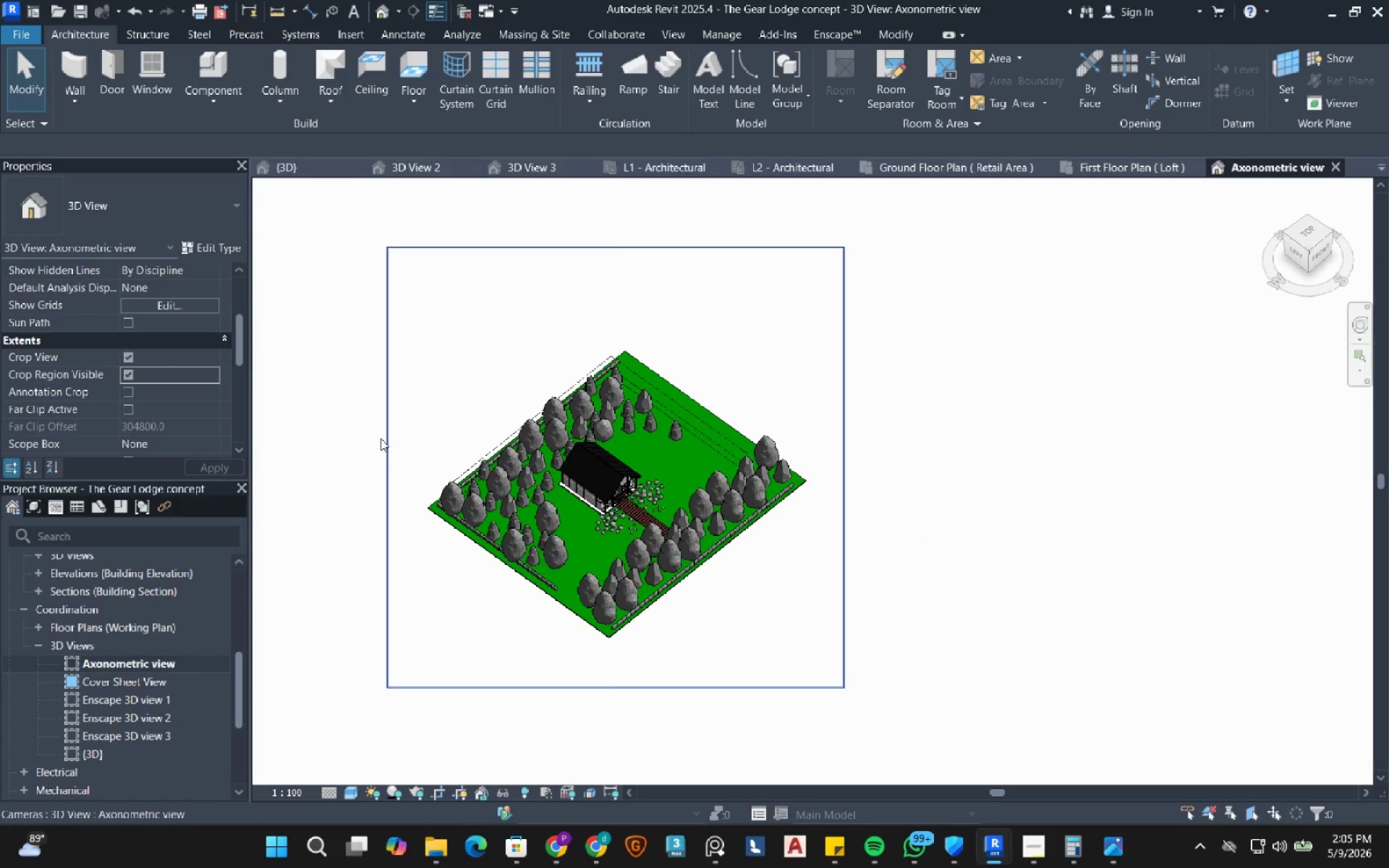 
left_click([381, 438])
 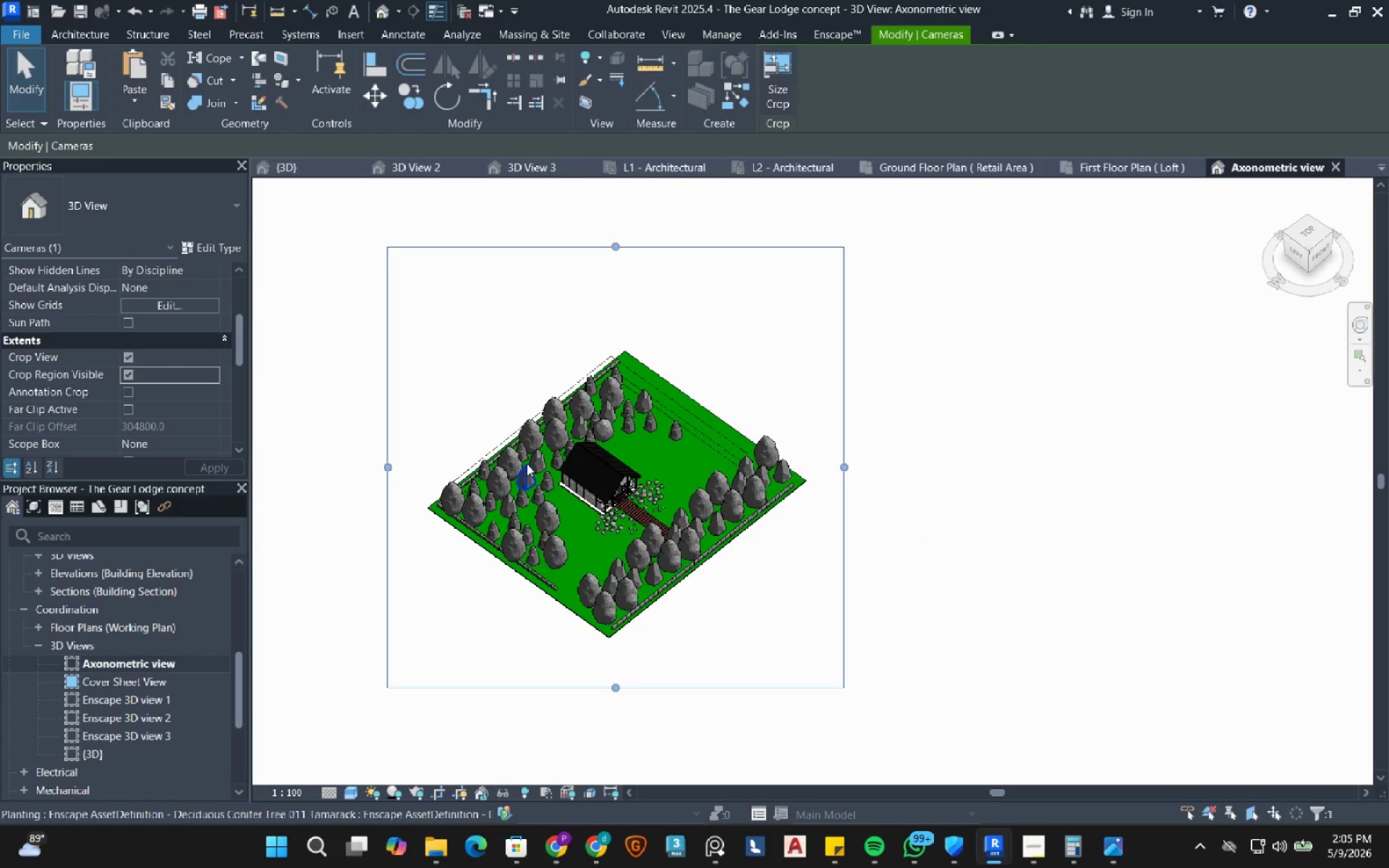 
hold_key(key=ShiftLeft, duration=0.77)
 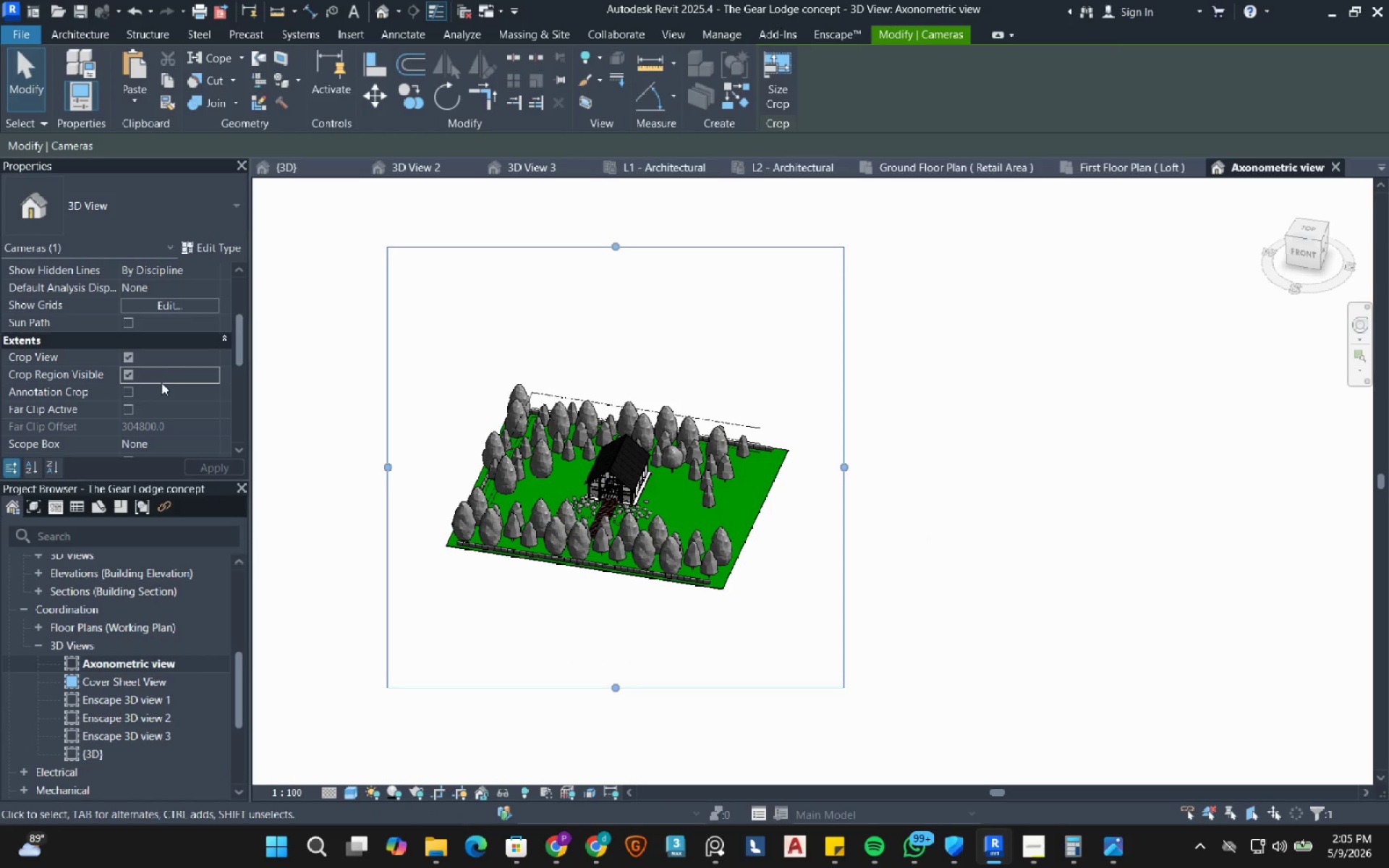 
left_click([127, 375])
 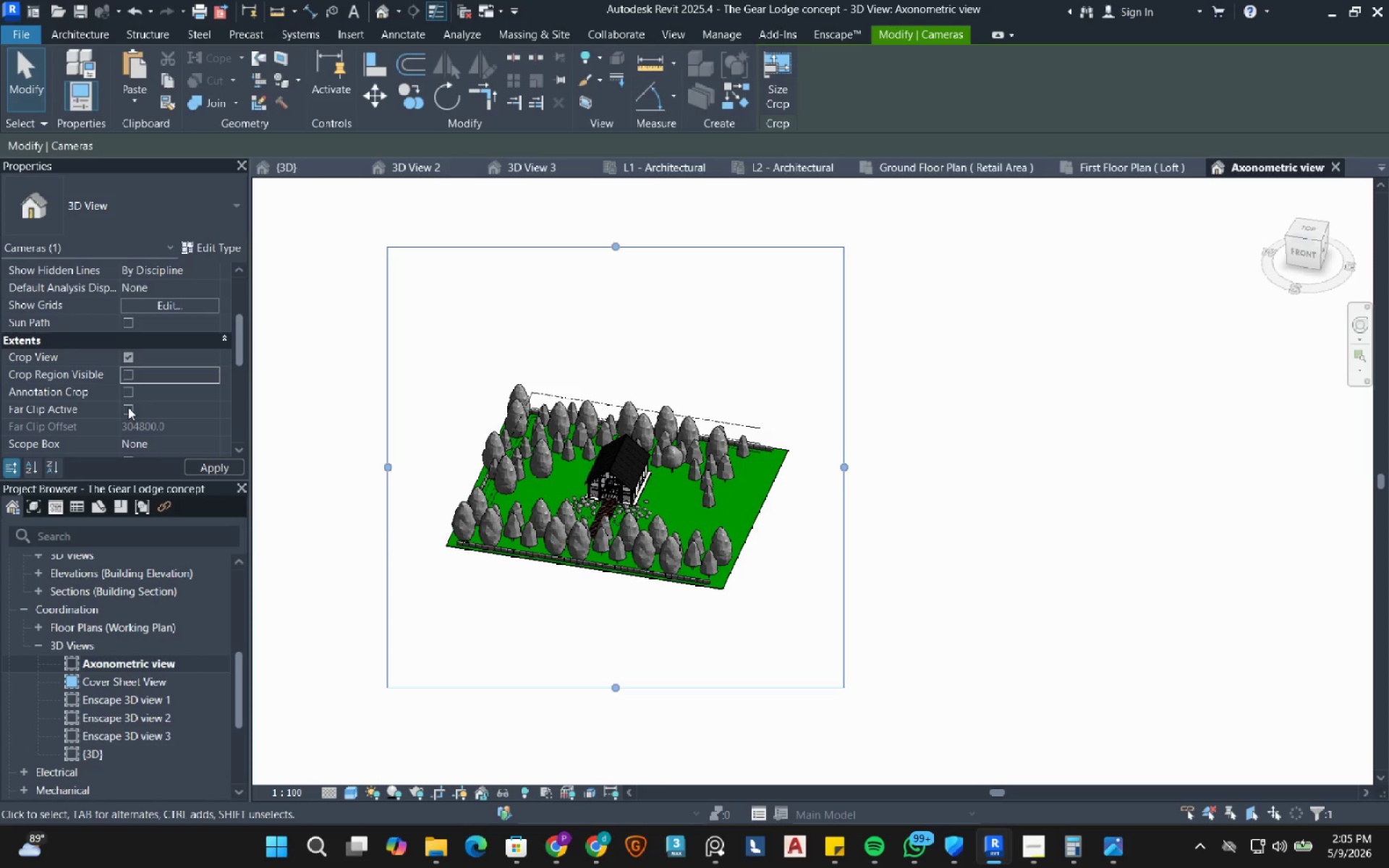 
left_click([204, 464])
 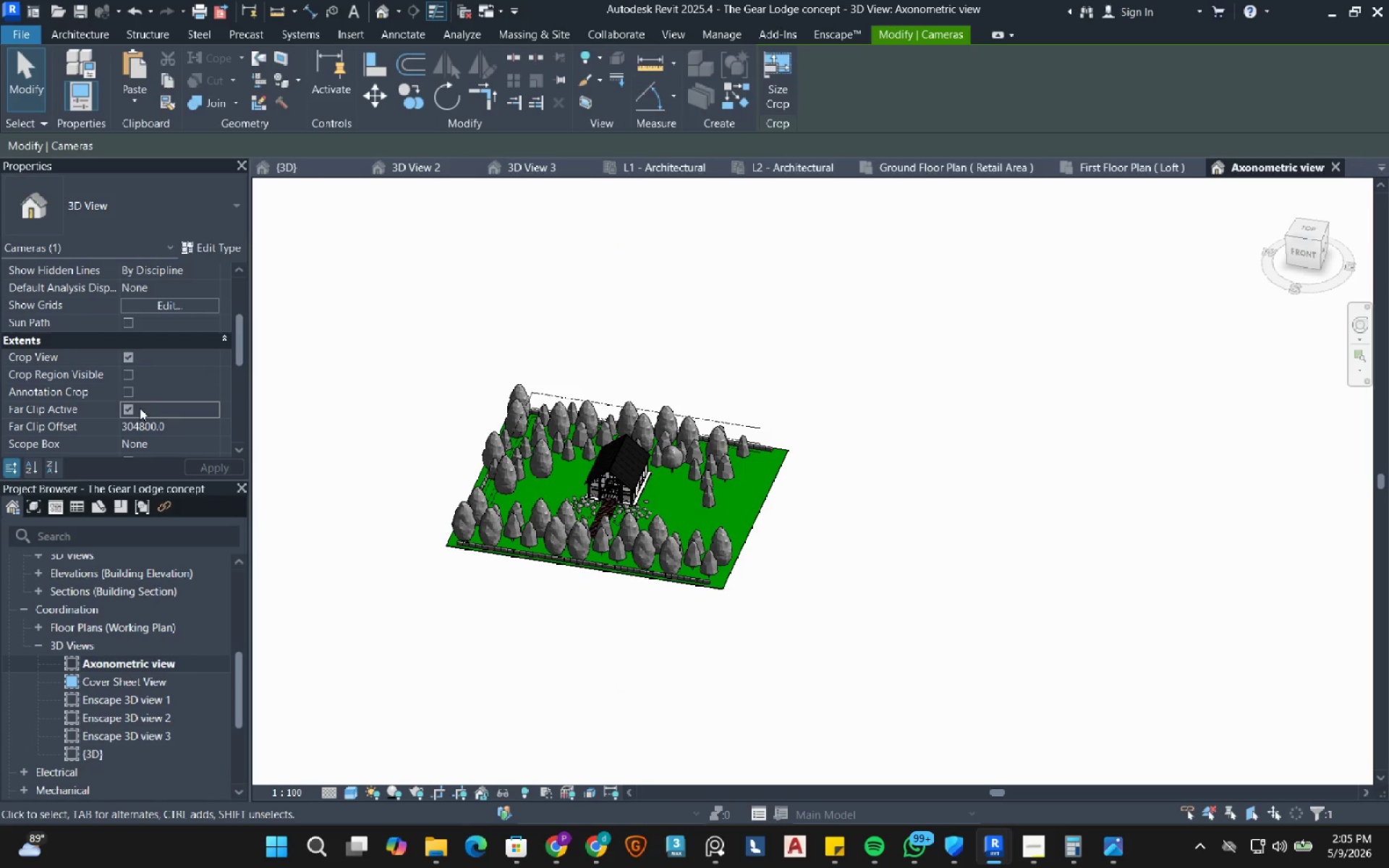 
left_click([129, 405])
 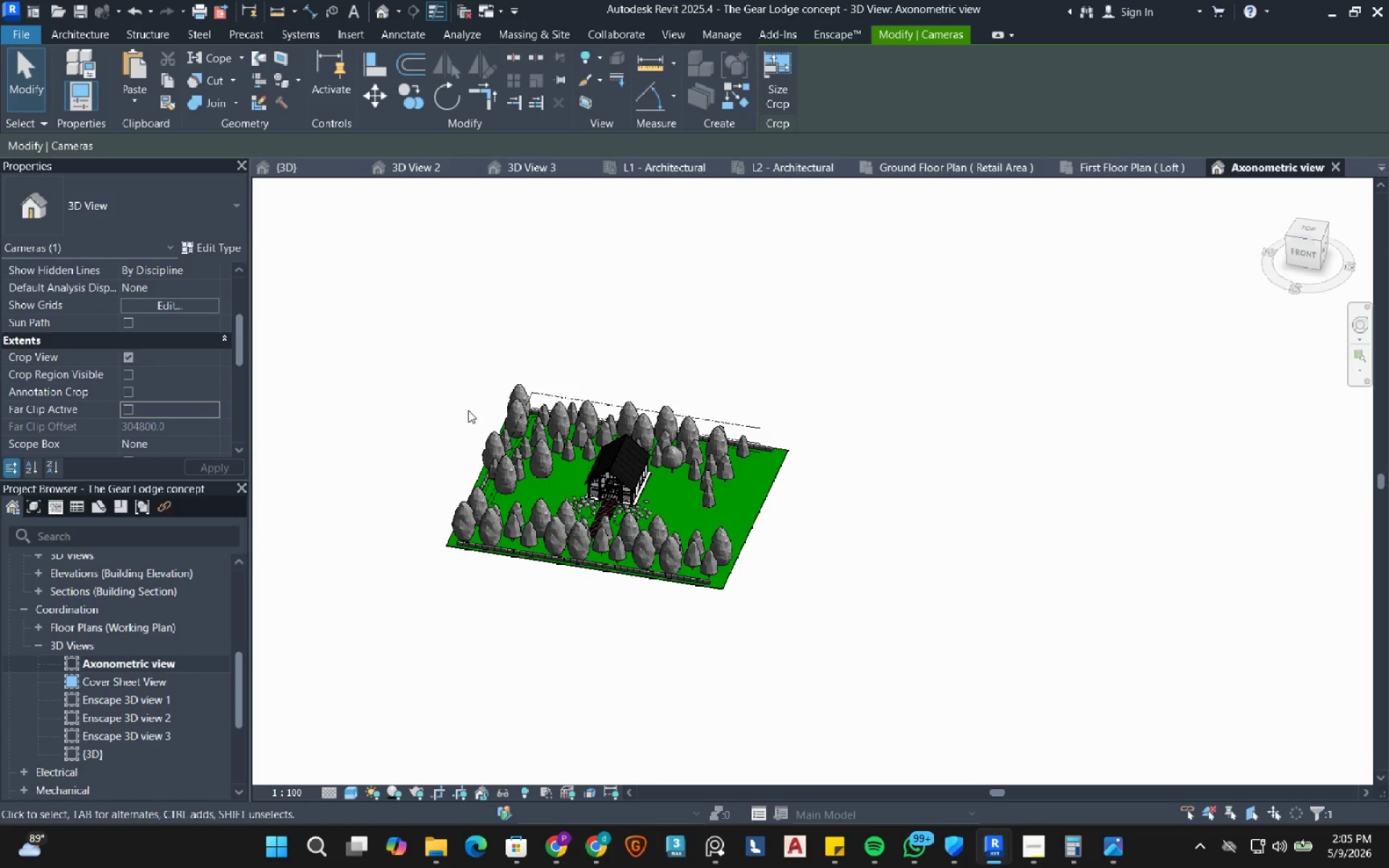 
scroll: coordinate [511, 456], scroll_direction: up, amount: 8.0
 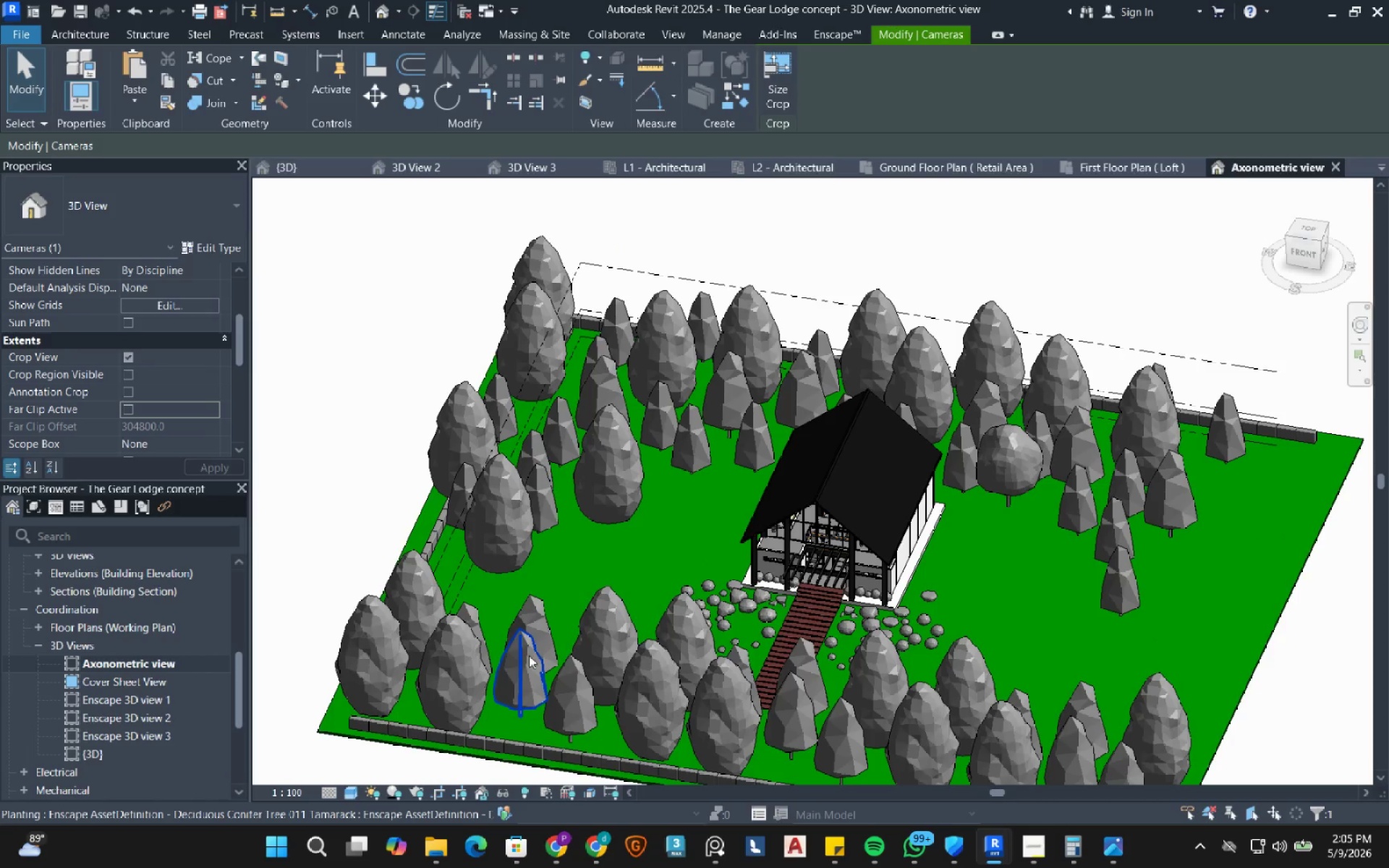 
scroll: coordinate [535, 362], scroll_direction: down, amount: 3.0
 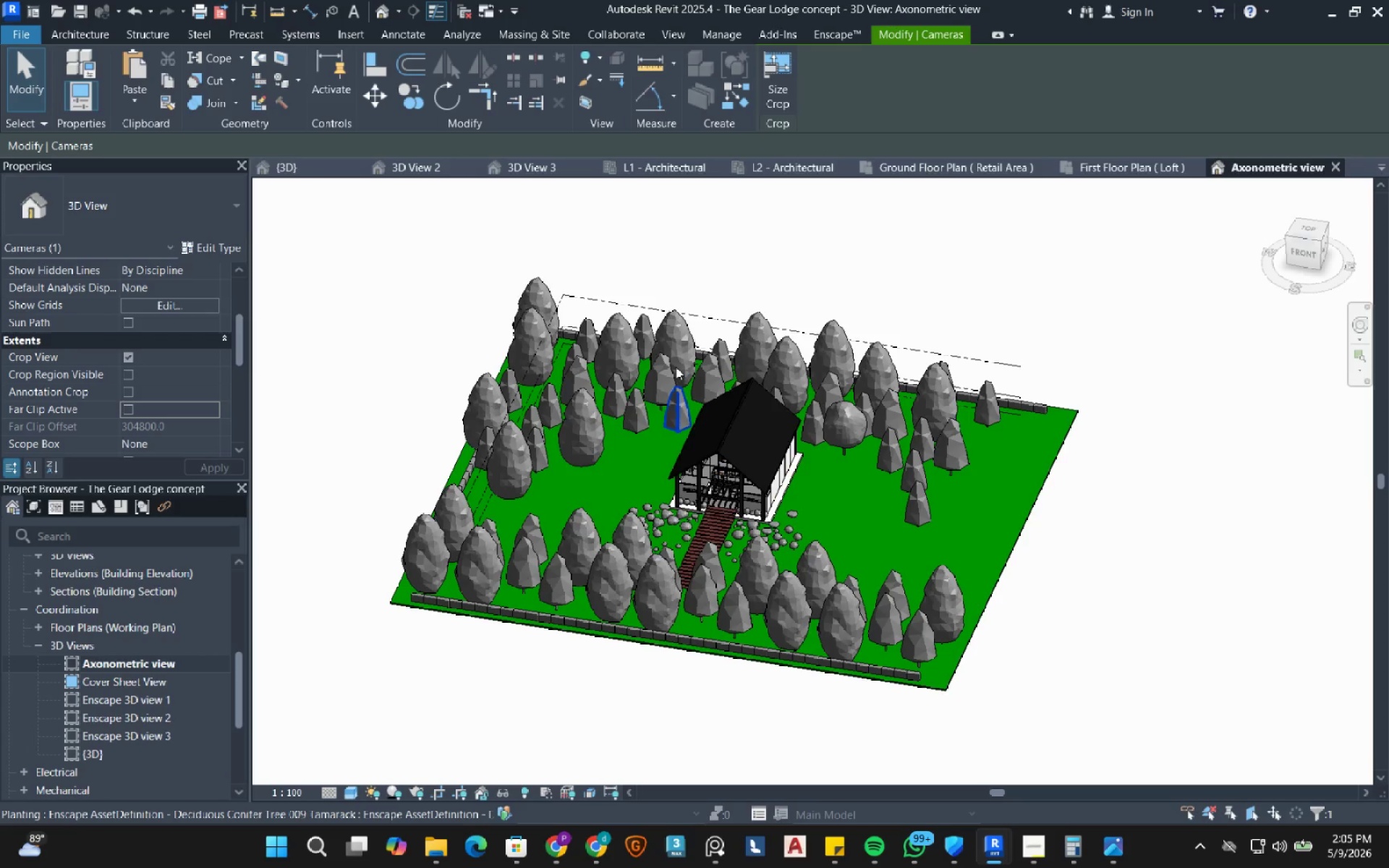 
hold_key(key=ShiftLeft, duration=0.58)
 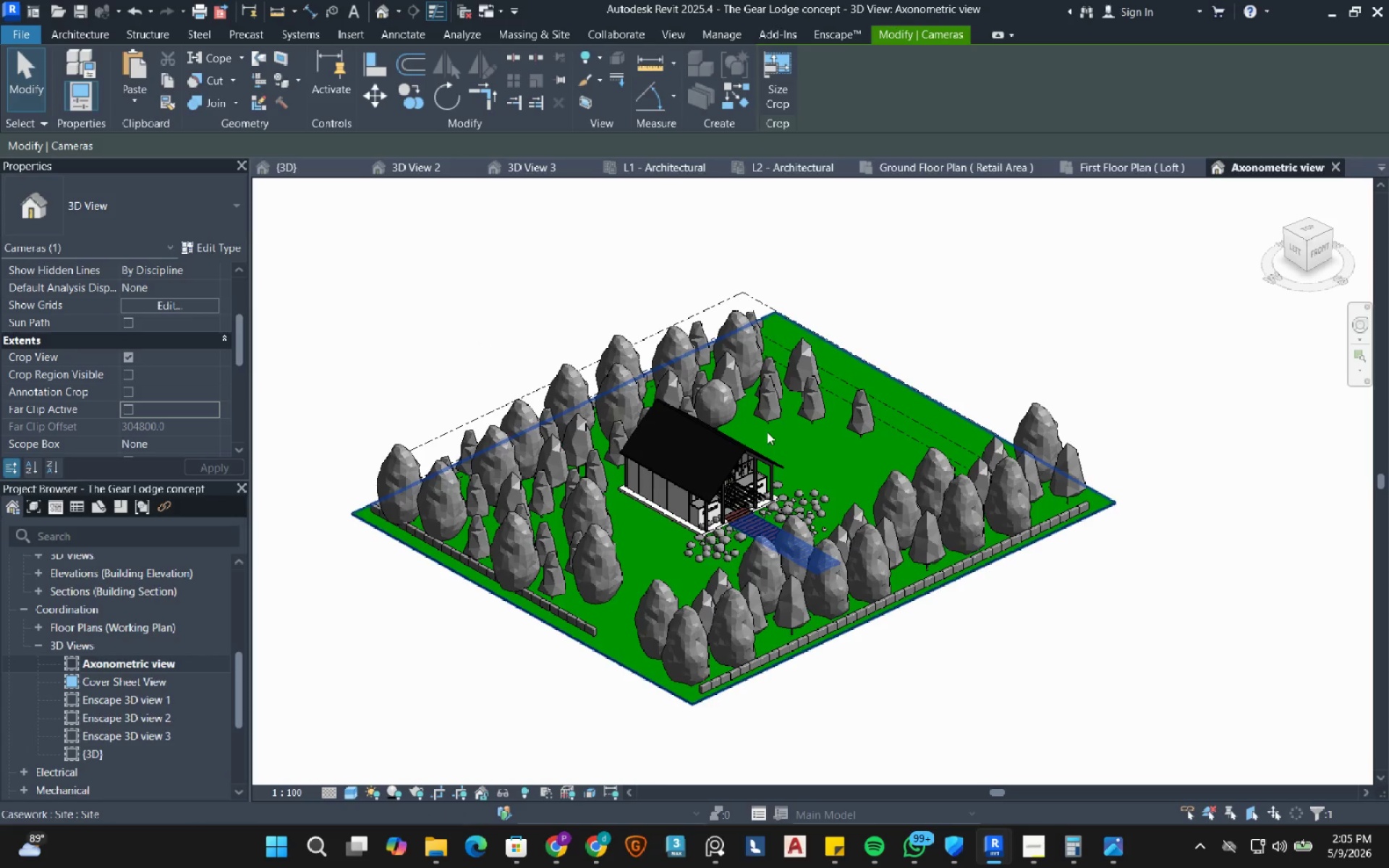 
mouse_move([760, 410])
 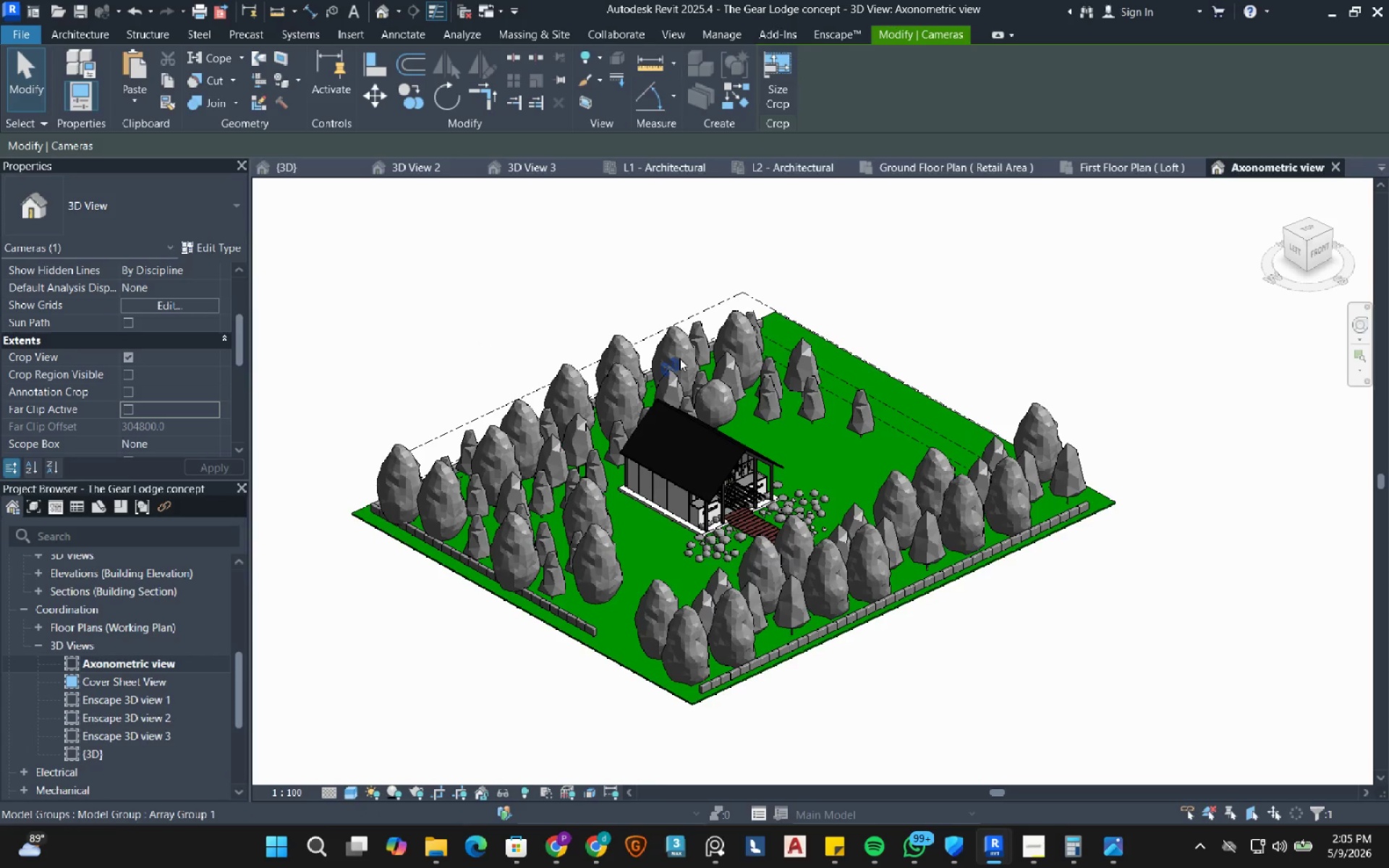 
hold_key(key=ShiftLeft, duration=0.5)
 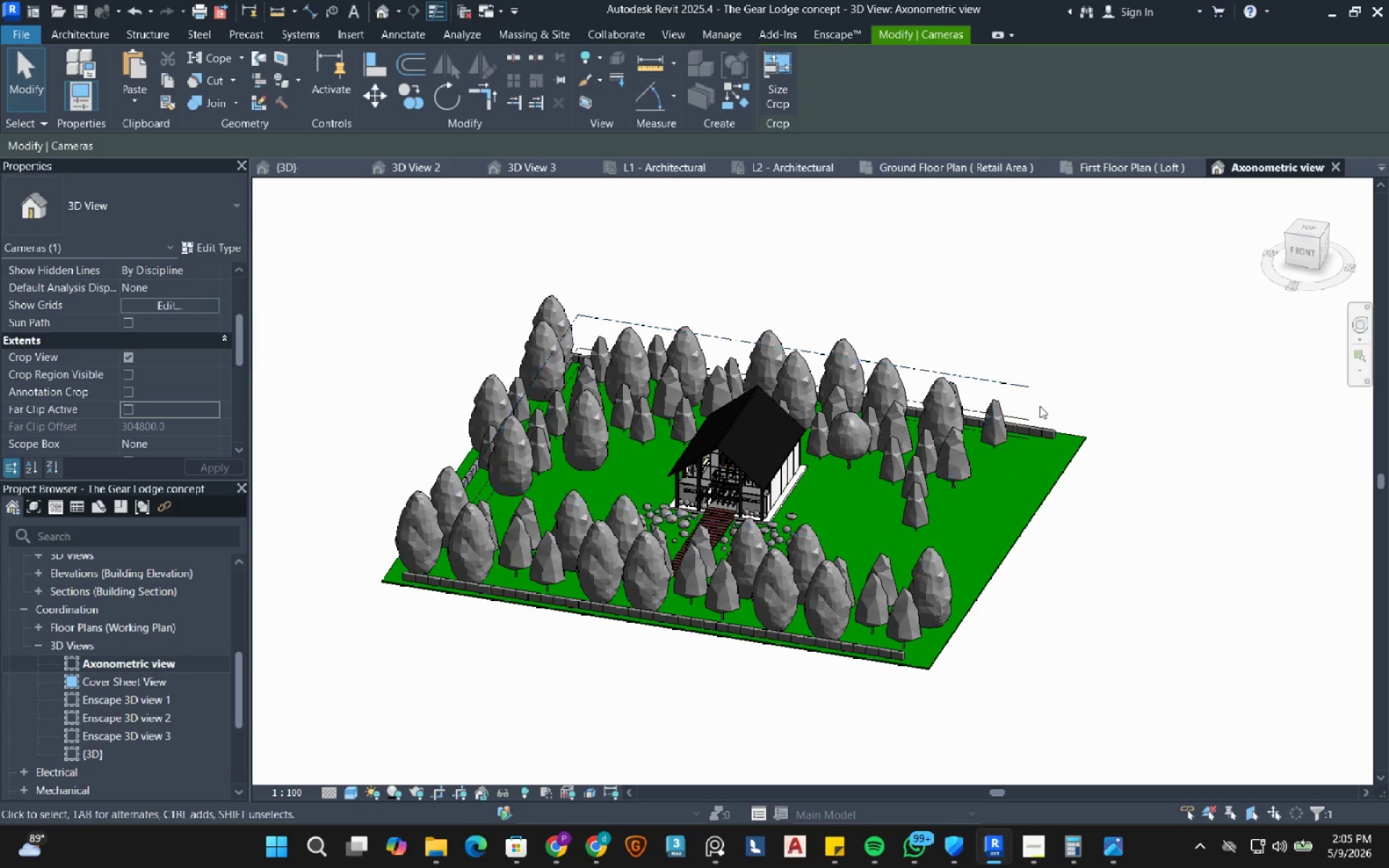 
scroll: coordinate [1037, 434], scroll_direction: up, amount: 7.0
 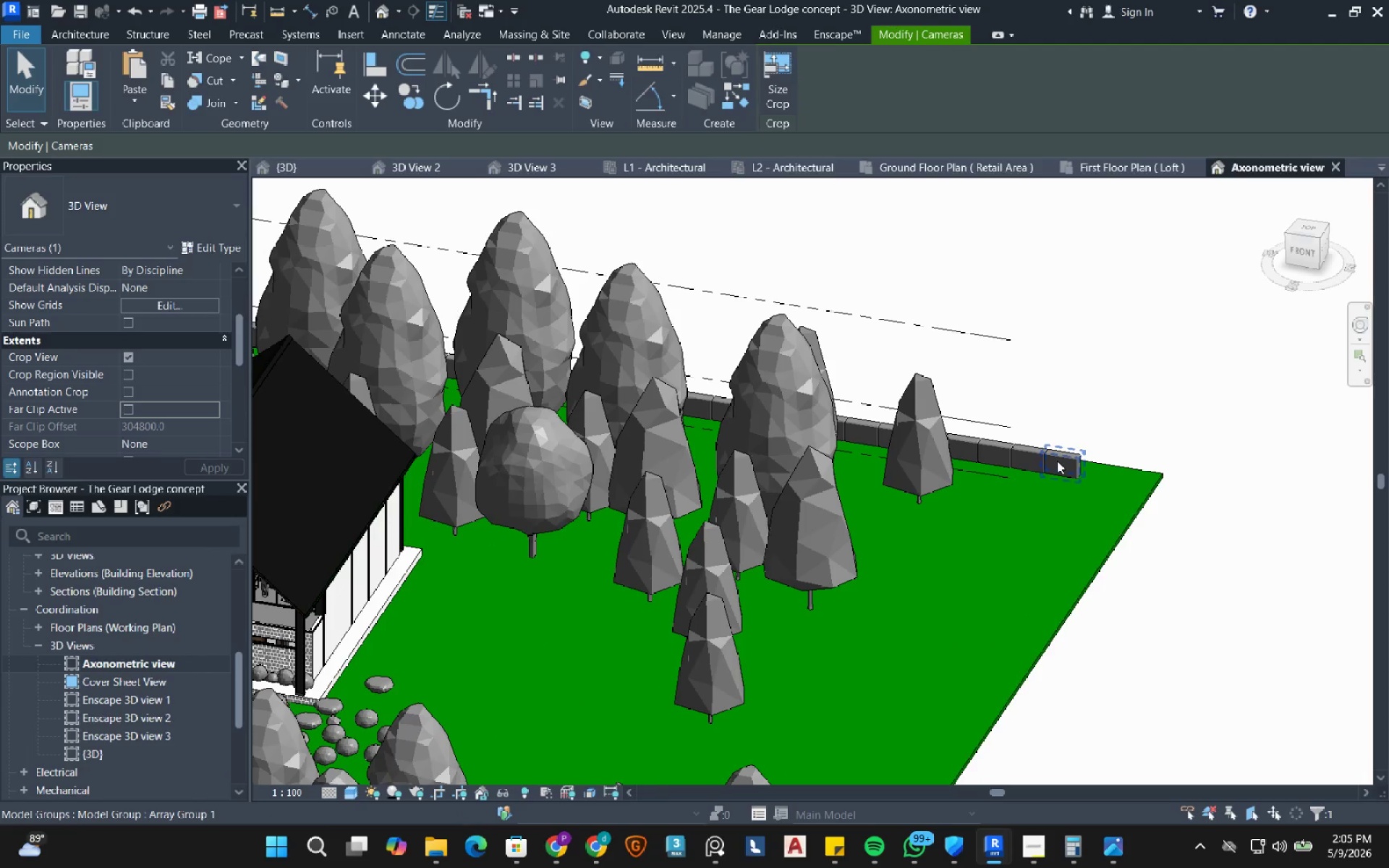 
left_click([1057, 461])
 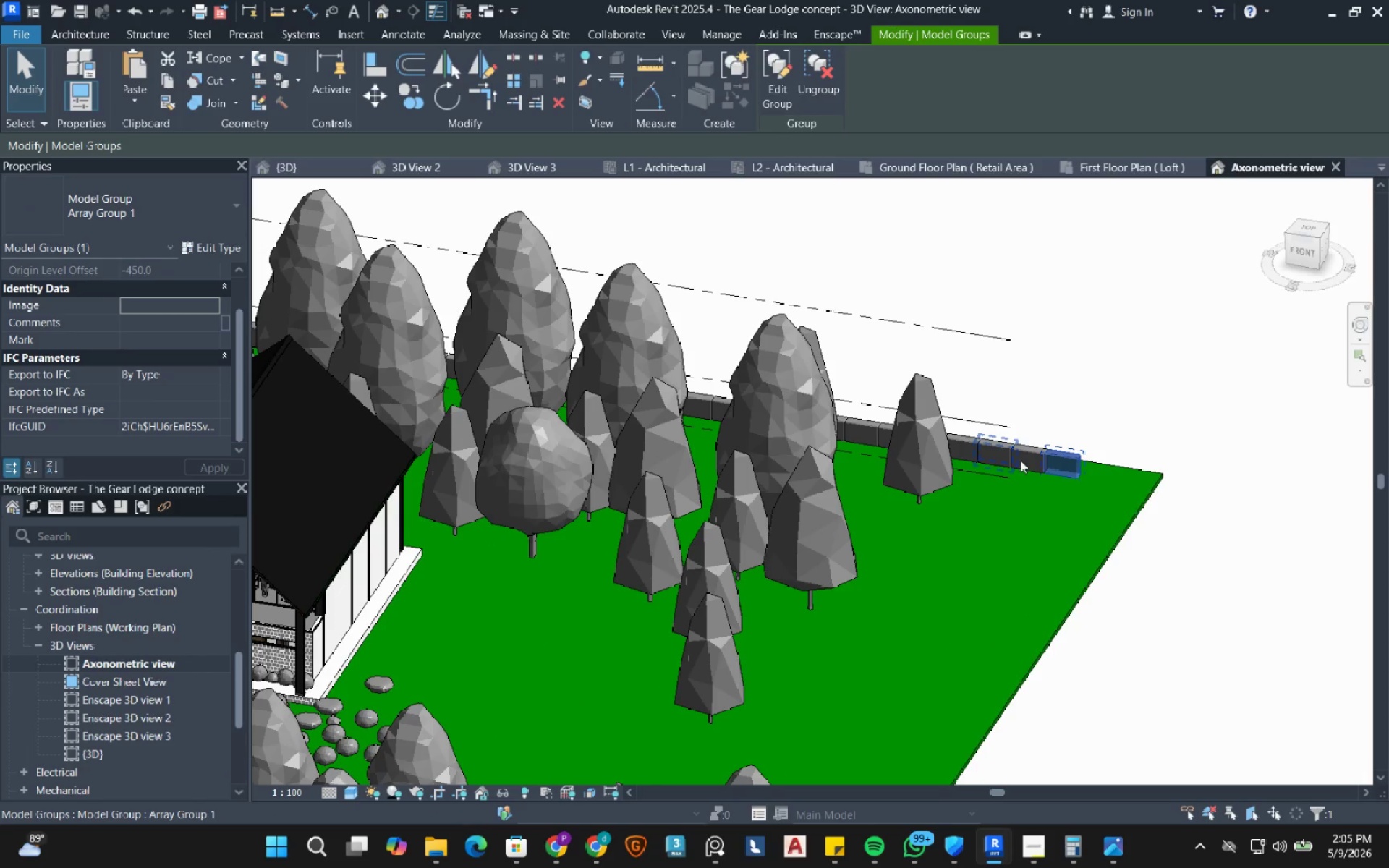 
hold_key(key=ControlLeft, duration=1.58)
double_click([990, 455])
 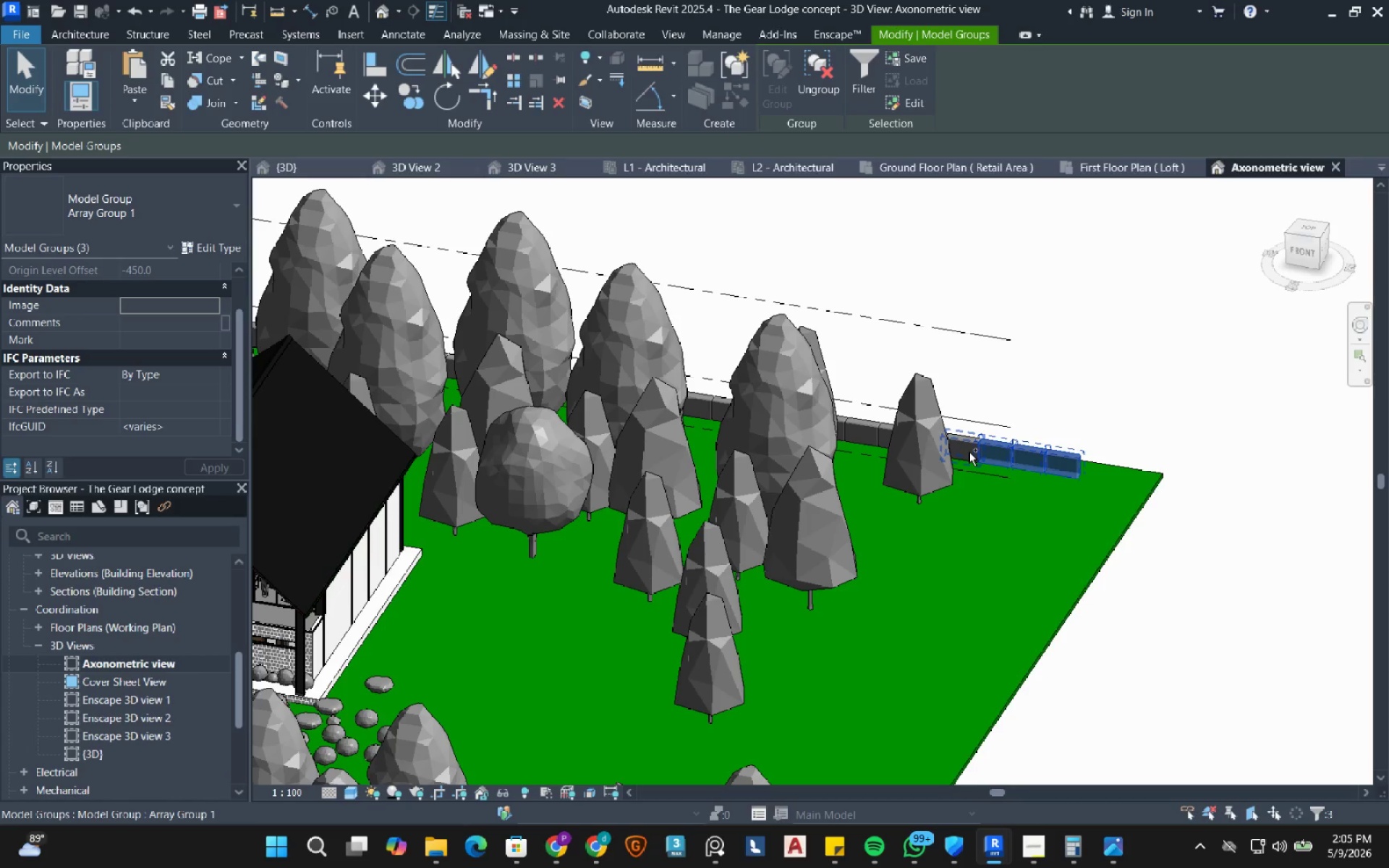 
left_click([969, 452])
 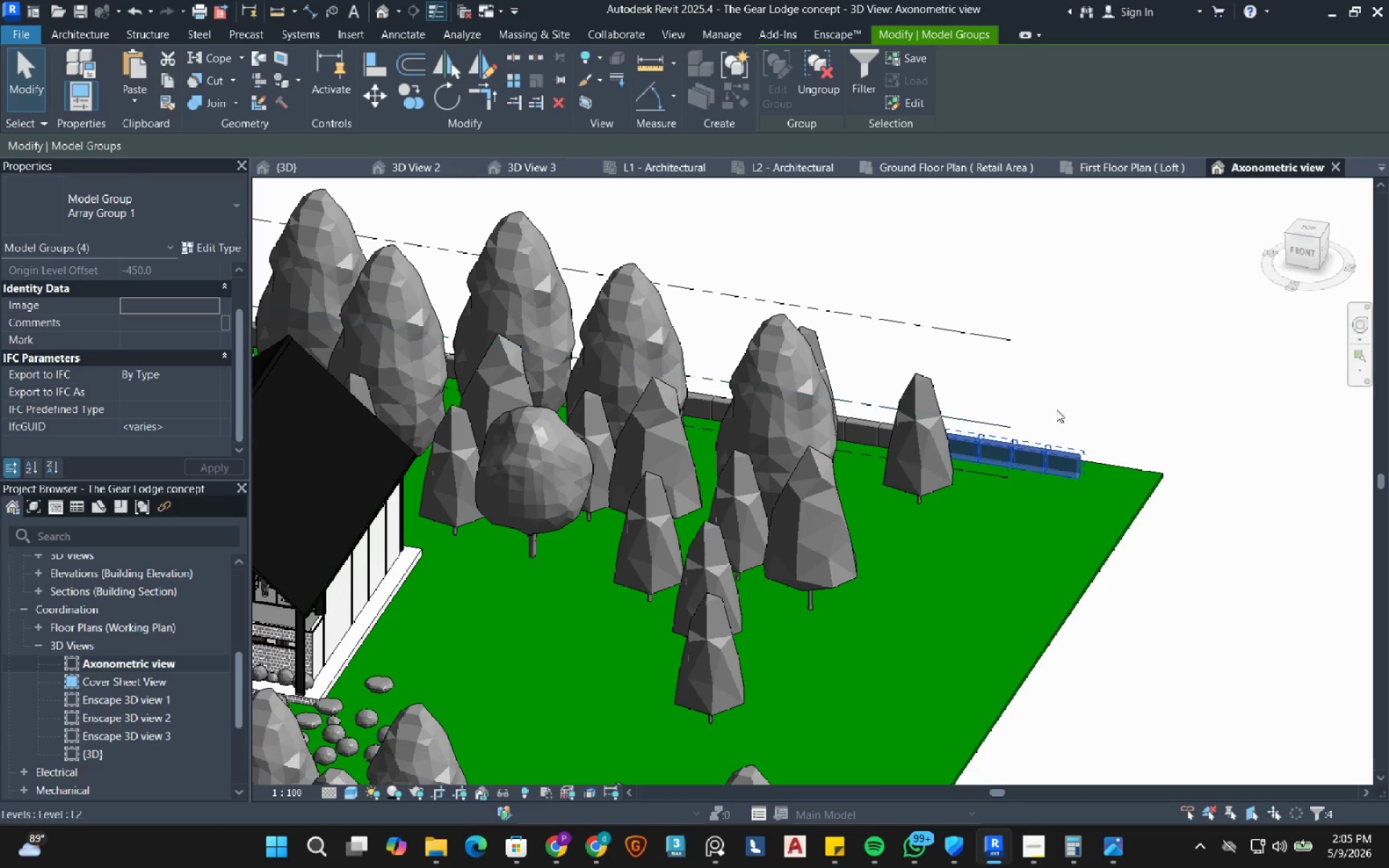 
hold_key(key=ShiftLeft, duration=0.62)
 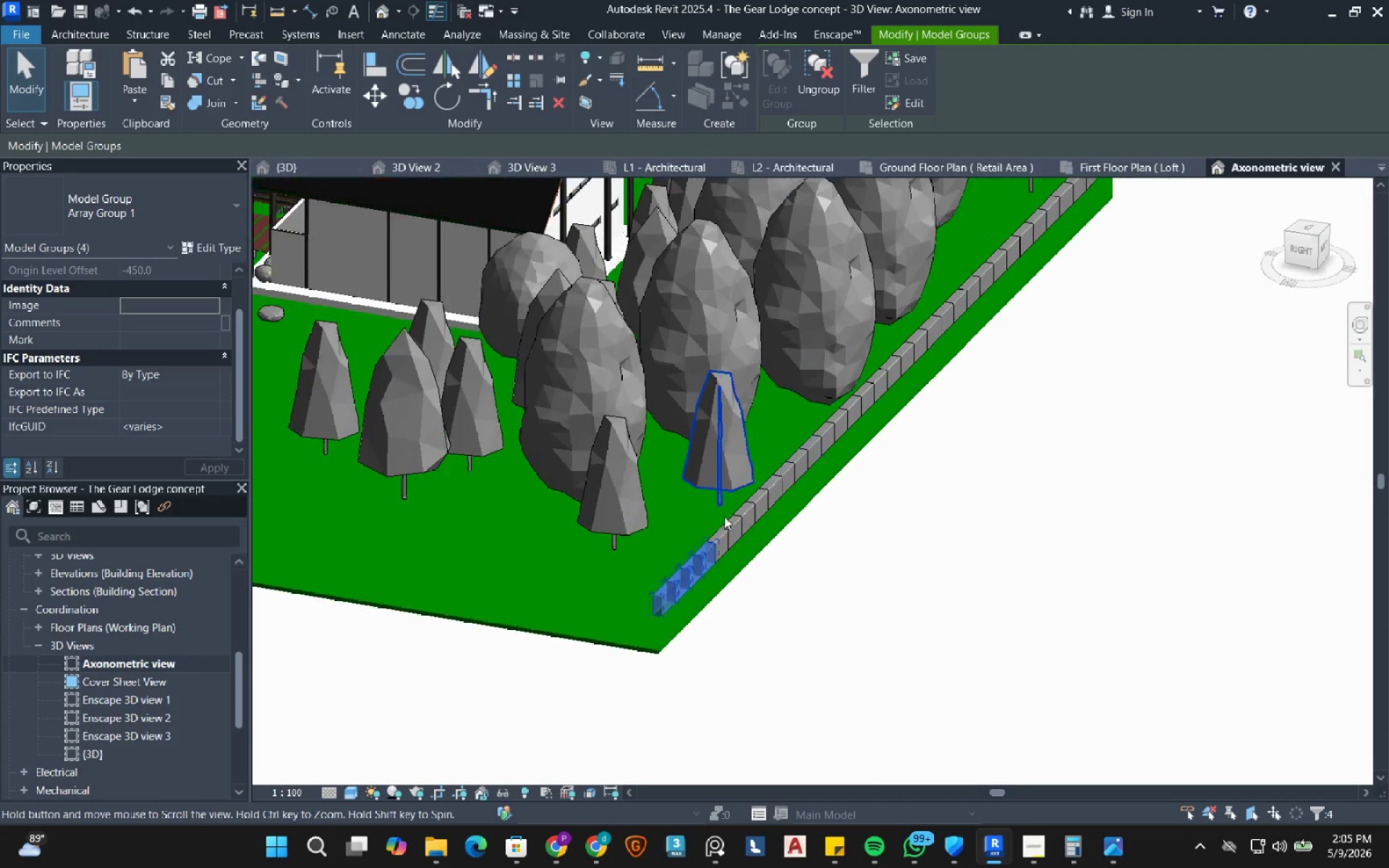 
hold_key(key=ShiftLeft, duration=0.31)
 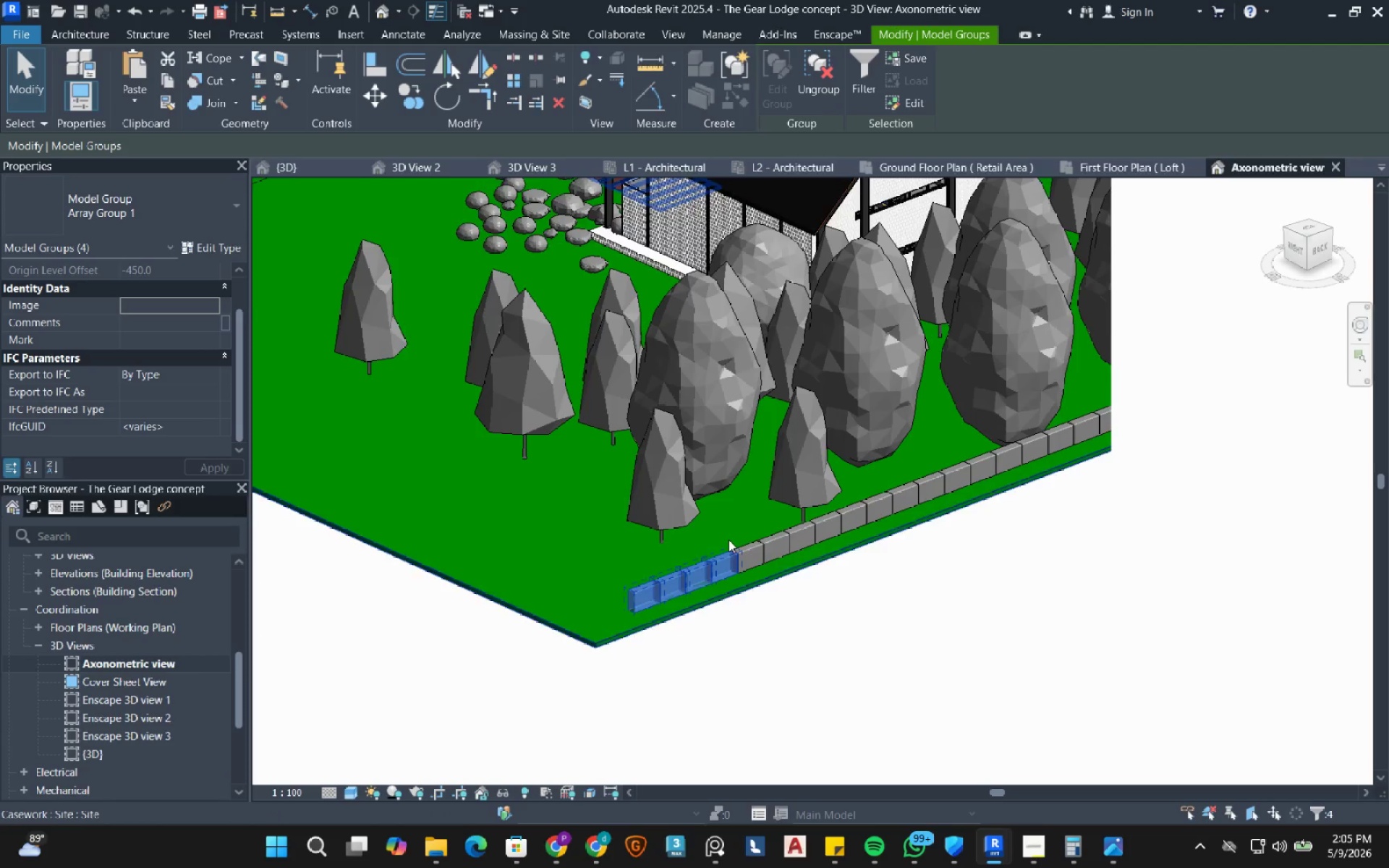 
hold_key(key=ControlLeft, duration=7.23)
 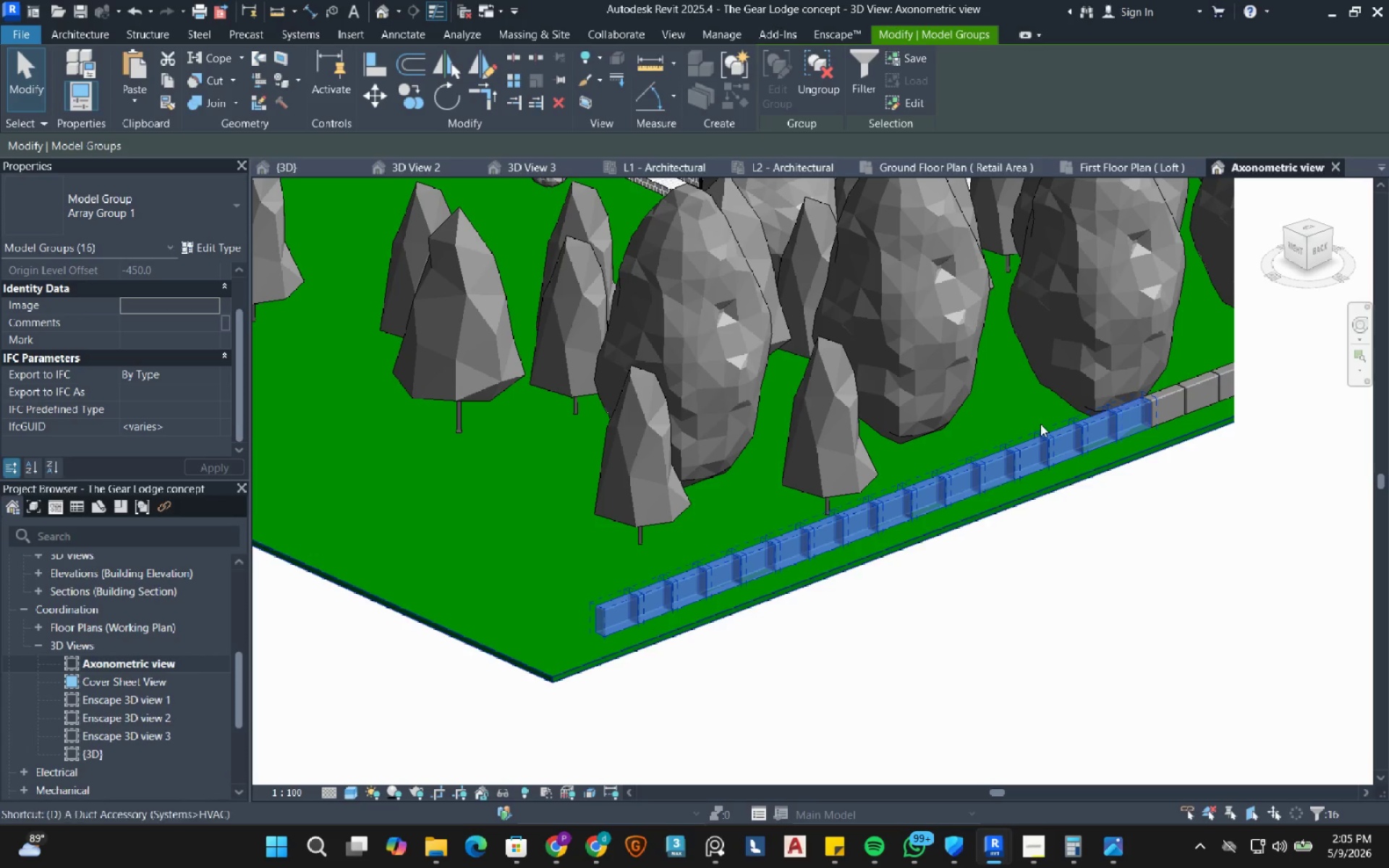 
scroll: coordinate [729, 540], scroll_direction: up, amount: 2.0
 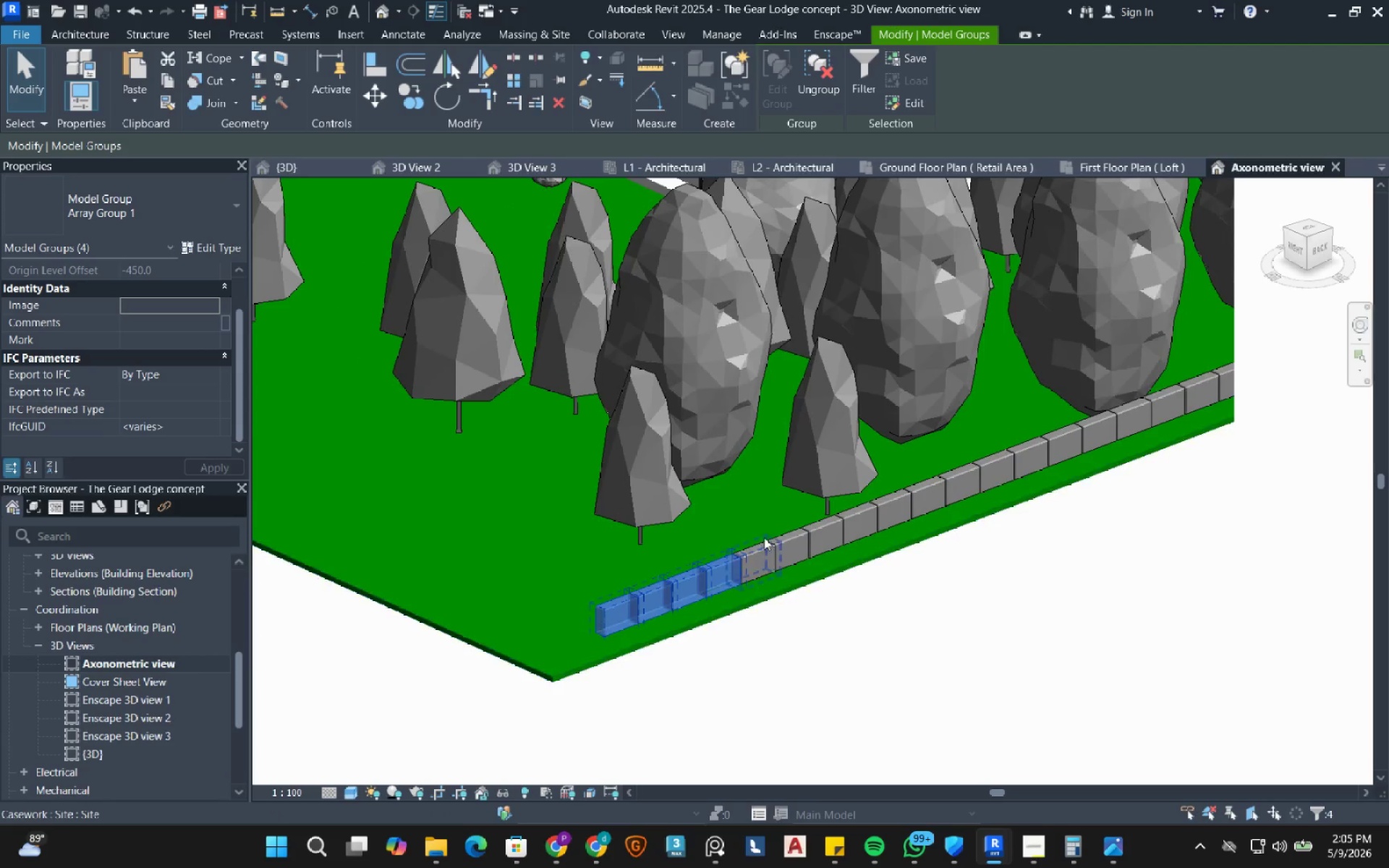 
double_click([802, 542])
 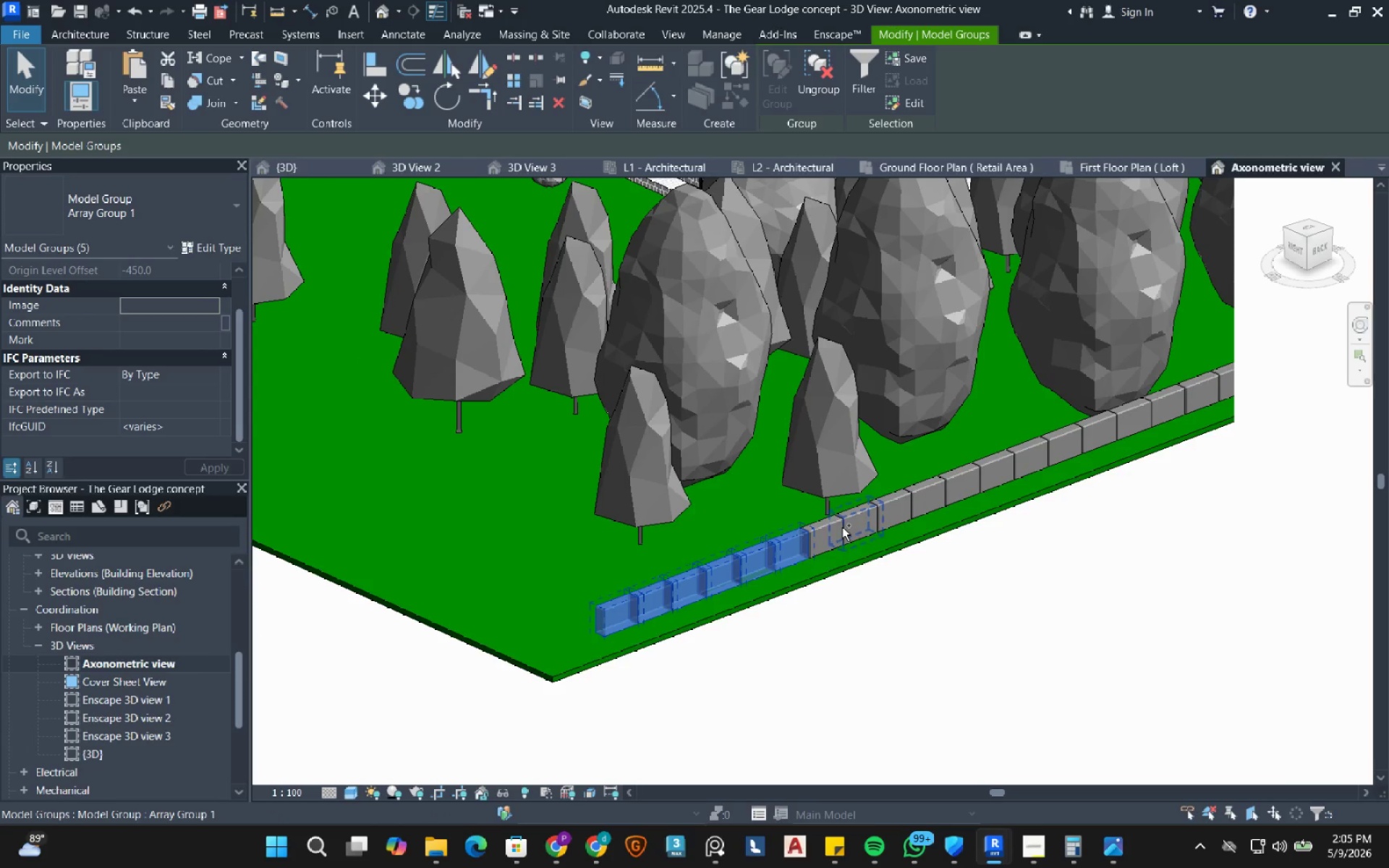 
triple_click([842, 527])
 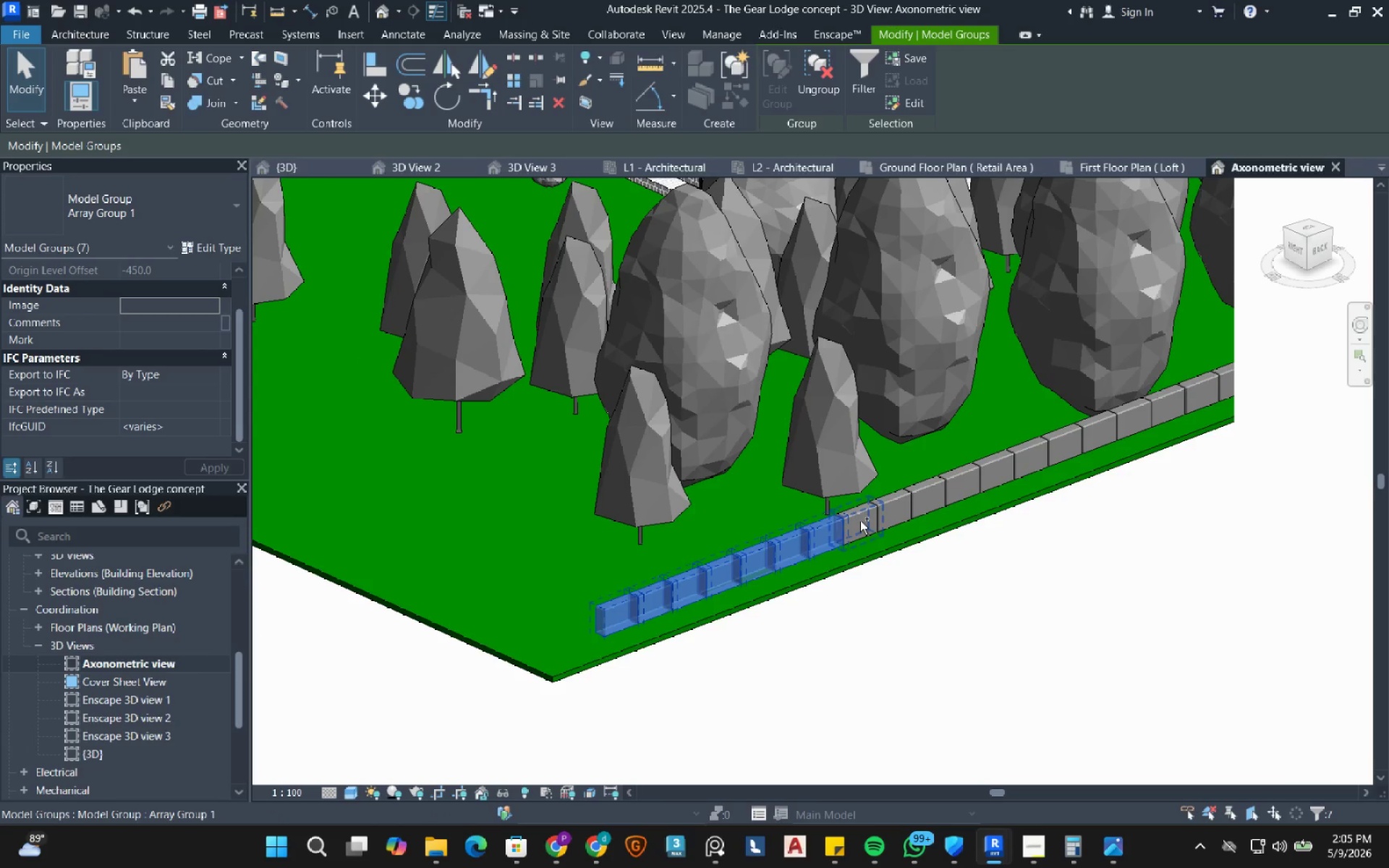 
double_click([891, 507])
 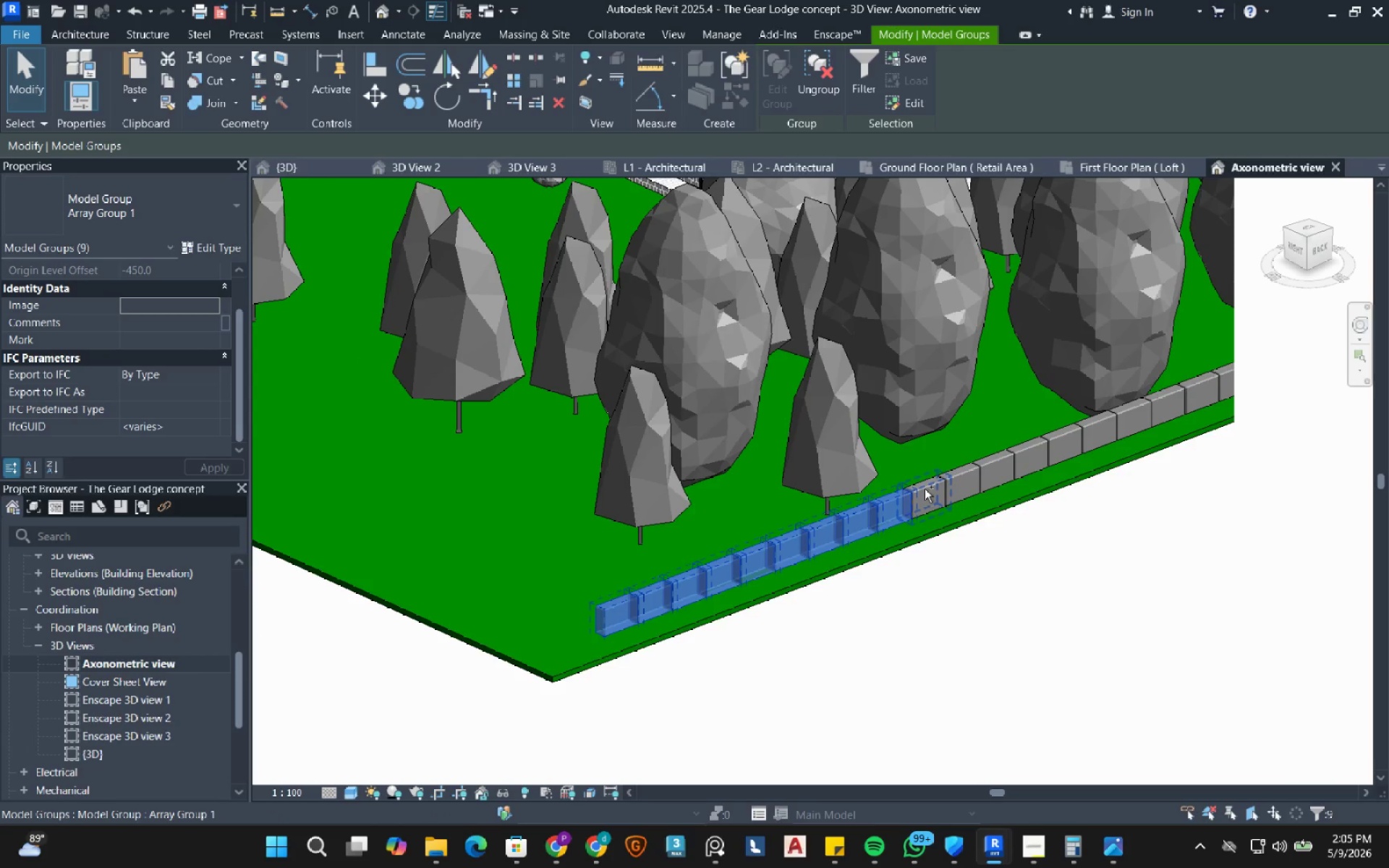 
triple_click([925, 489])
 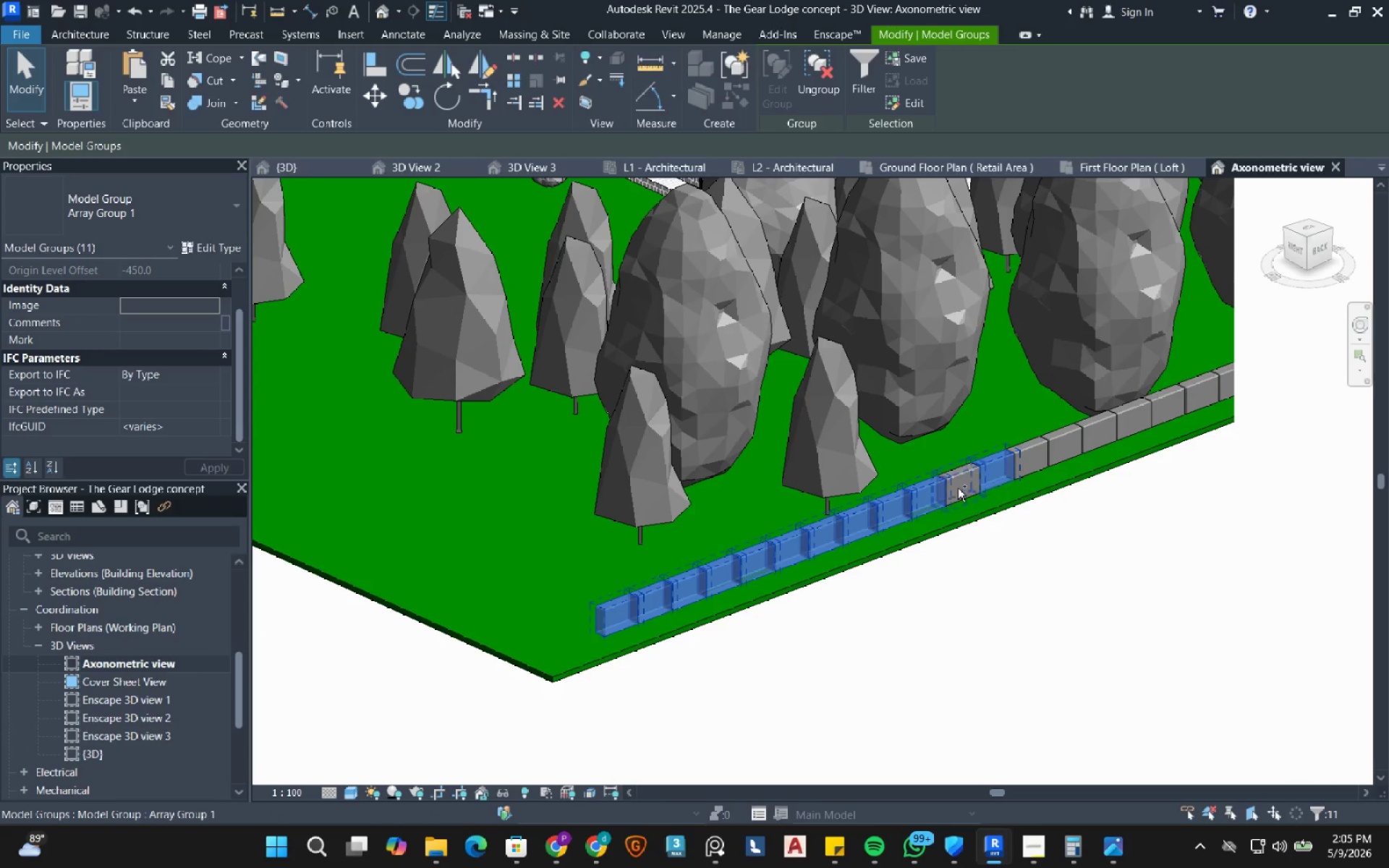 
left_click([969, 482])
 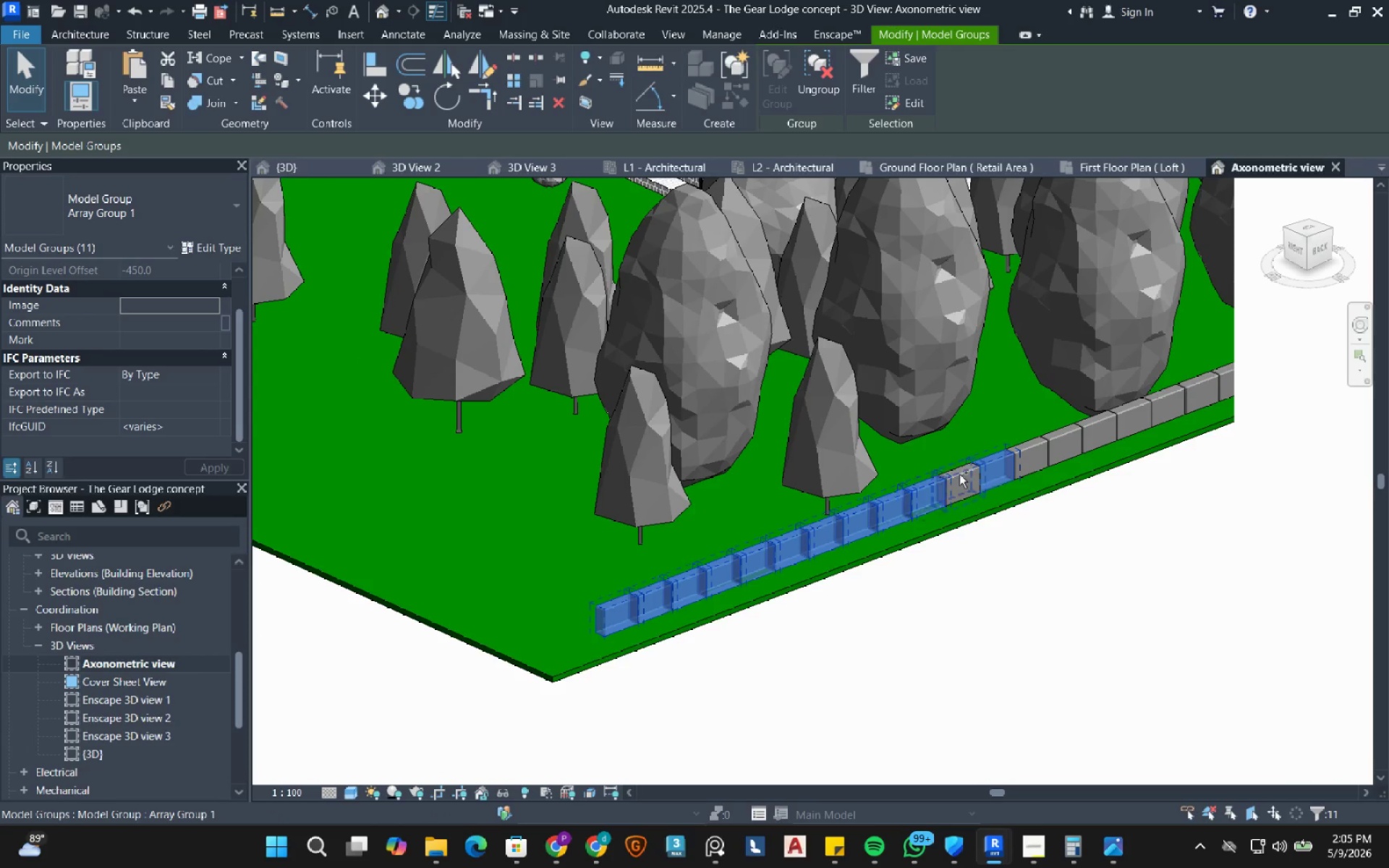 
left_click([959, 475])
 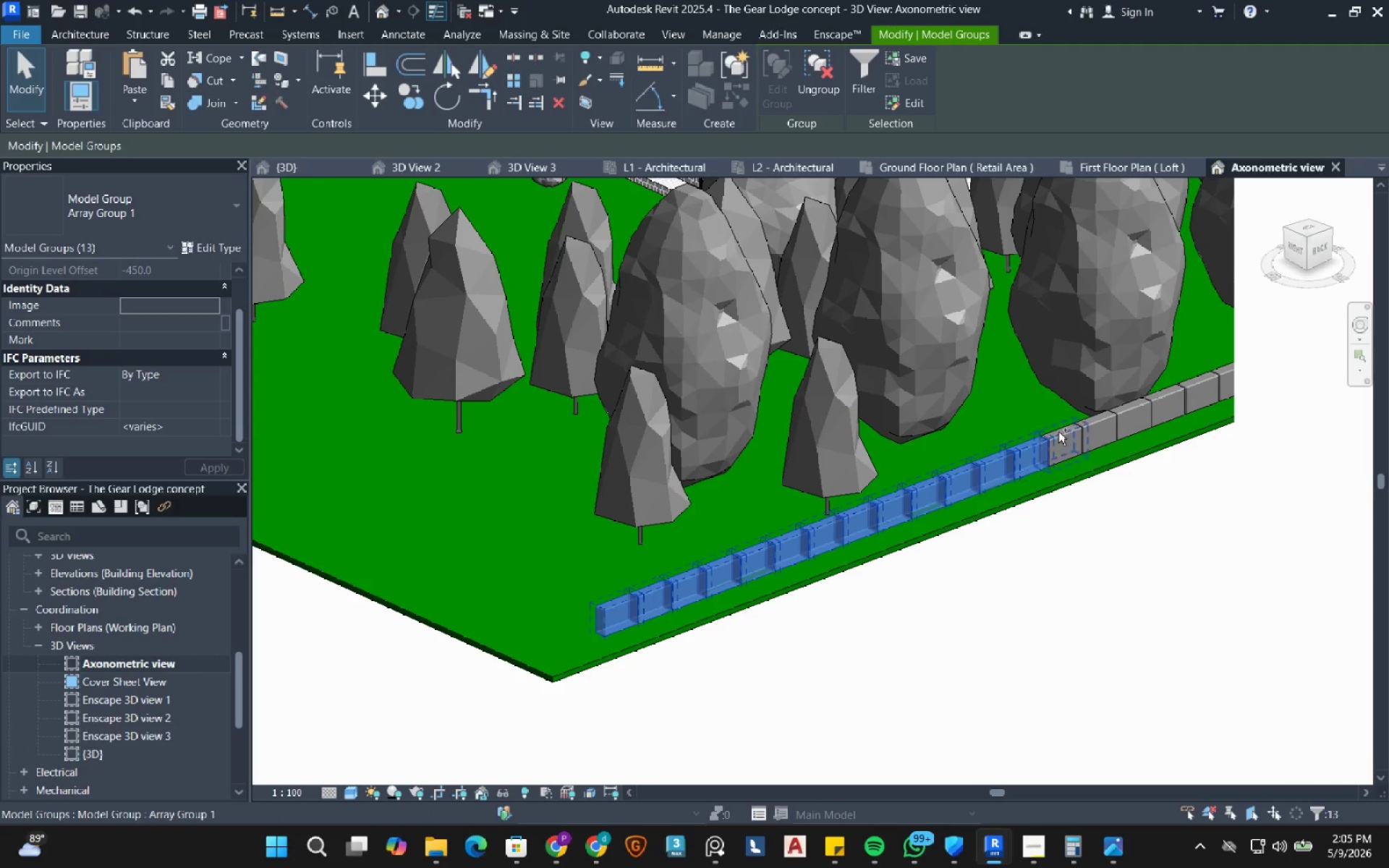 
double_click([1059, 432])
 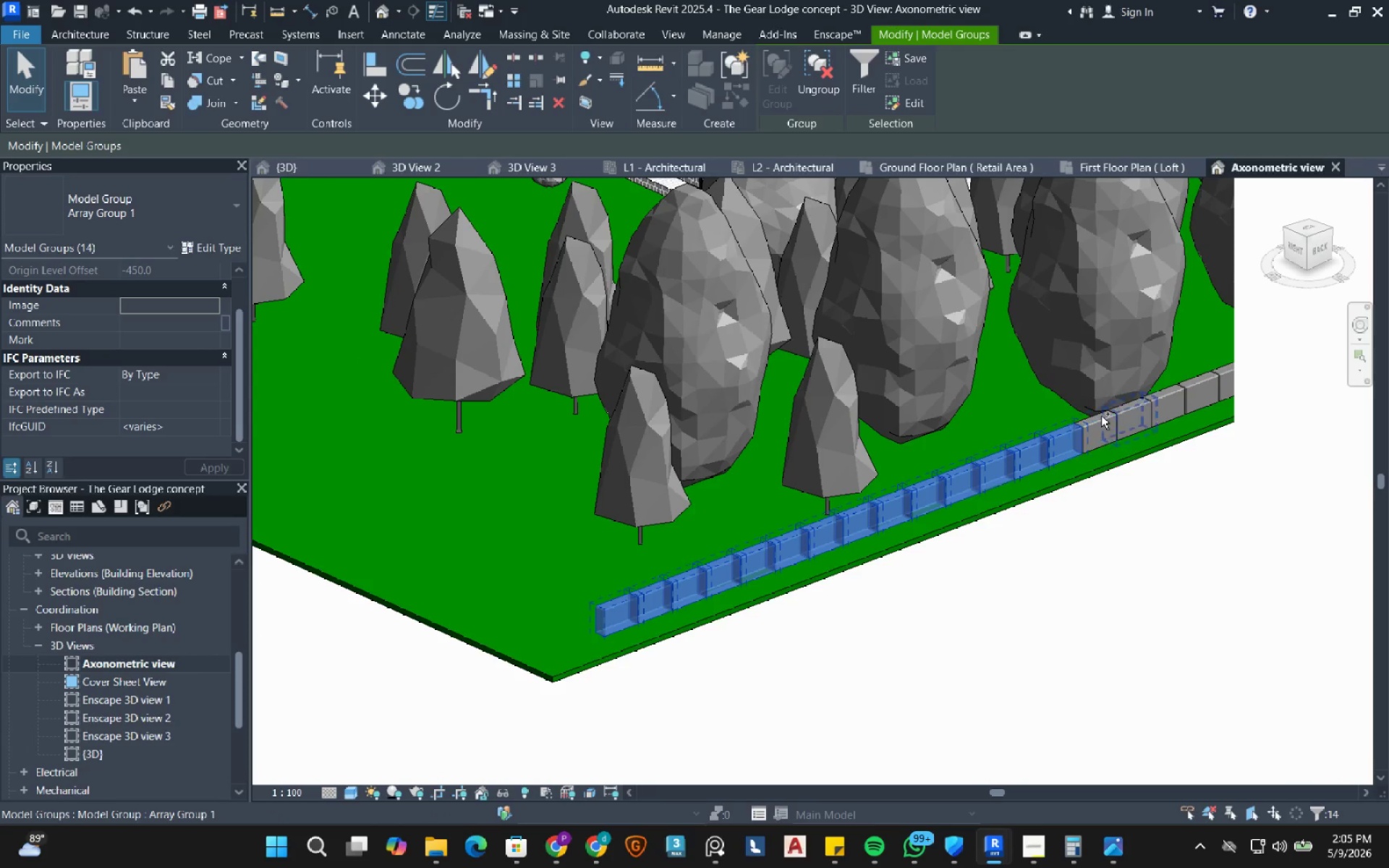 
triple_click([1101, 416])
 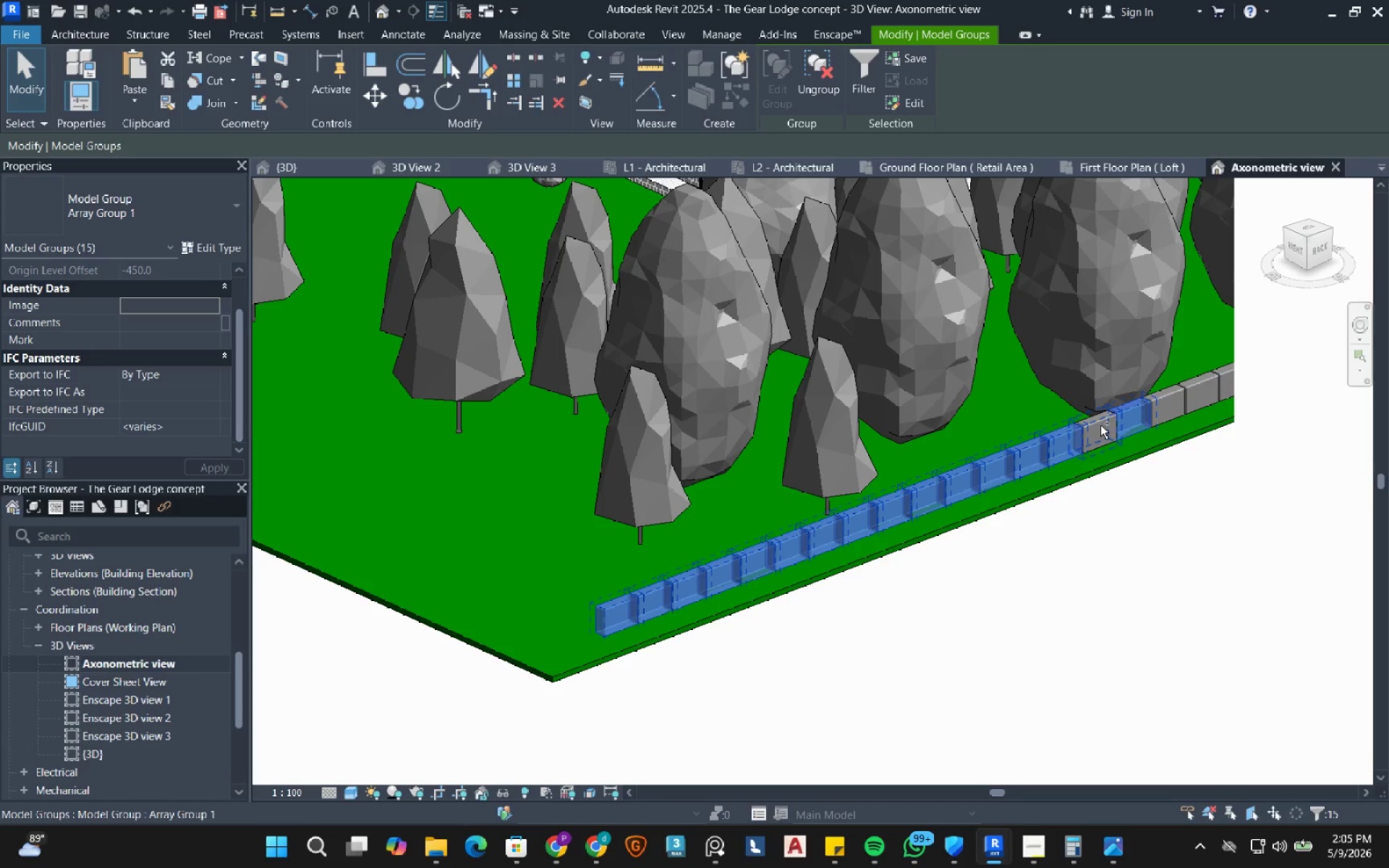 
left_click([1100, 425])
 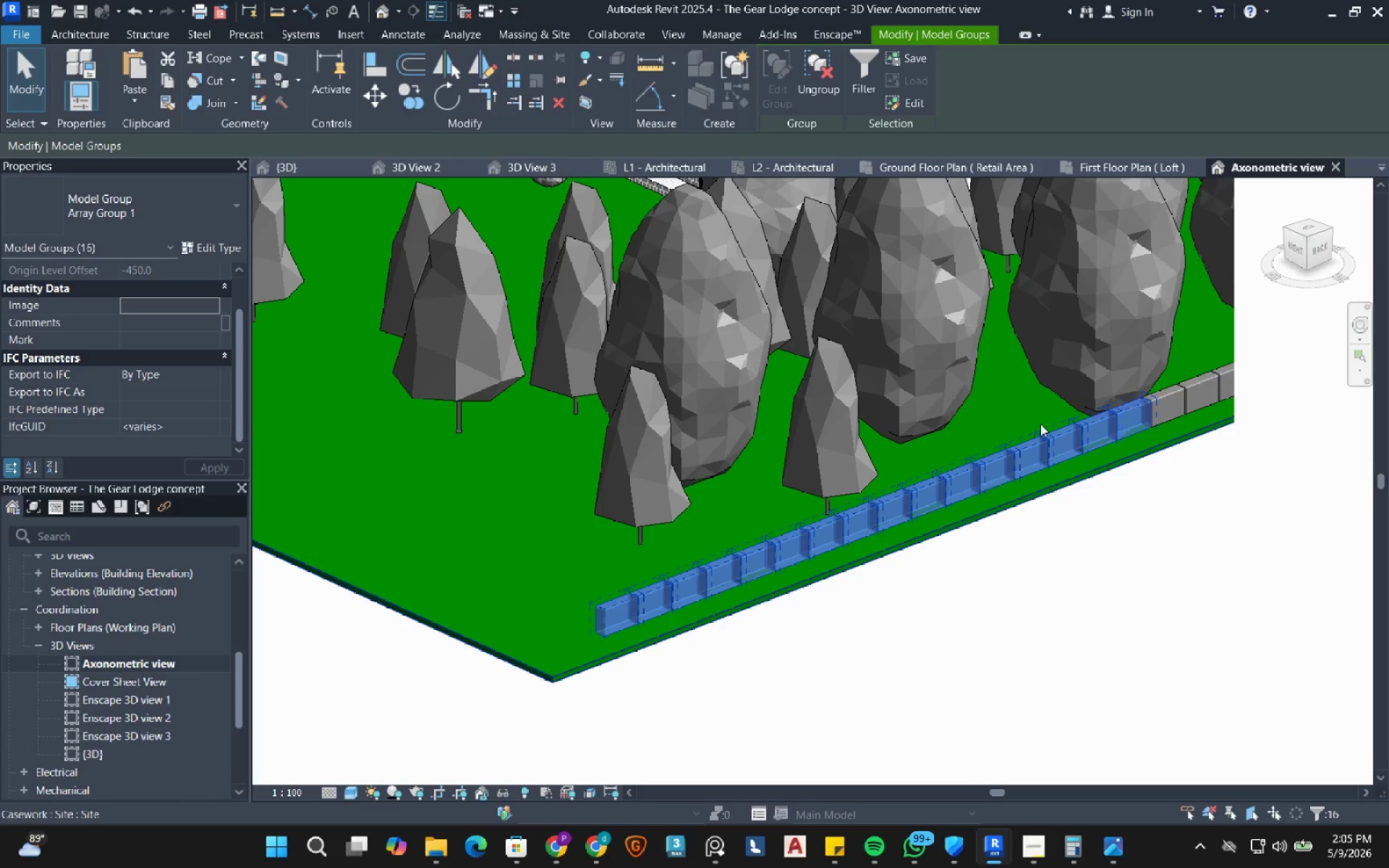 
key(Control+D)
 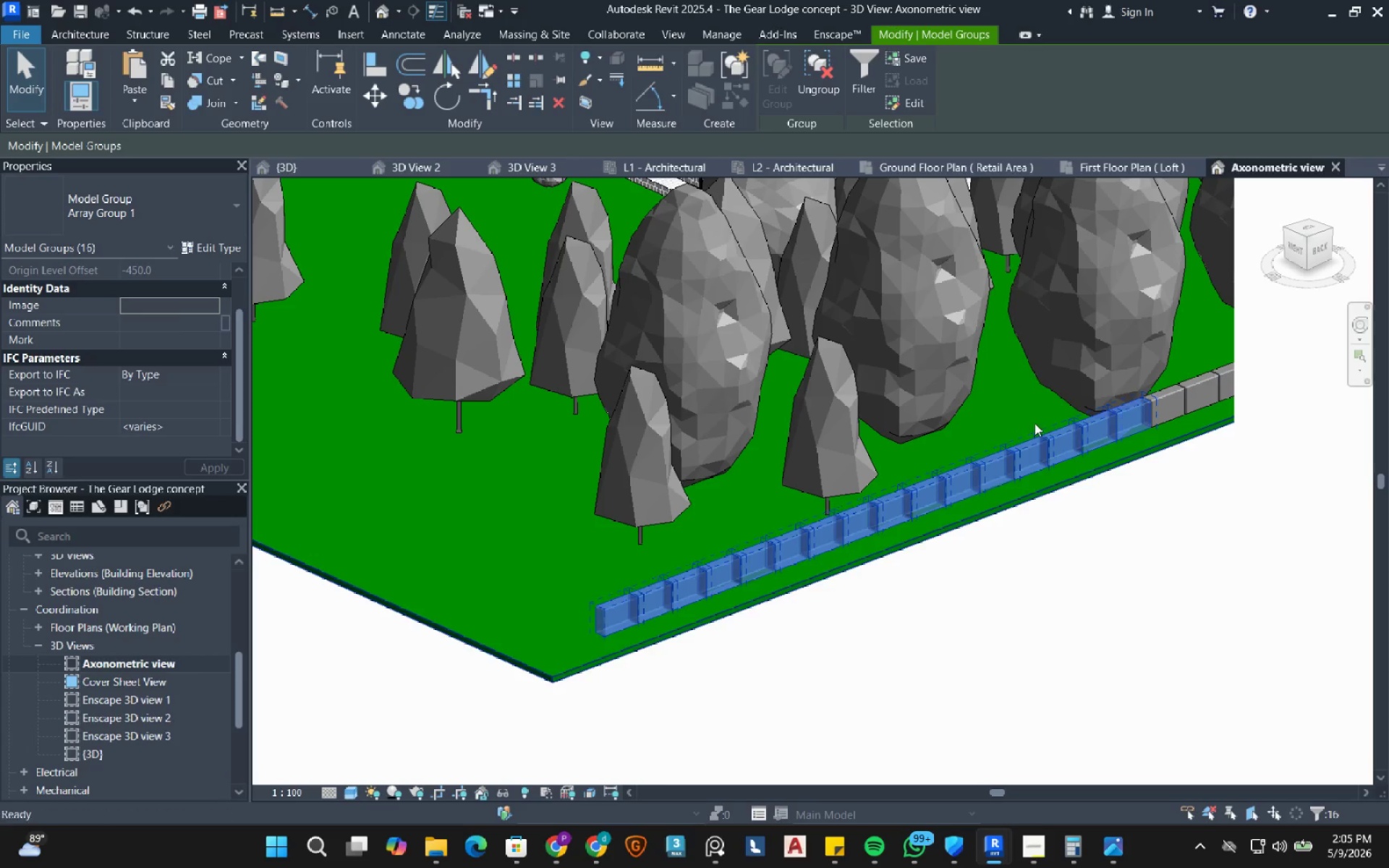 
key(E)
 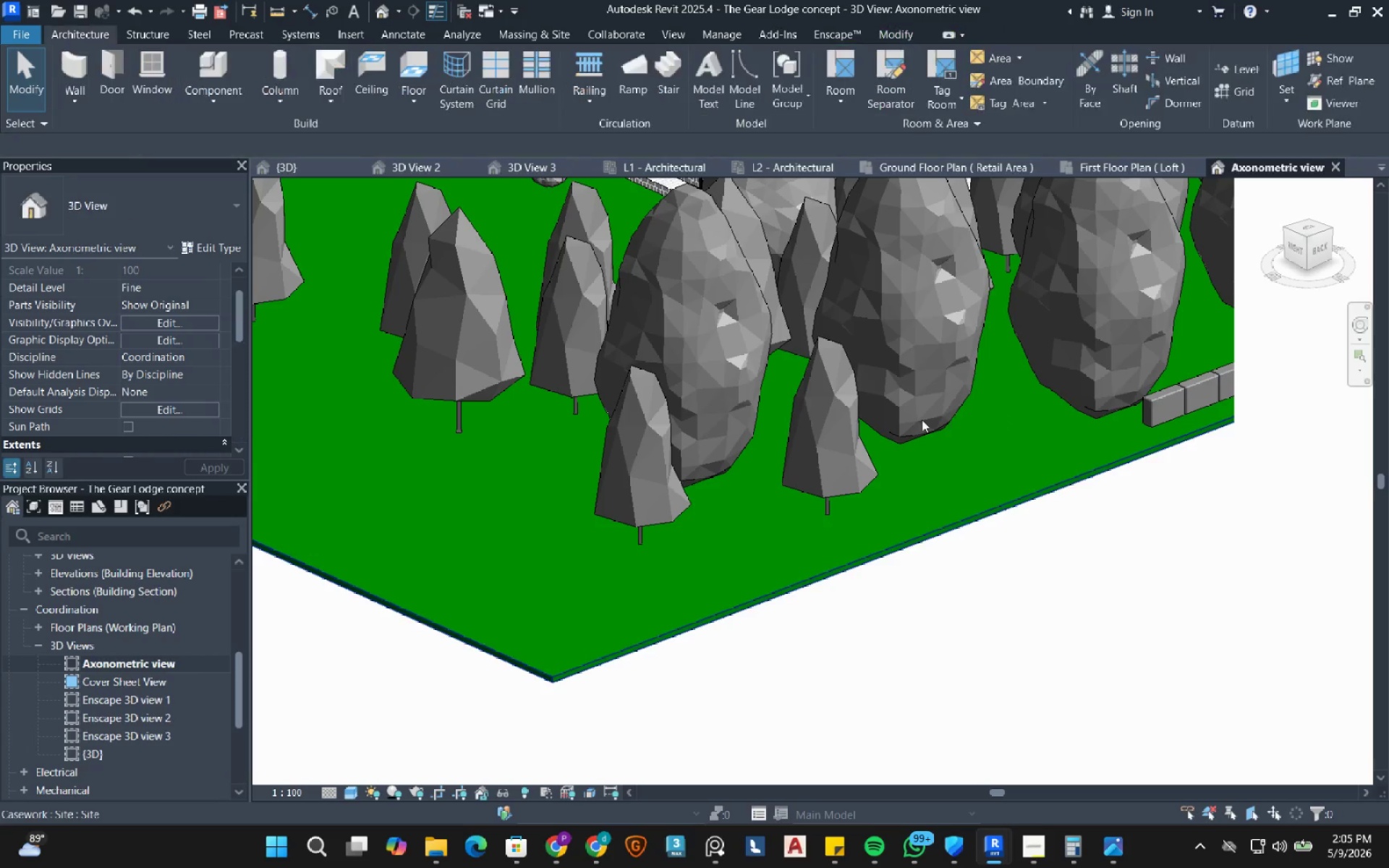 
hold_key(key=ShiftLeft, duration=1.66)
 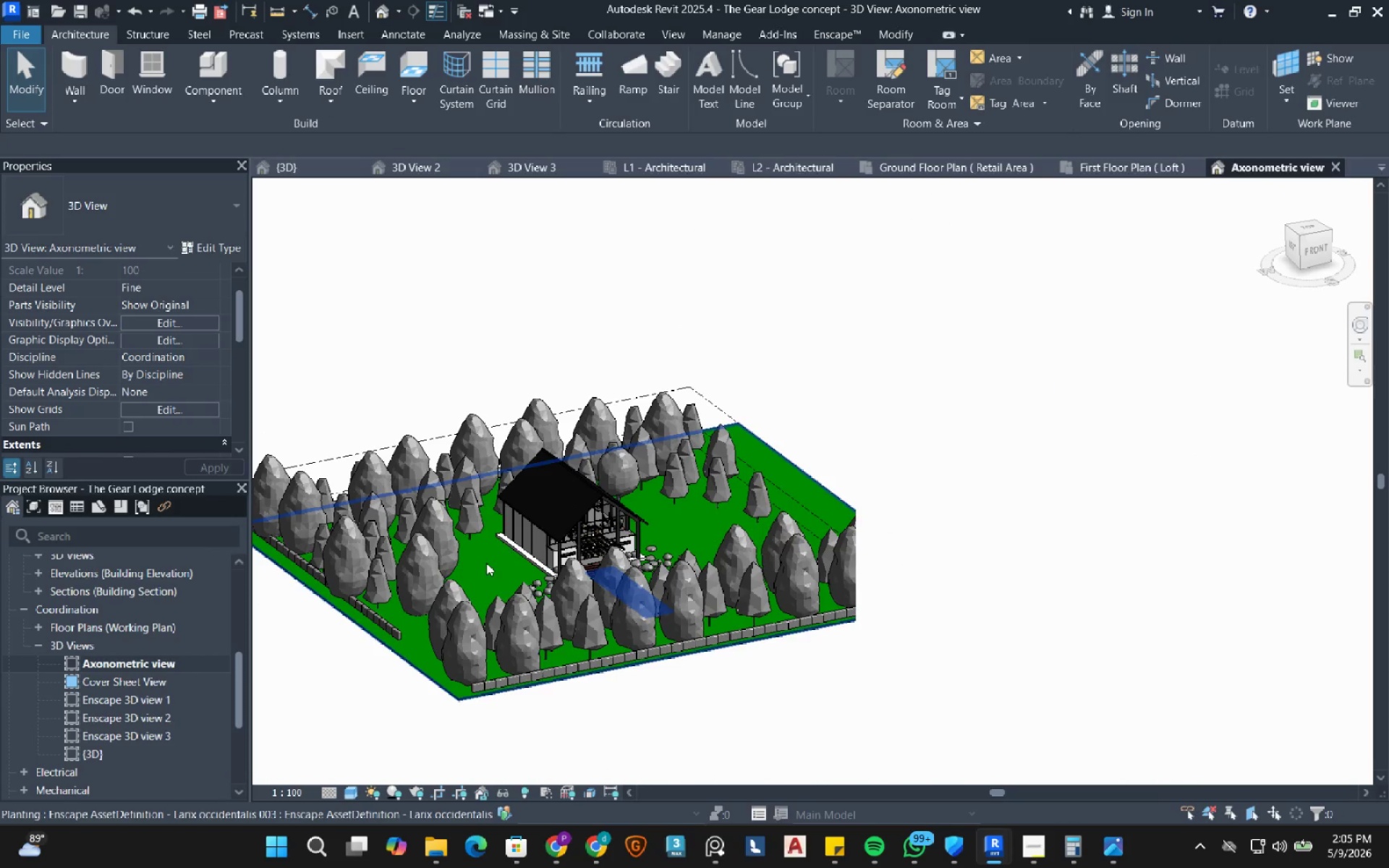 
scroll: coordinate [89, 391], scroll_direction: down, amount: 12.0
 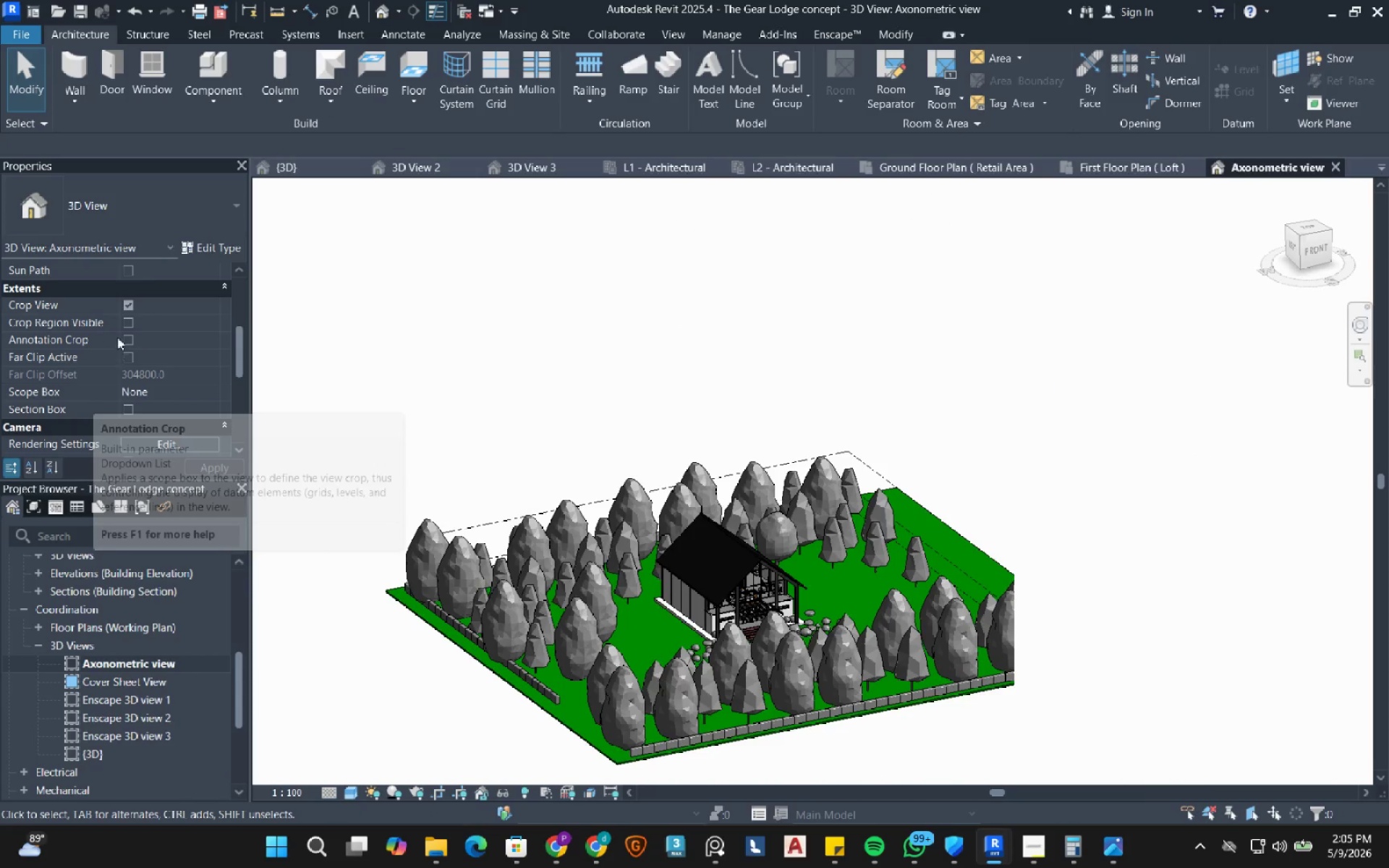 
mouse_move([134, 312])
 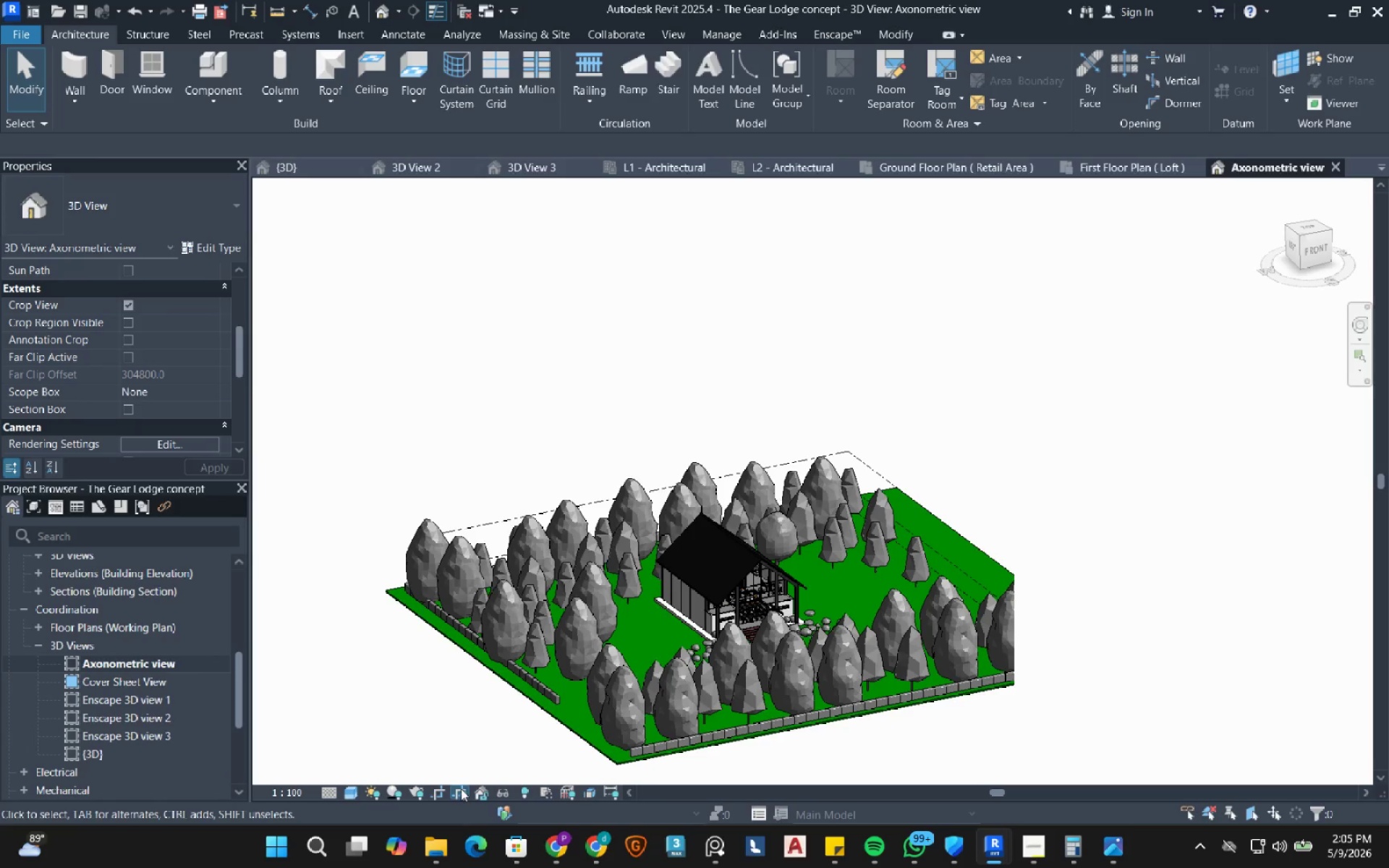 
left_click([461, 789])
 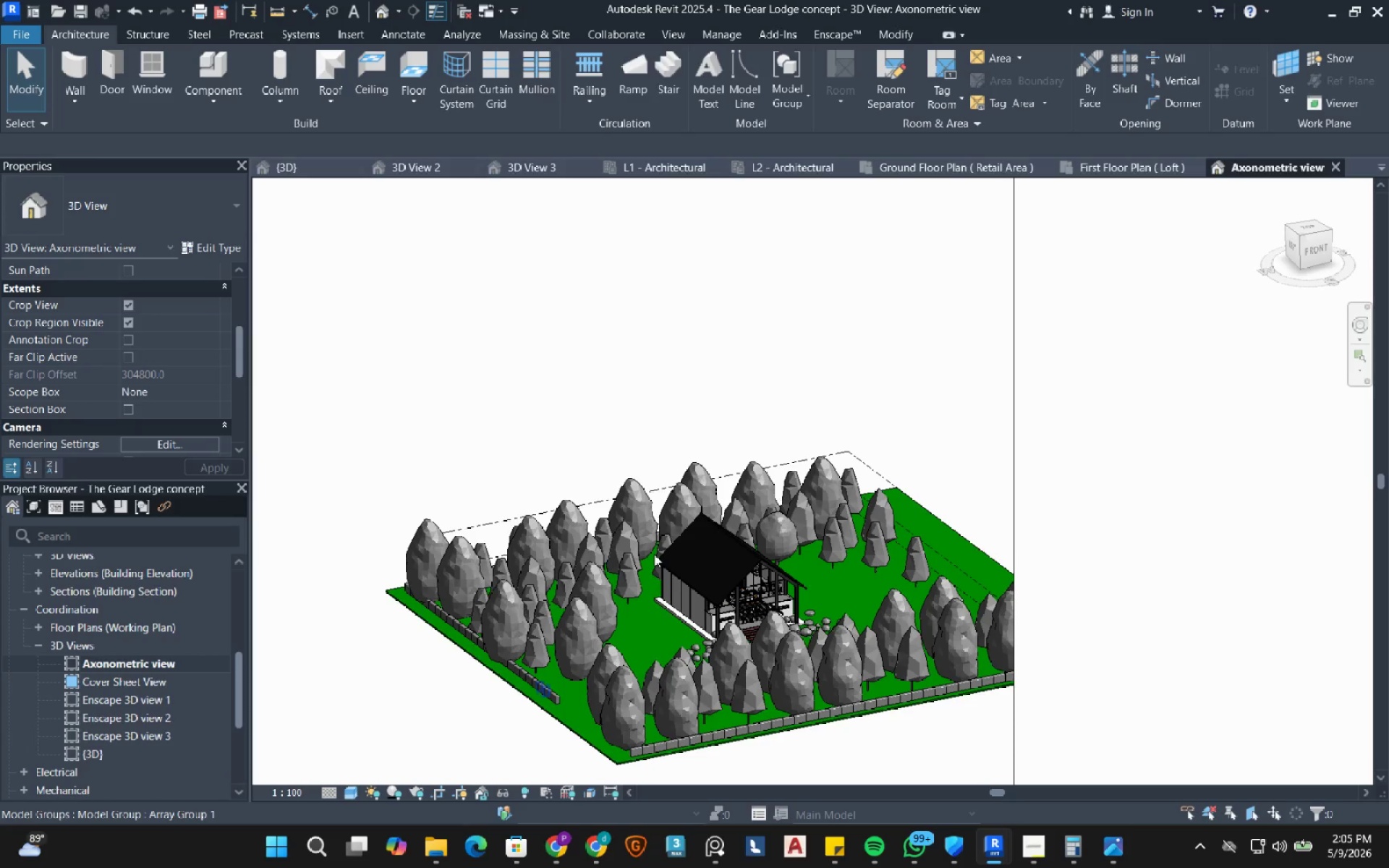 
scroll: coordinate [695, 519], scroll_direction: down, amount: 4.0
 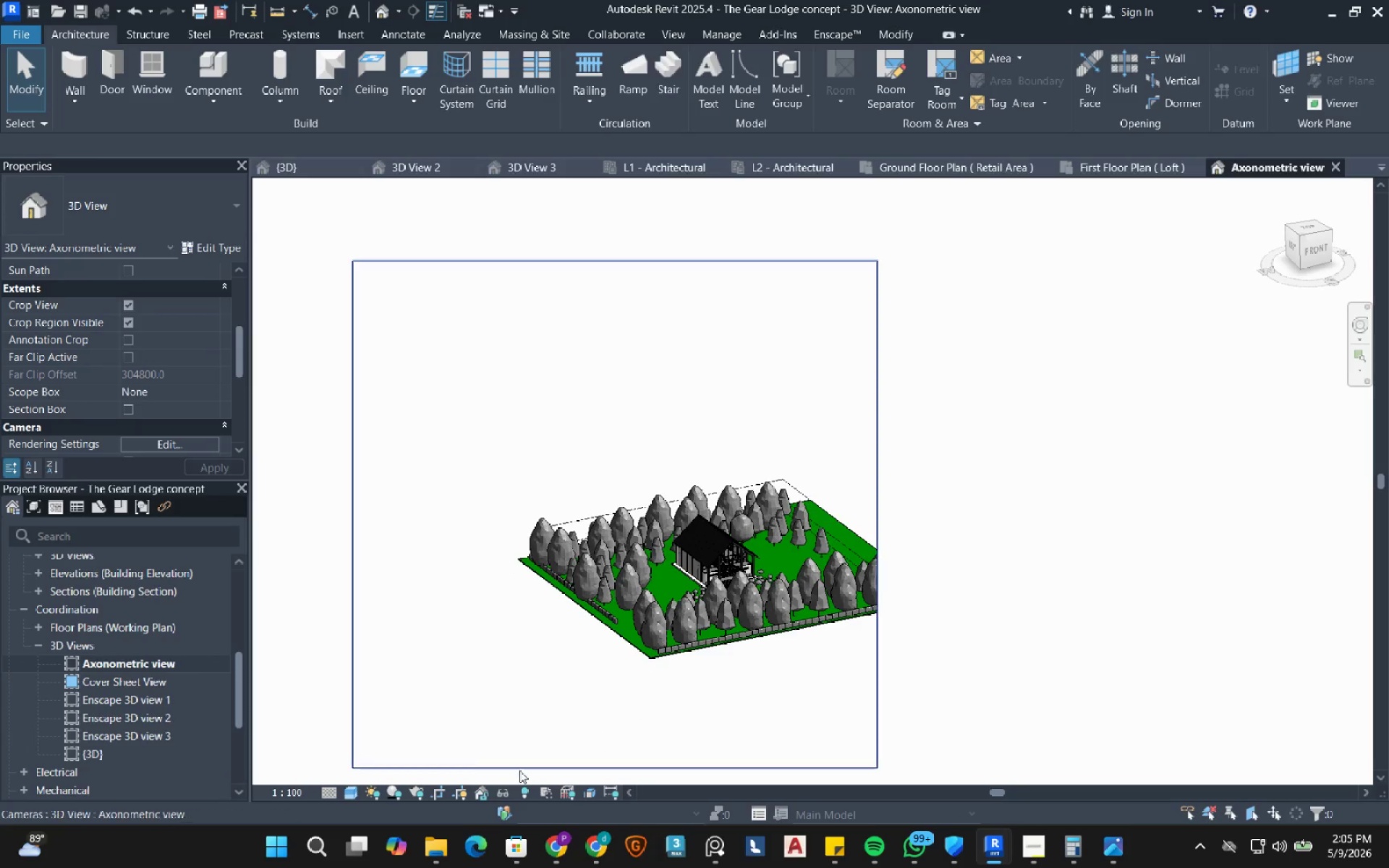 
left_click([465, 795])
 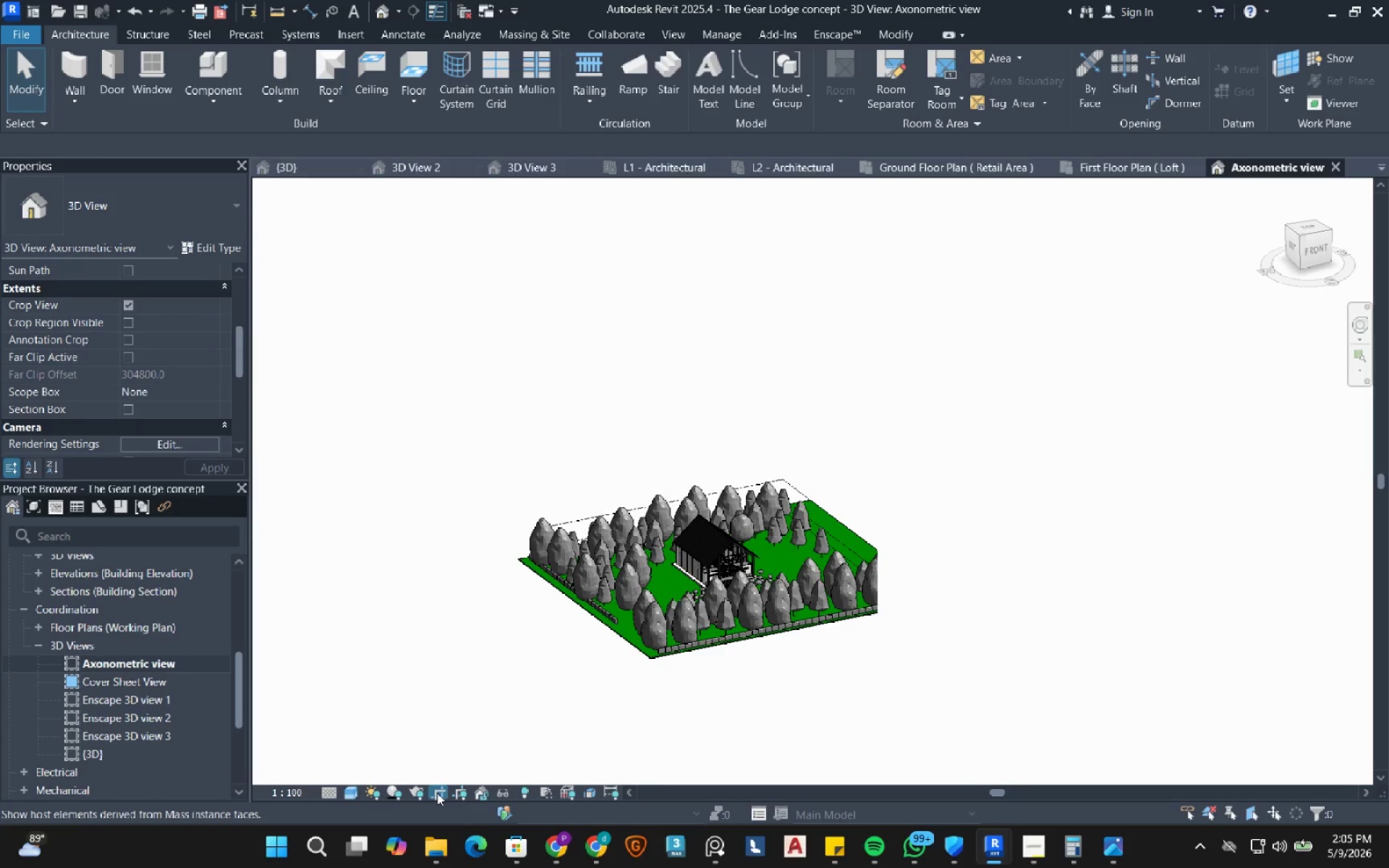 
left_click([437, 793])
 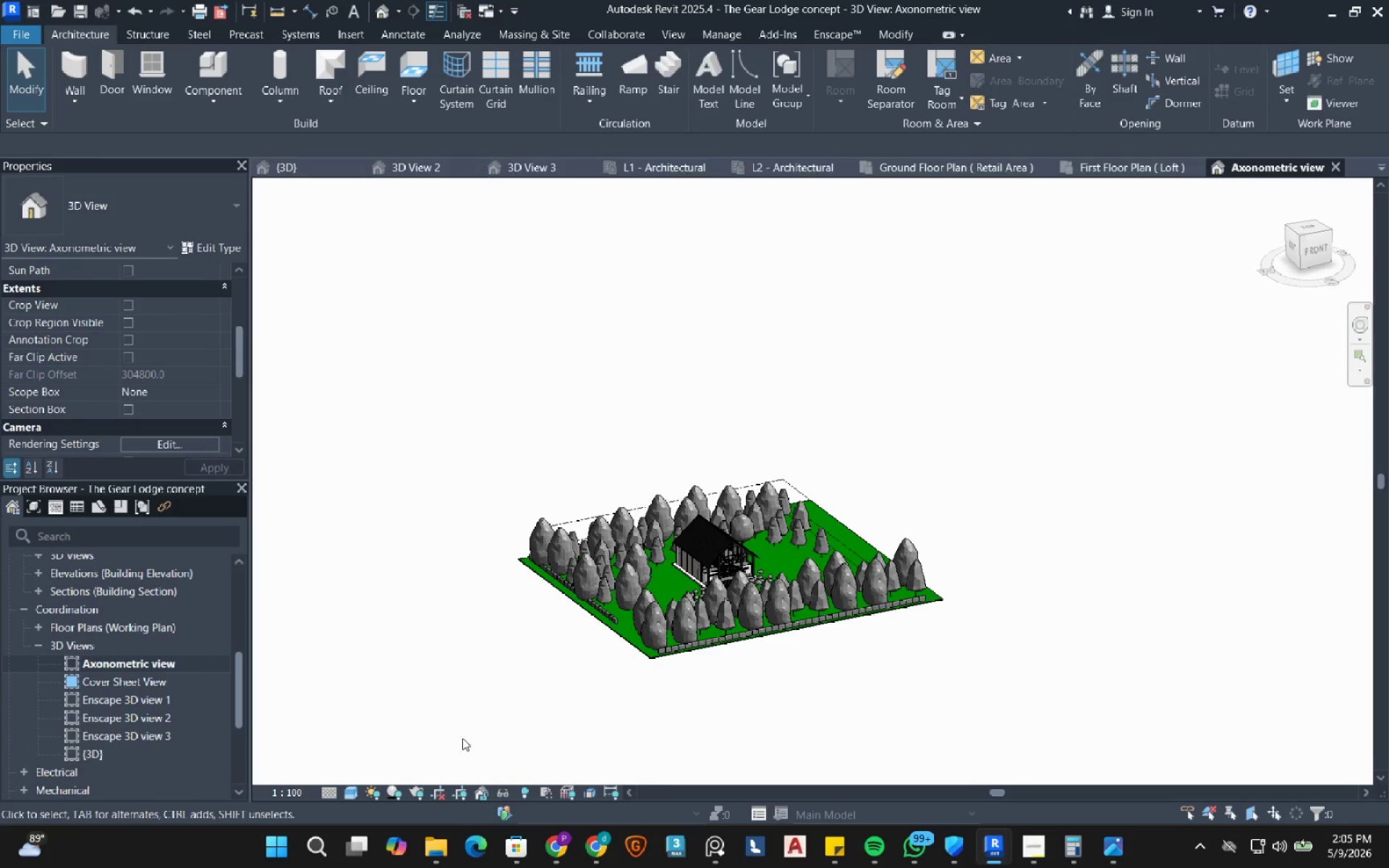 
left_click([127, 304])
 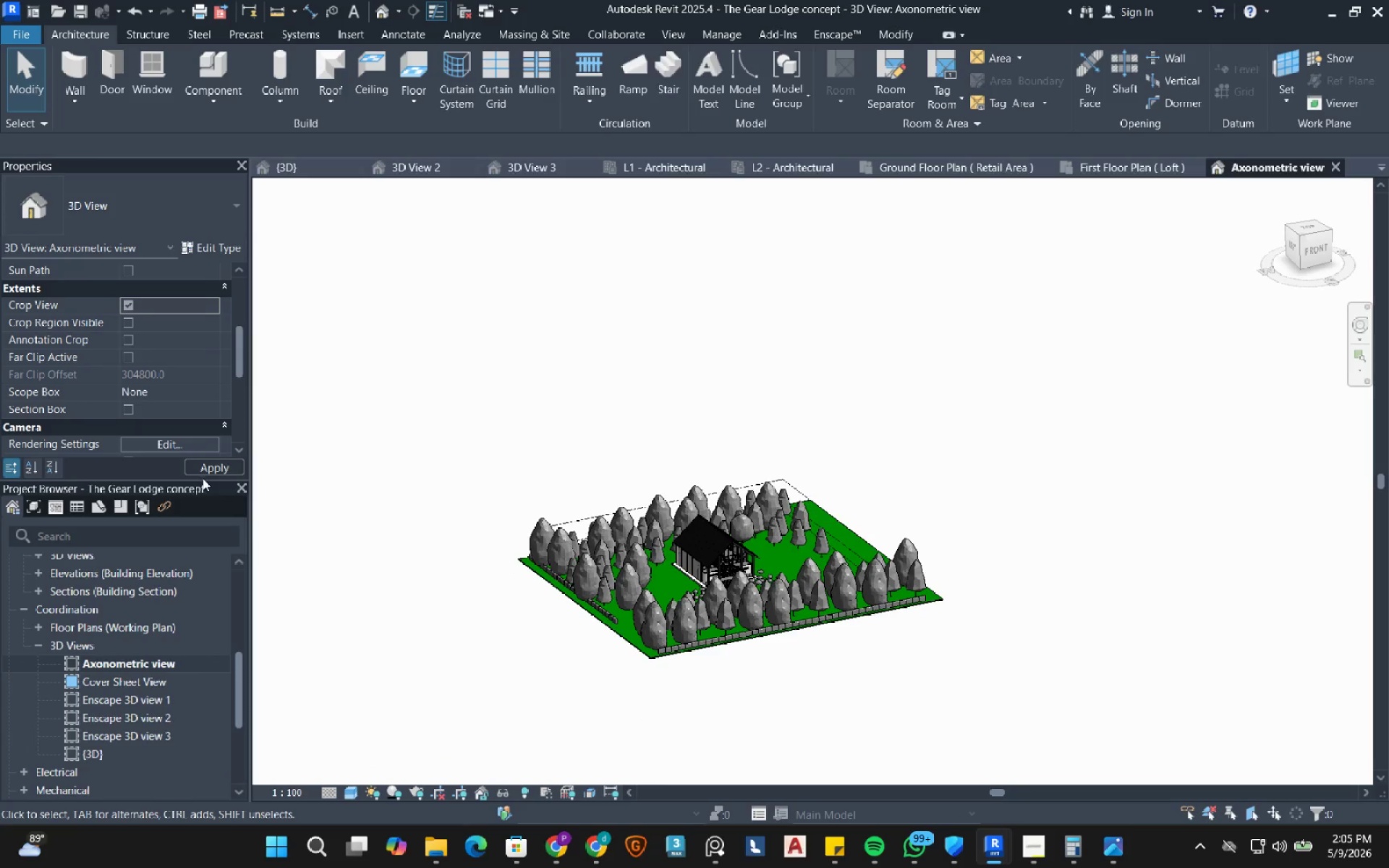 
left_click([205, 472])
 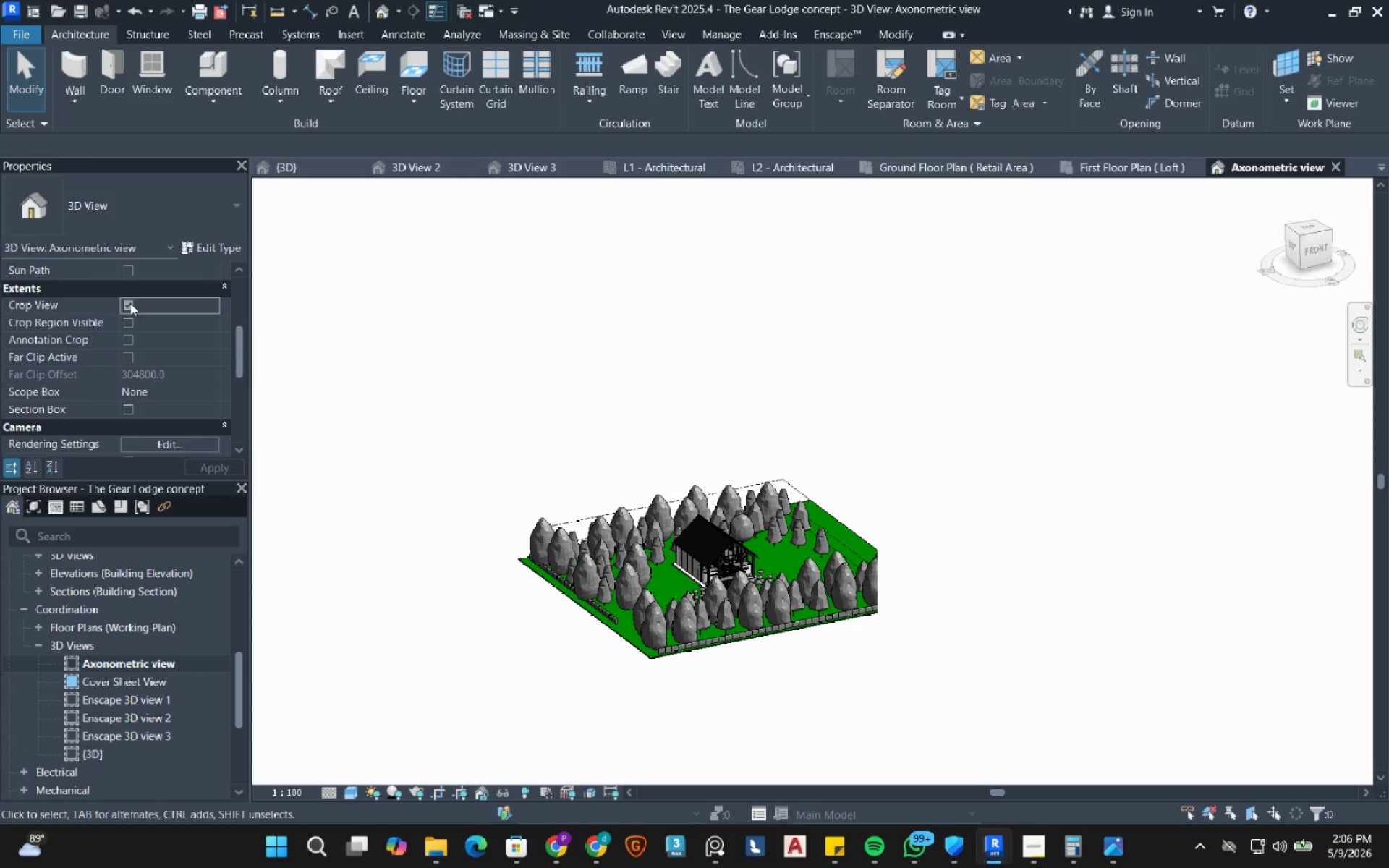 
left_click([129, 303])
 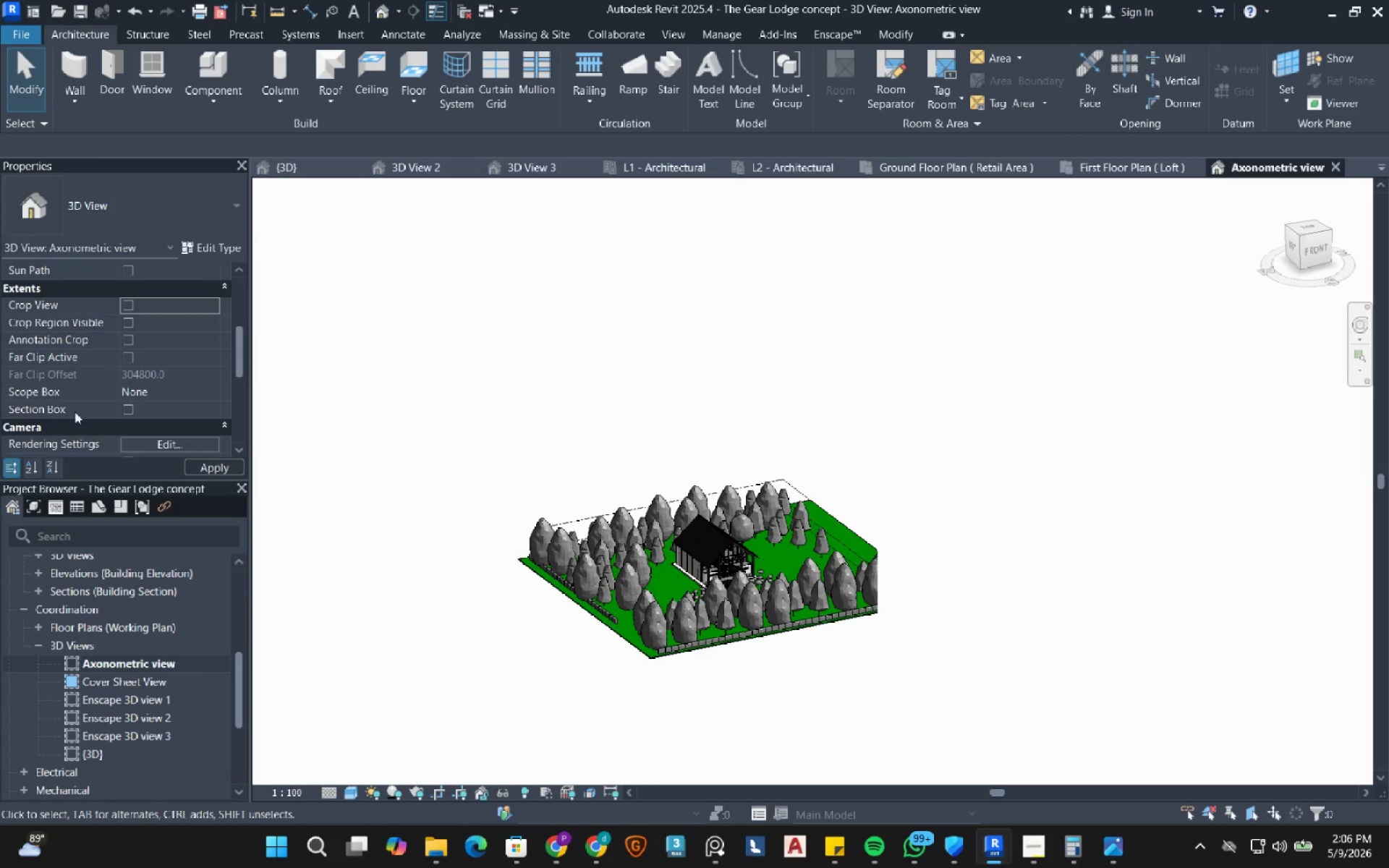 
left_click([126, 409])
 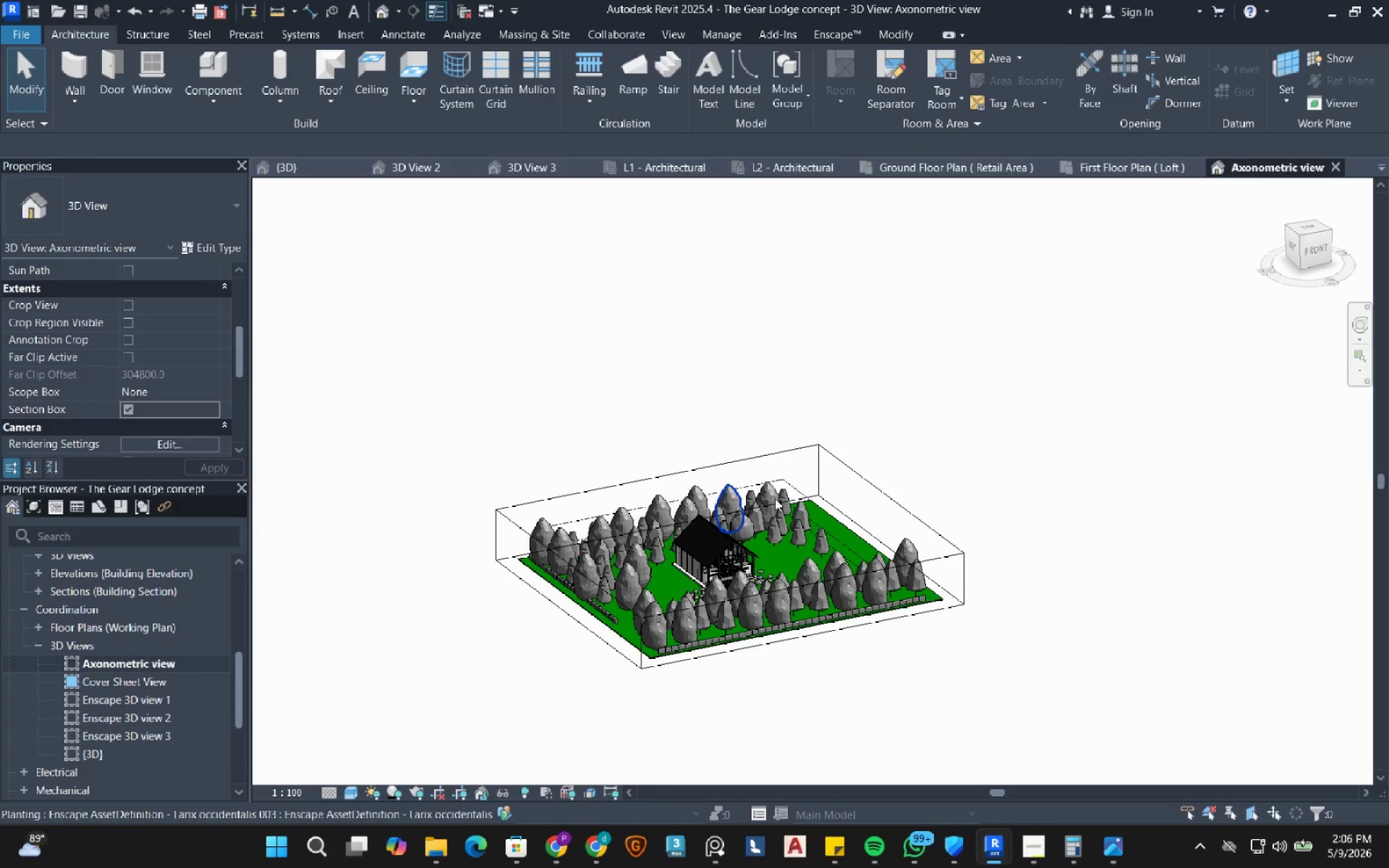 
scroll: coordinate [566, 577], scroll_direction: up, amount: 5.0
 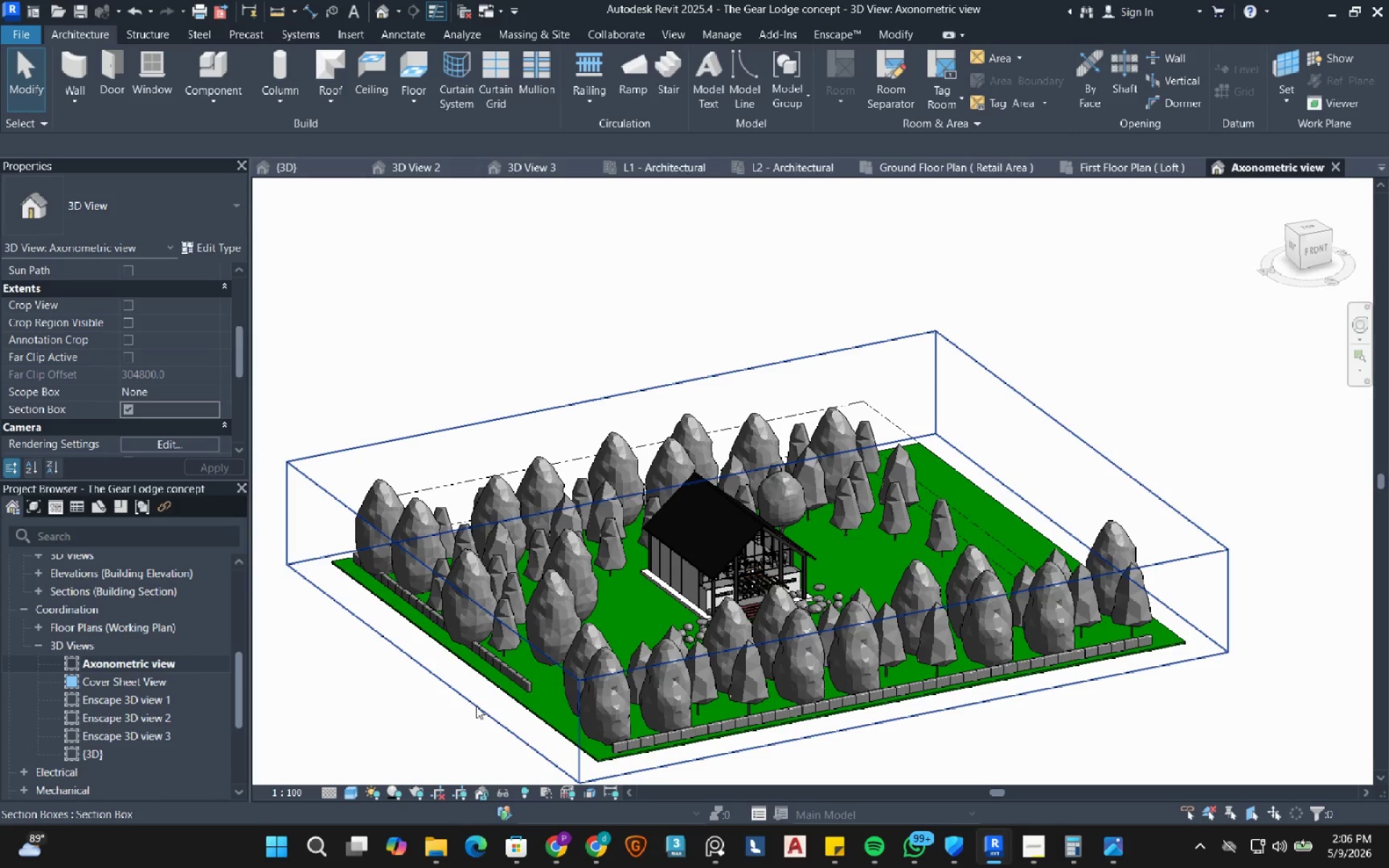 
left_click([476, 706])
 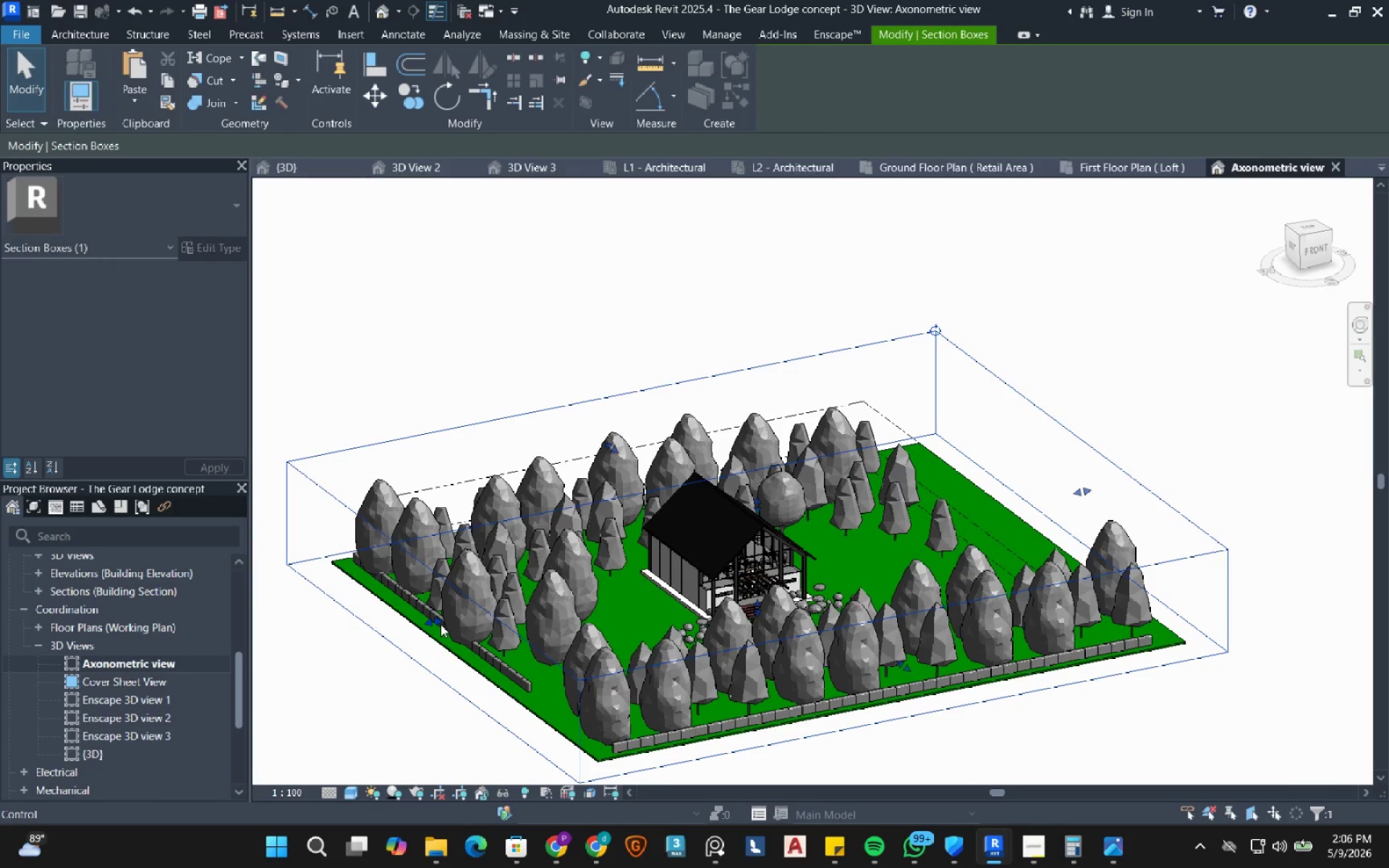 
left_click_drag(start_coordinate=[440, 623], to_coordinate=[716, 539])
 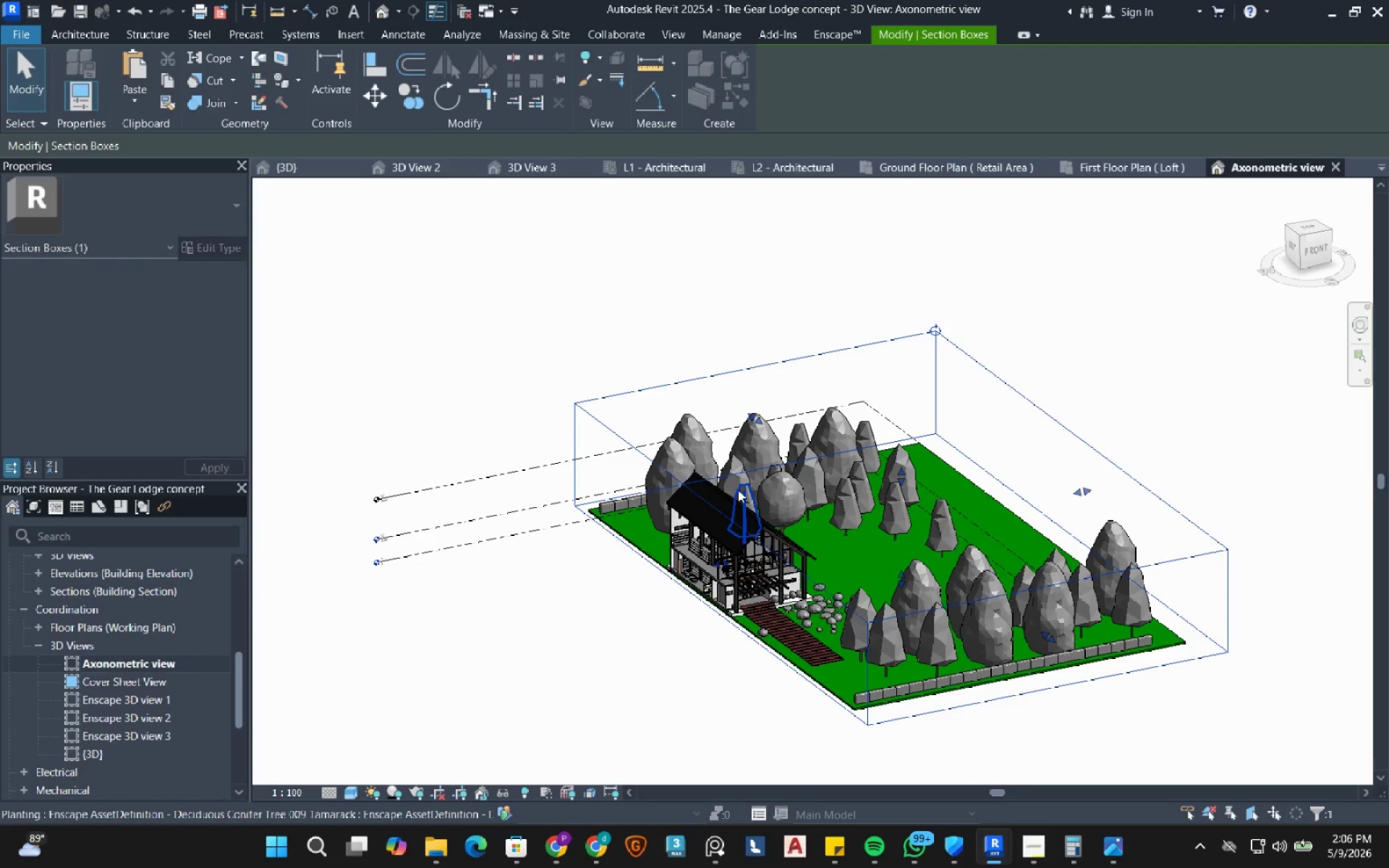 
scroll: coordinate [738, 490], scroll_direction: up, amount: 4.0
 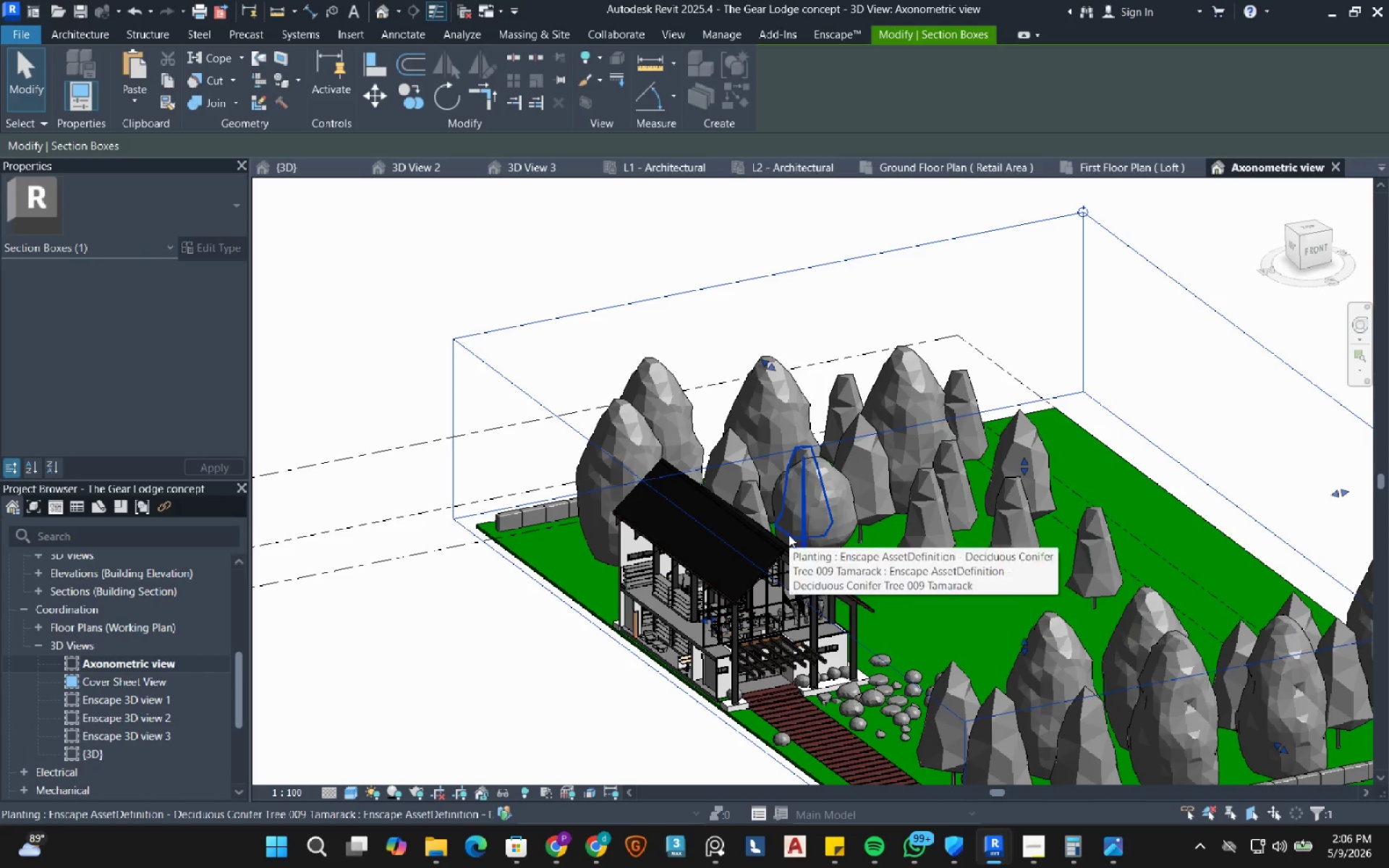 
hold_key(key=ShiftLeft, duration=0.62)
 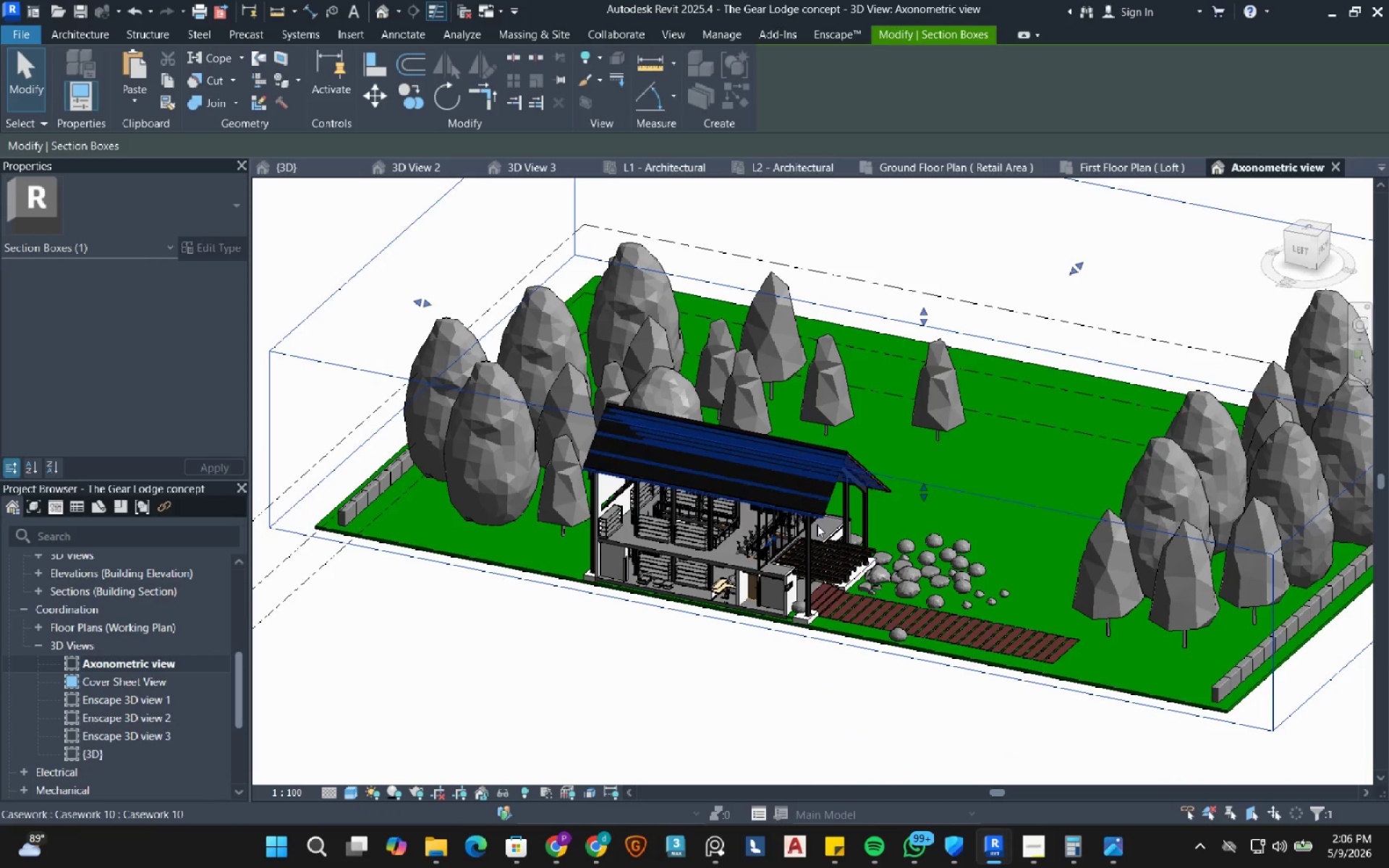 
hold_key(key=ShiftLeft, duration=0.97)
 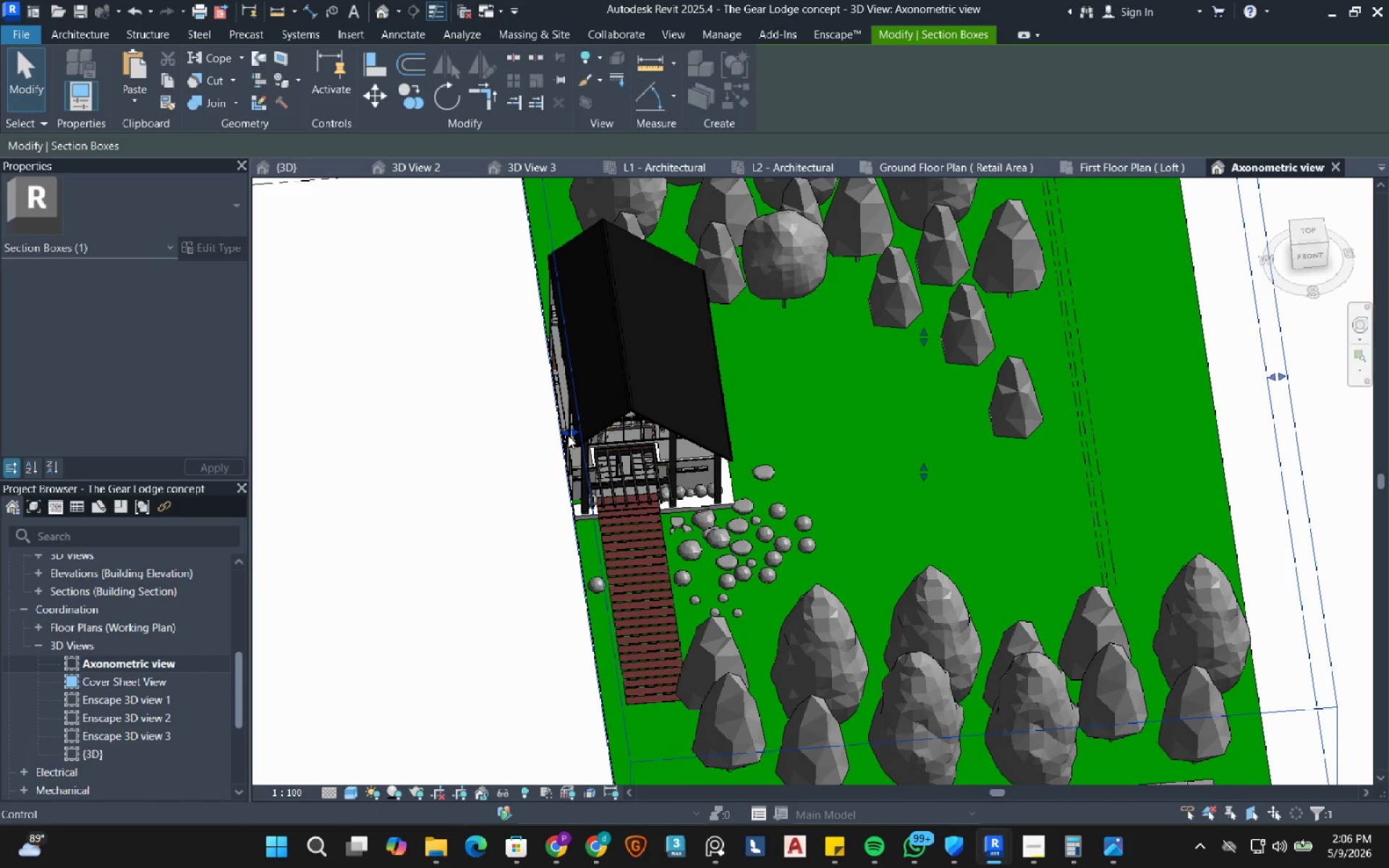 
left_click_drag(start_coordinate=[568, 435], to_coordinate=[630, 443])
 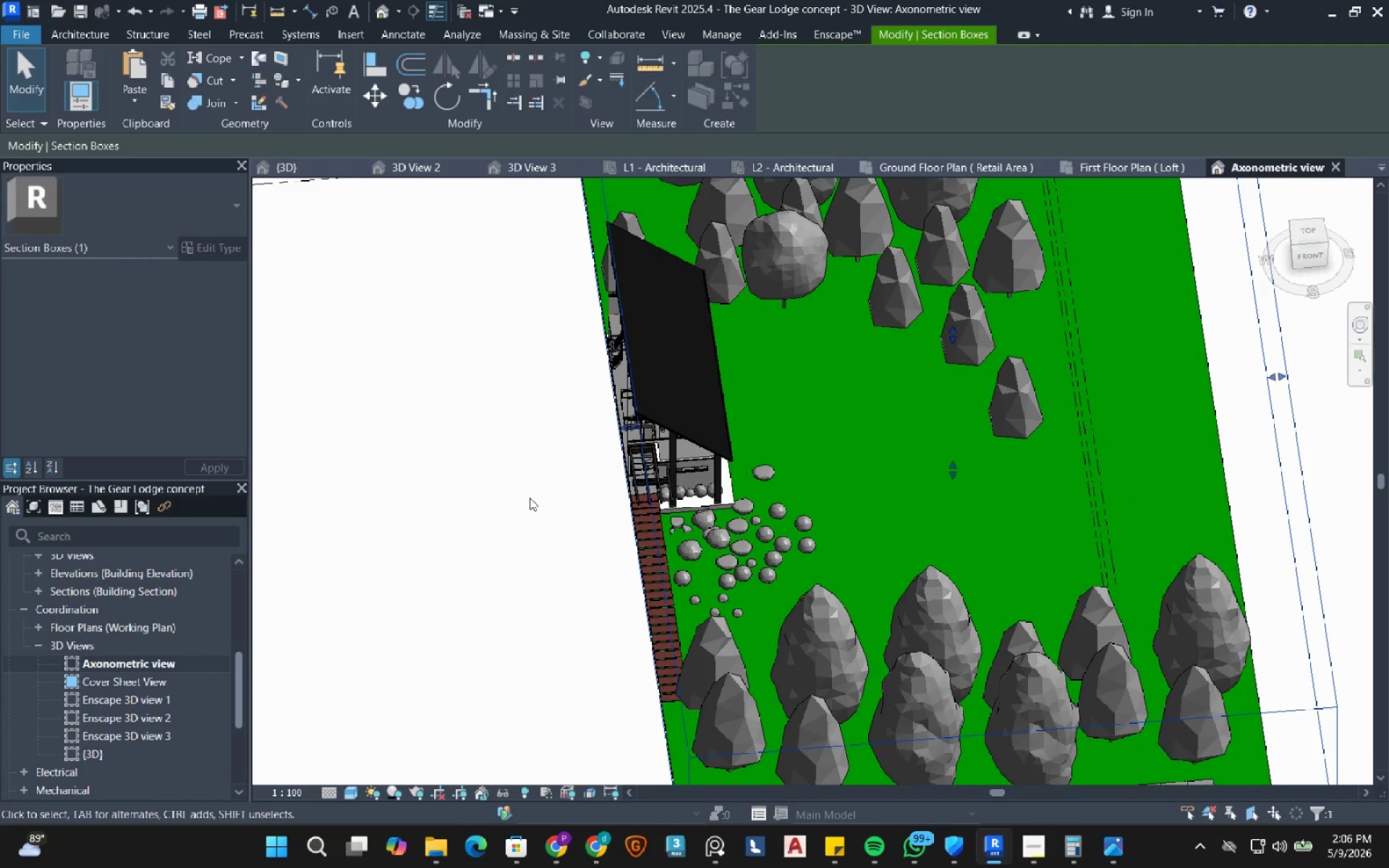 
hold_key(key=ShiftLeft, duration=1.26)
 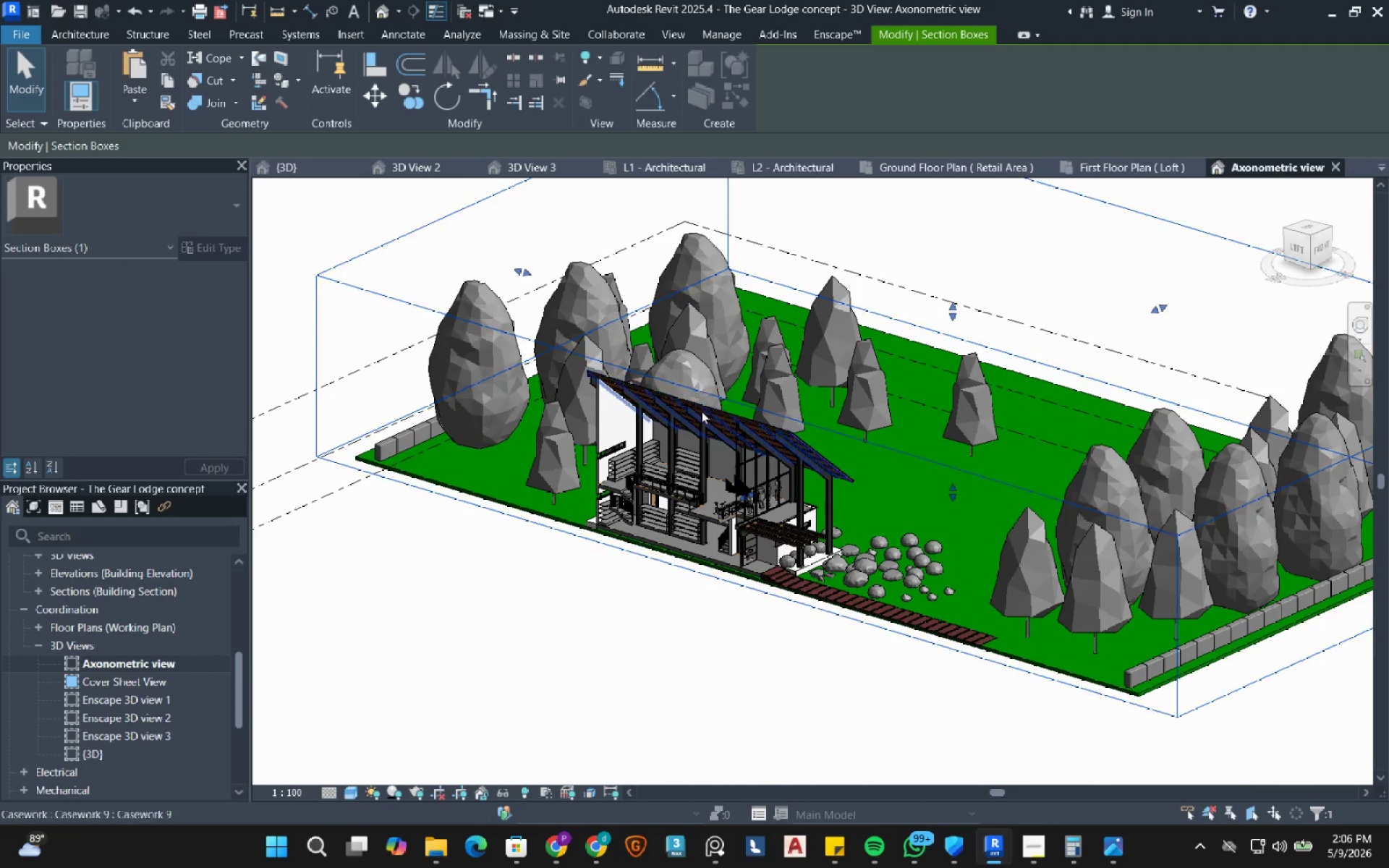 
scroll: coordinate [701, 411], scroll_direction: up, amount: 4.0
 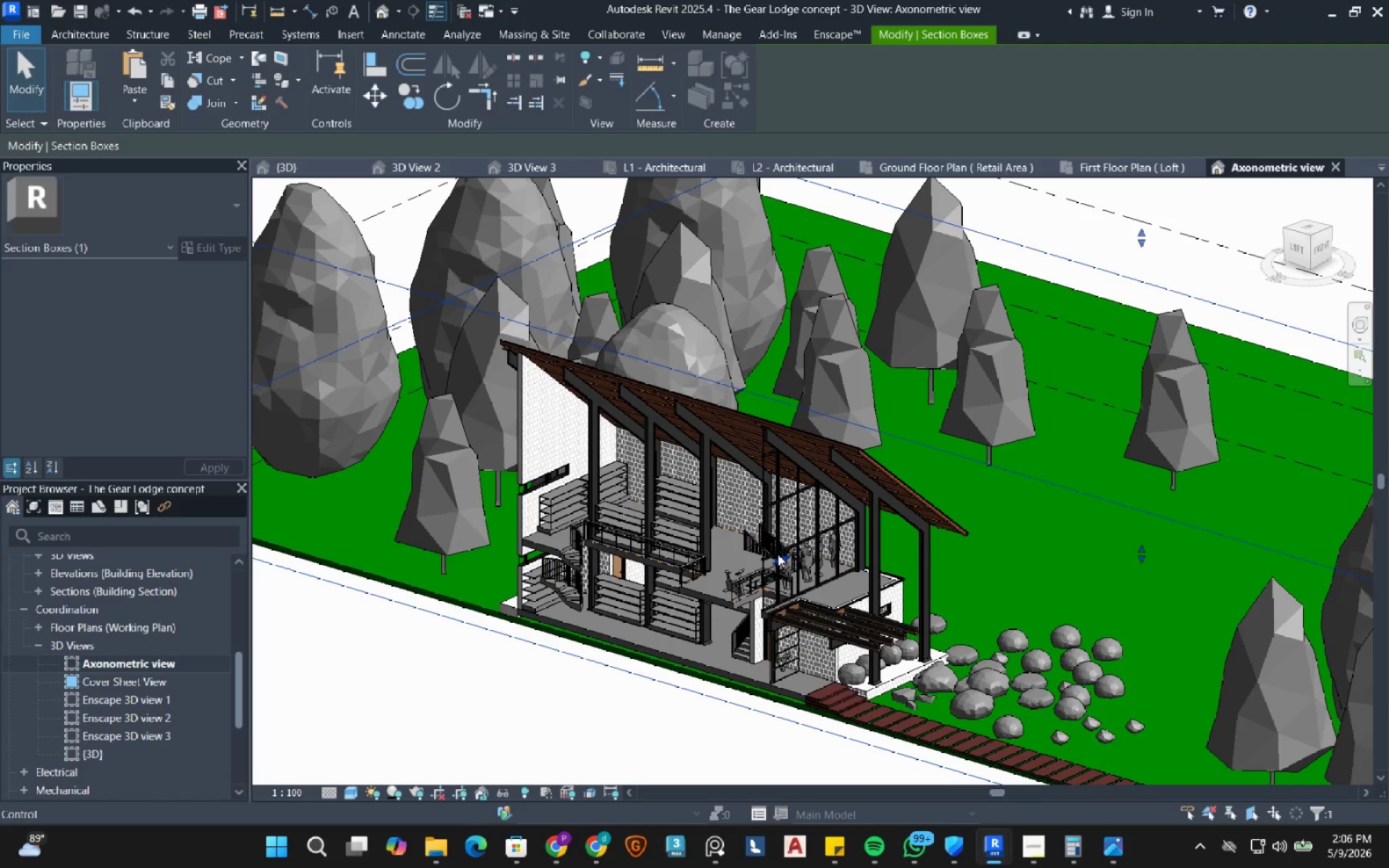 
hold_key(key=ShiftLeft, duration=0.8)
 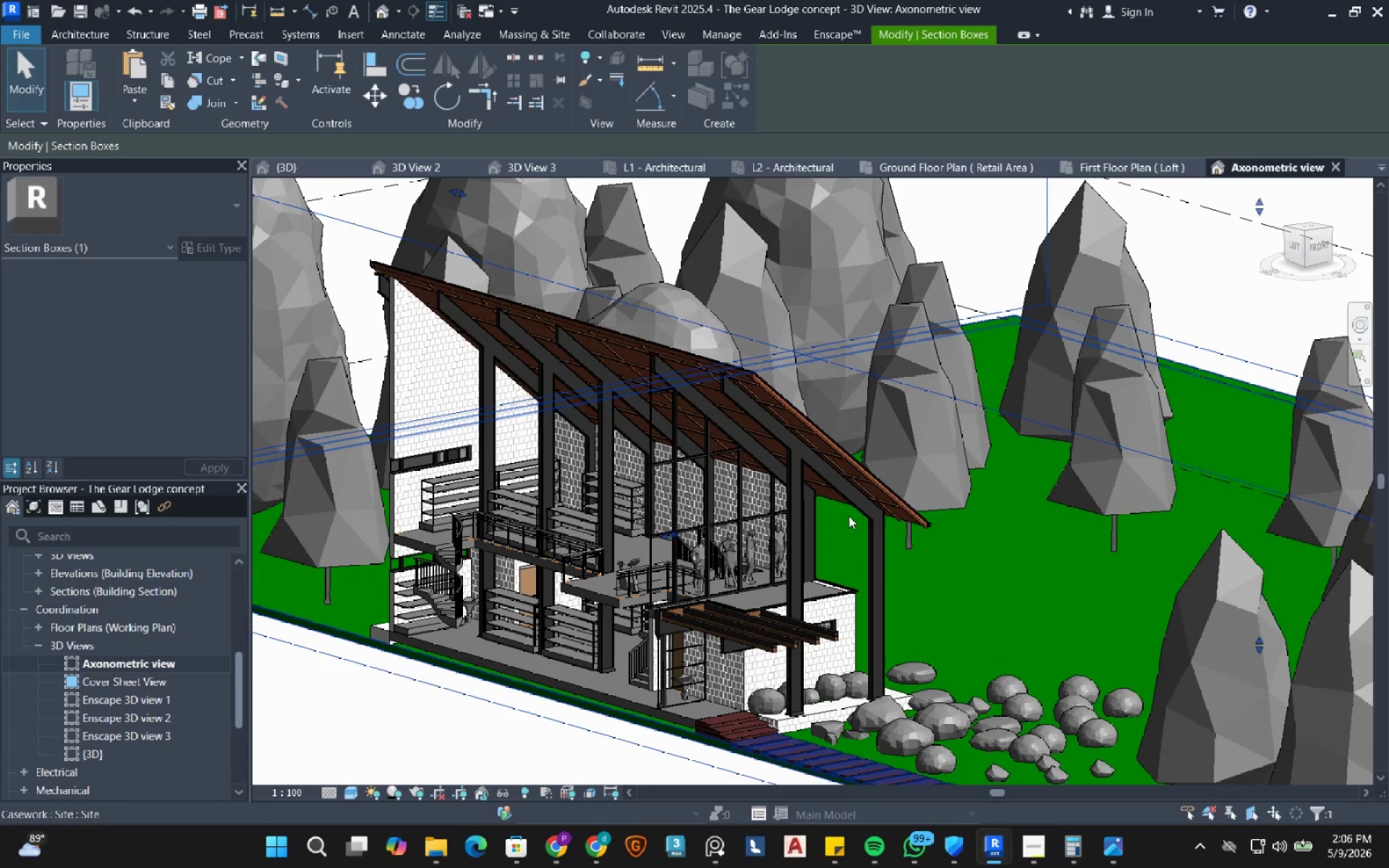 
scroll: coordinate [826, 443], scroll_direction: up, amount: 2.0
 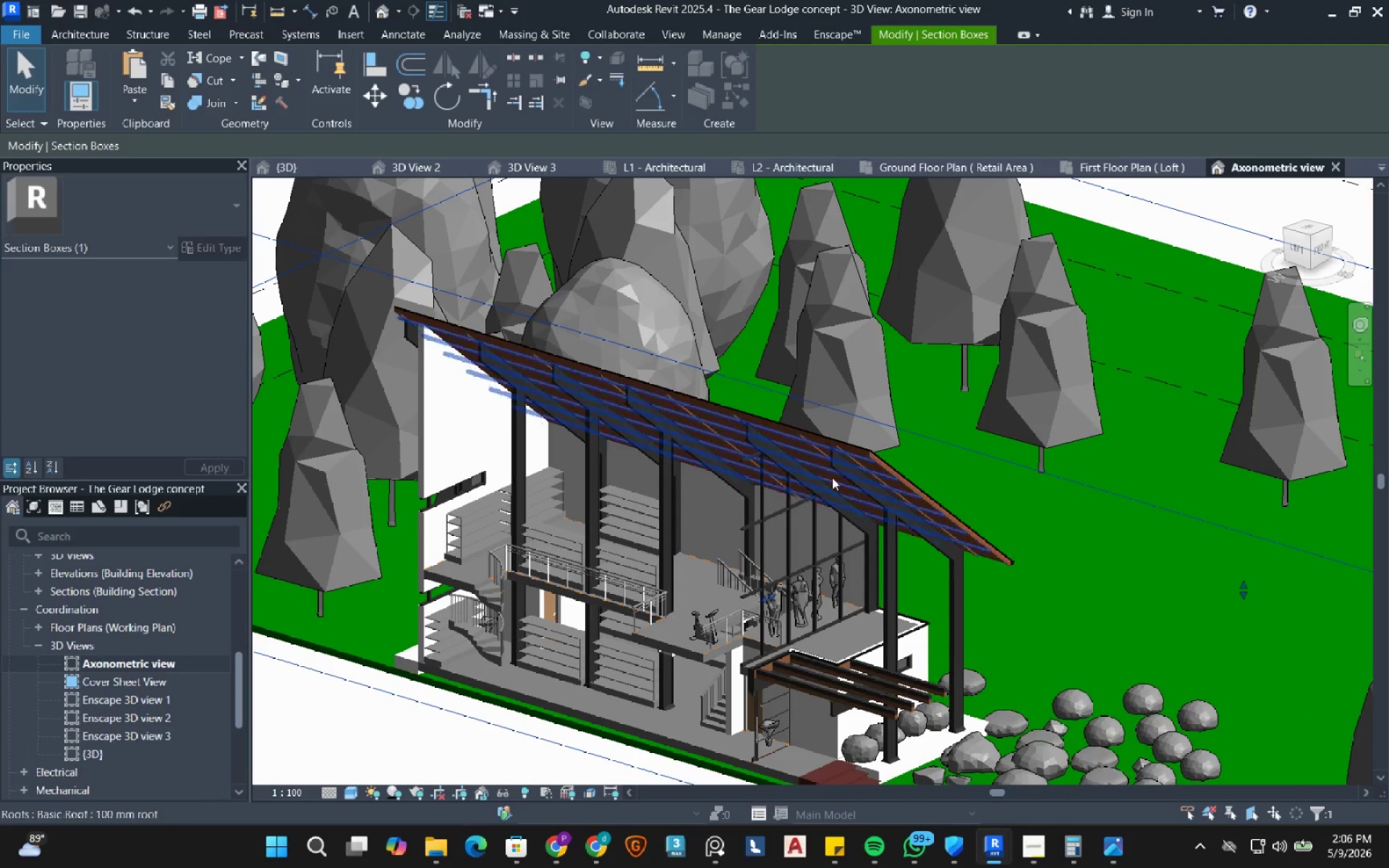 
hold_key(key=ShiftLeft, duration=0.61)
 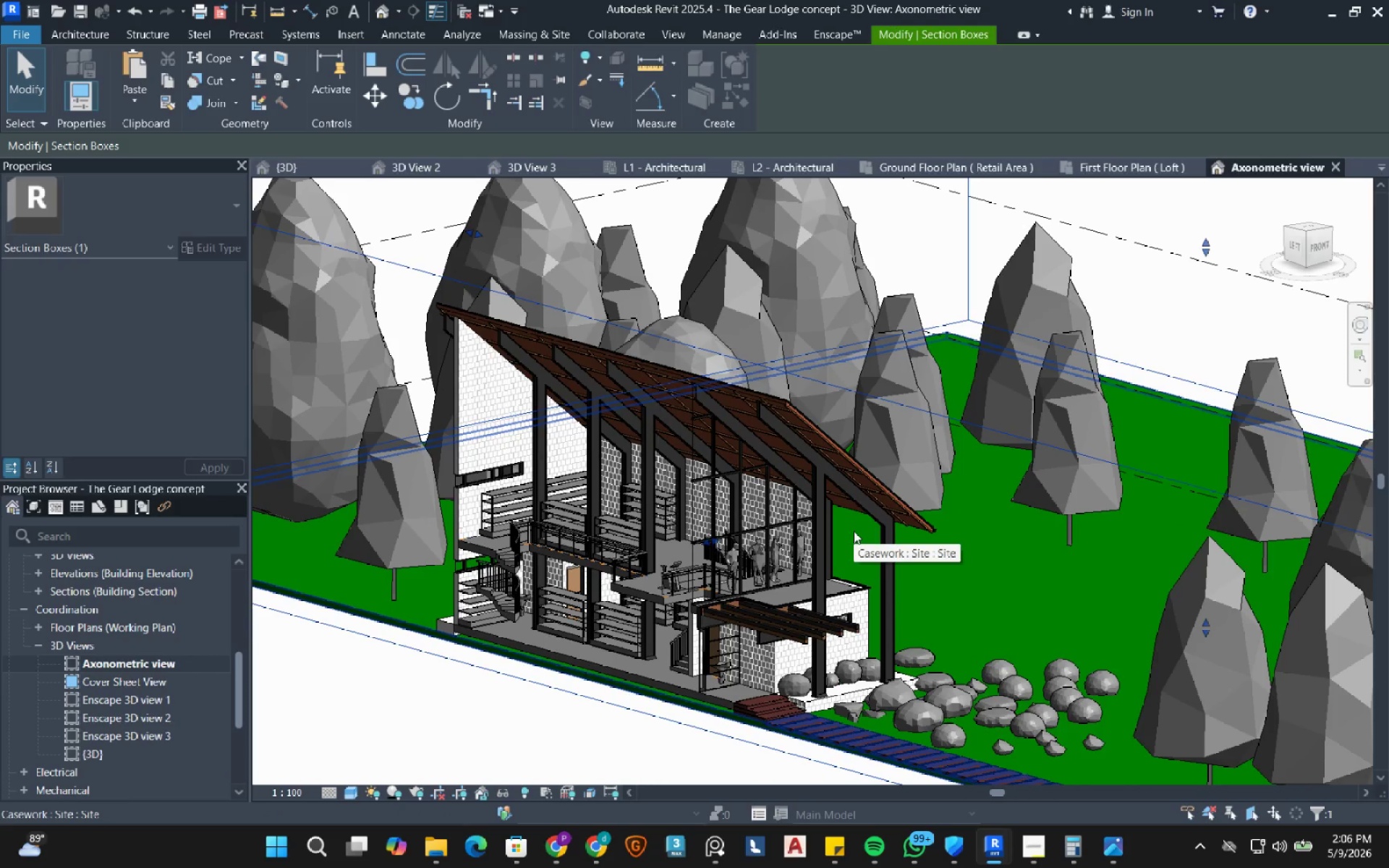 
scroll: coordinate [849, 516], scroll_direction: down, amount: 1.0
 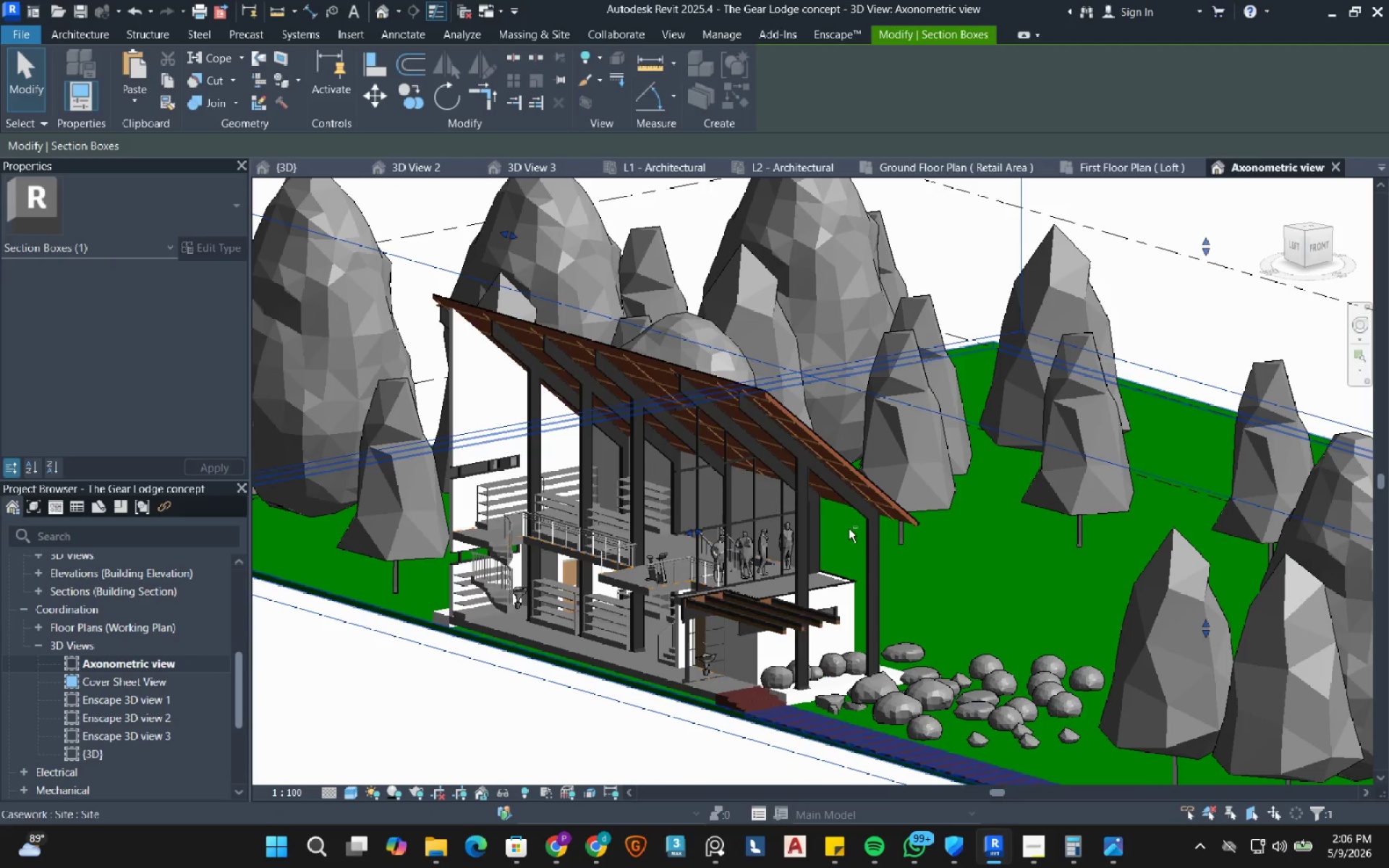 
wait(6.81)
 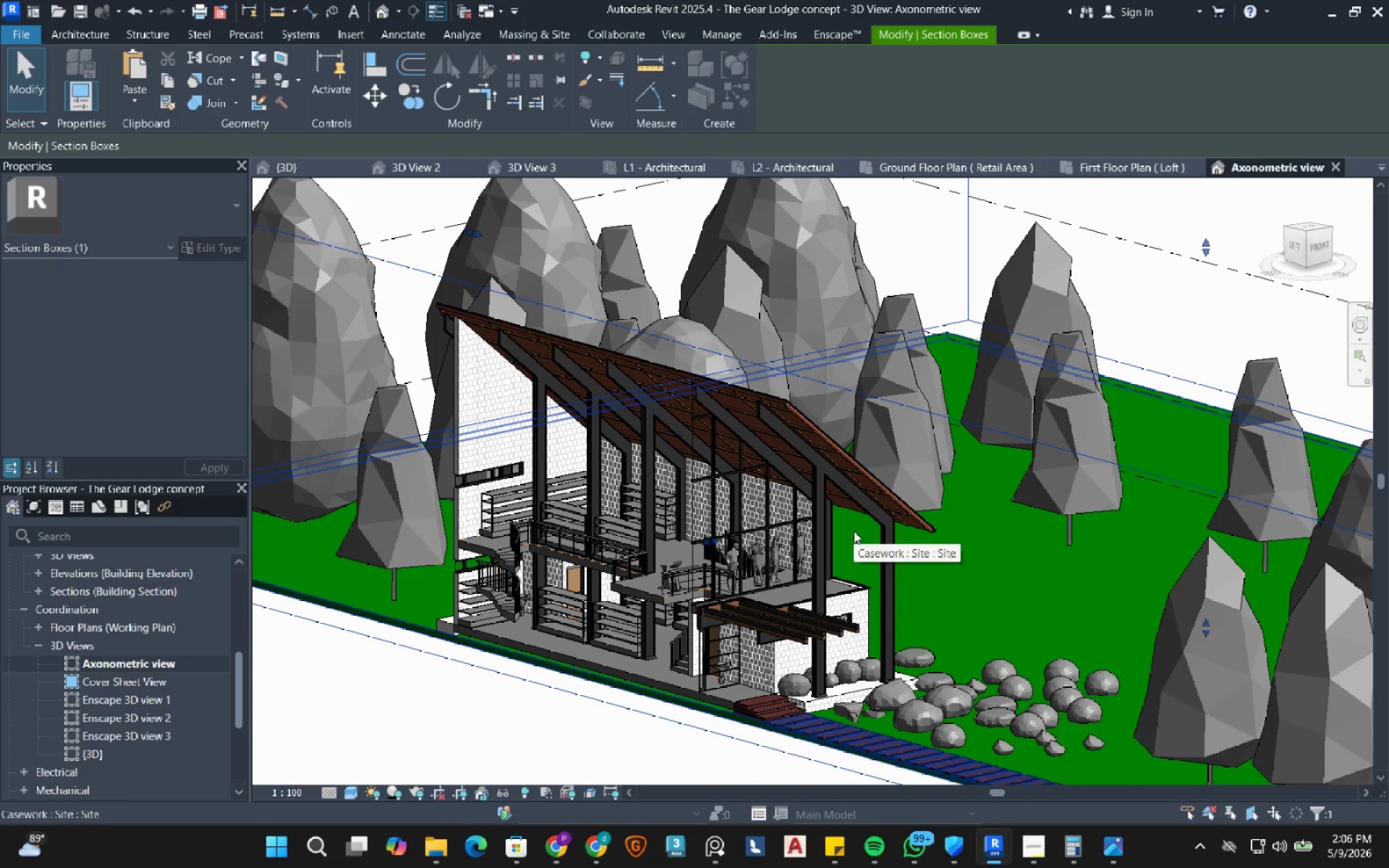 
scroll: coordinate [797, 541], scroll_direction: down, amount: 2.0
 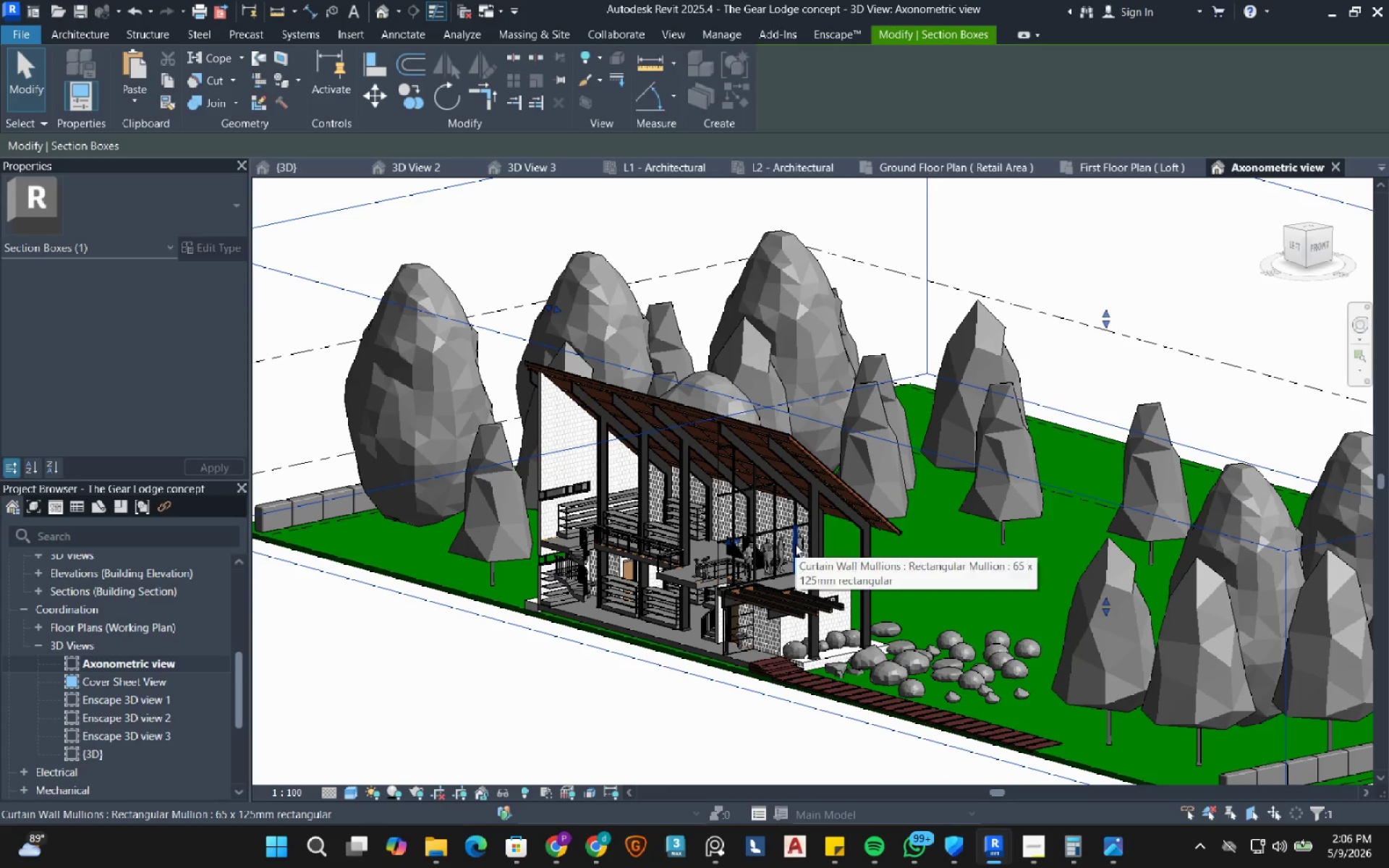 
scroll: coordinate [795, 544], scroll_direction: up, amount: 2.0
 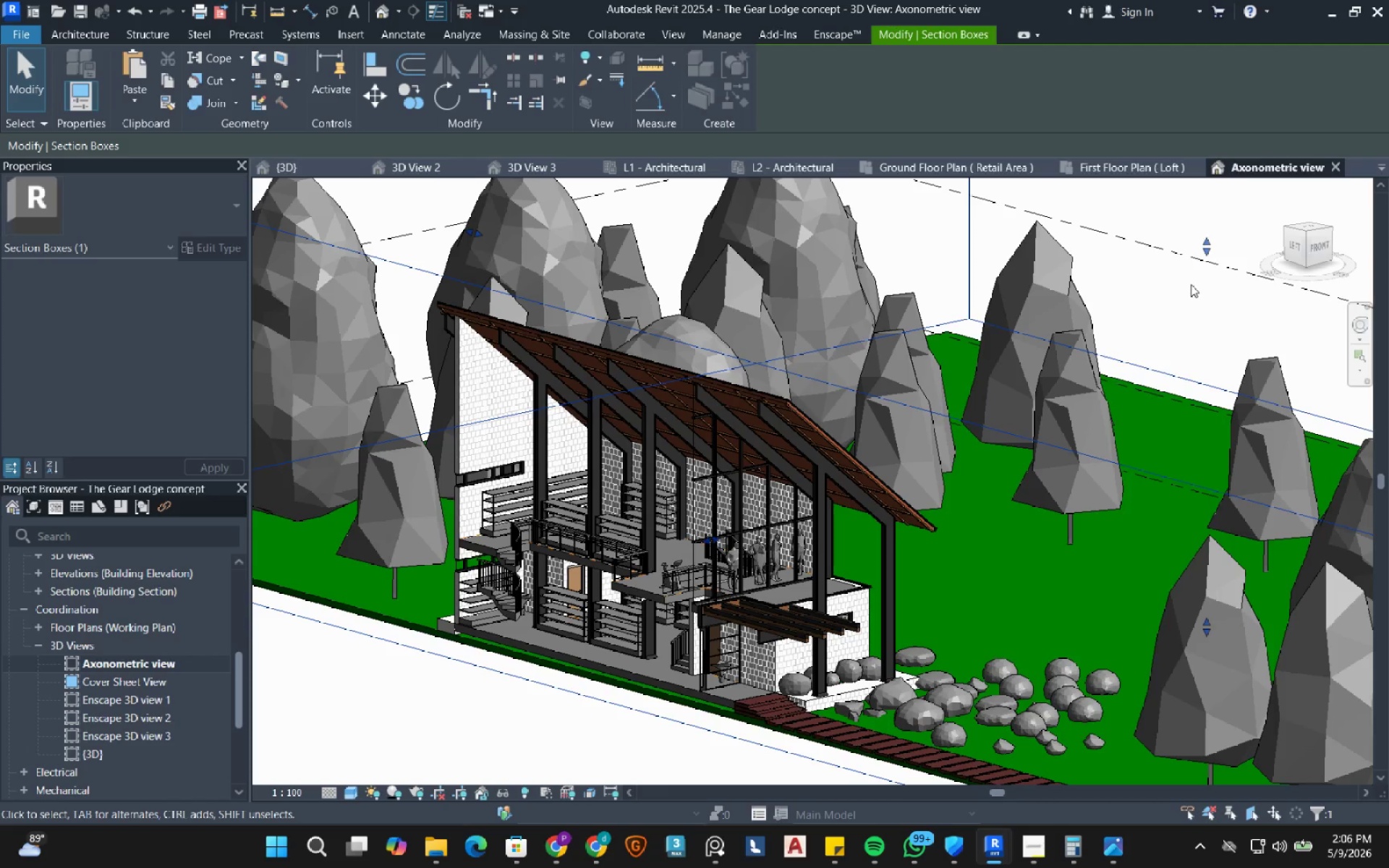 
left_click([1176, 311])
 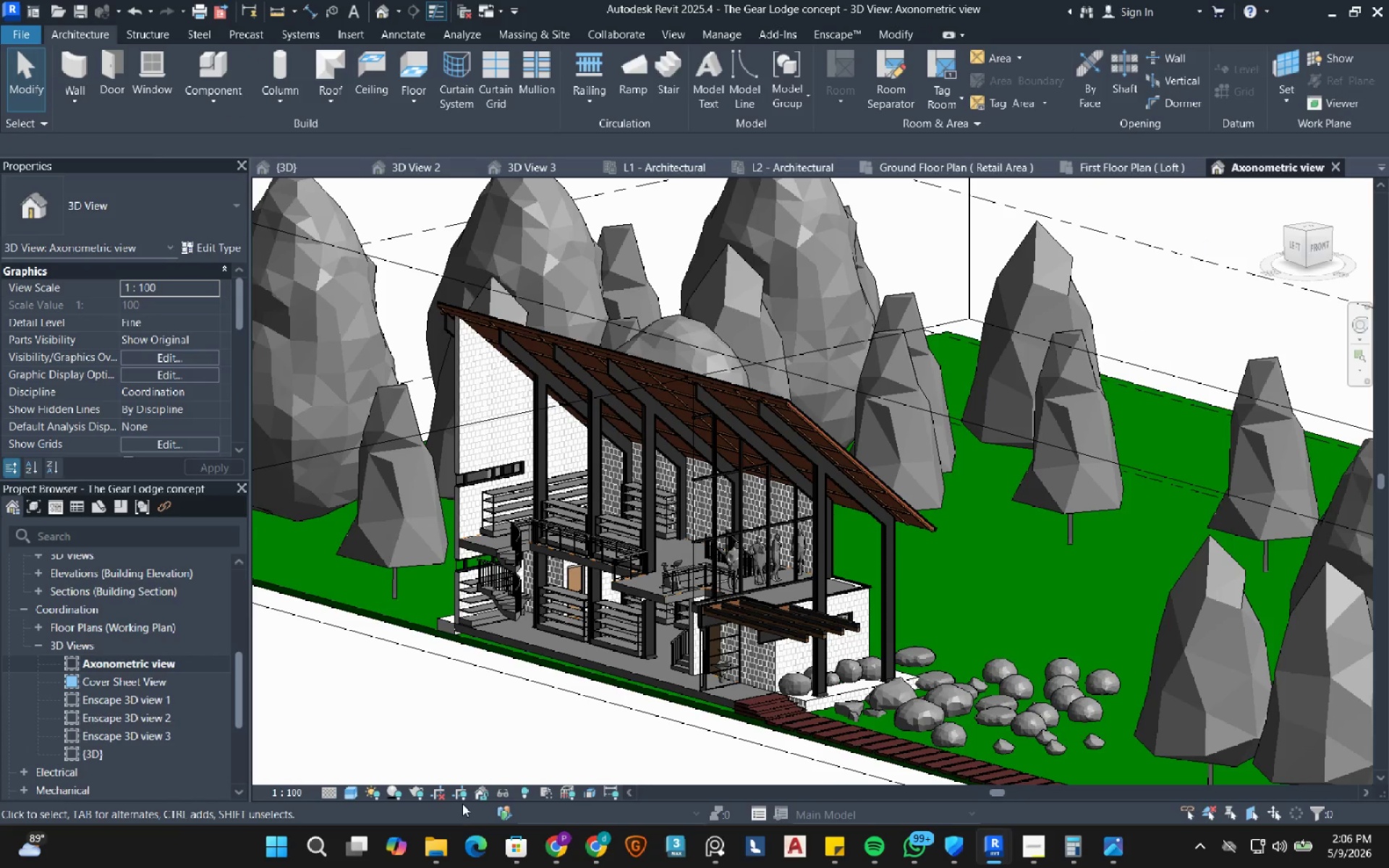 
left_click([462, 795])
 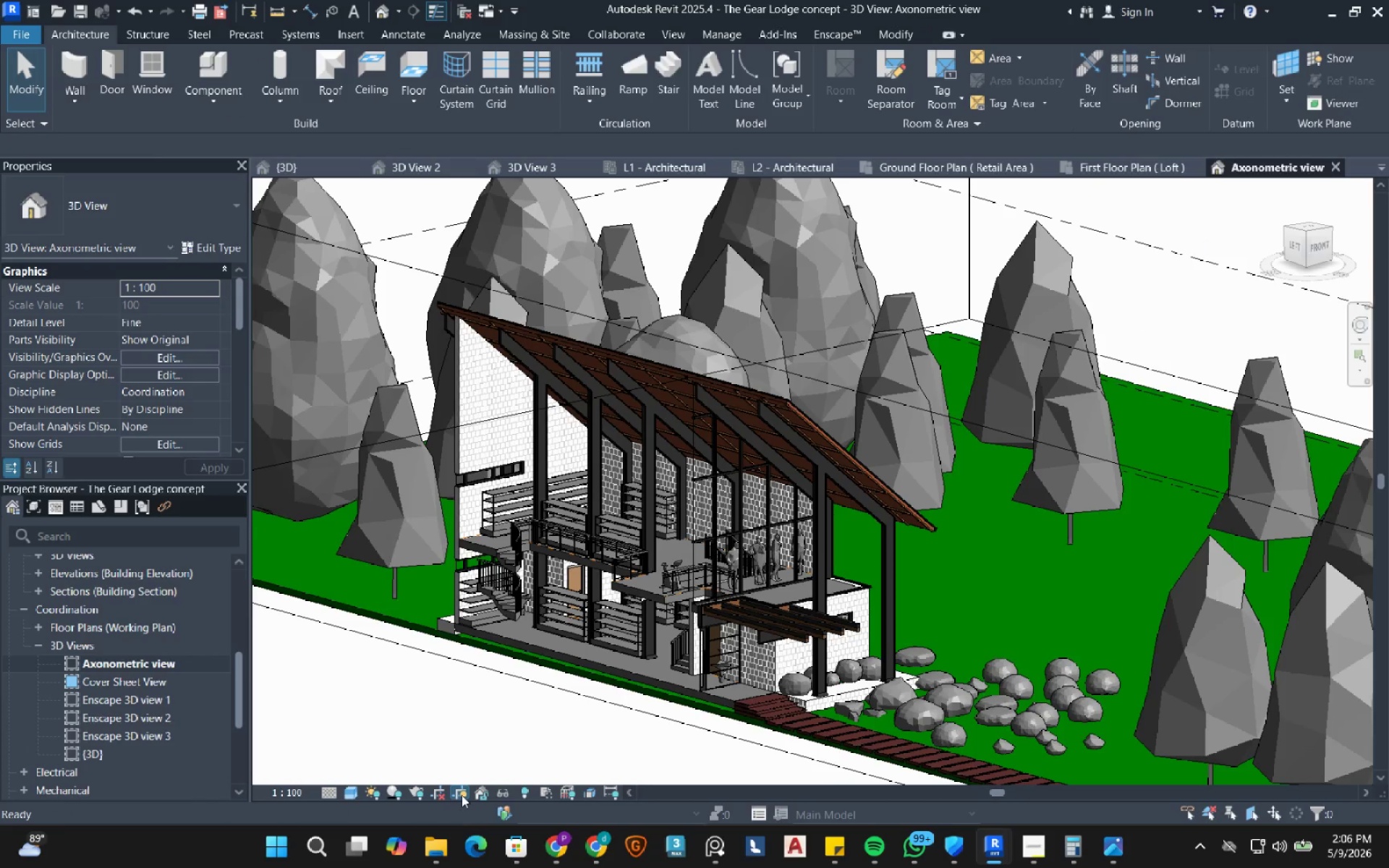 
left_click([462, 795])
 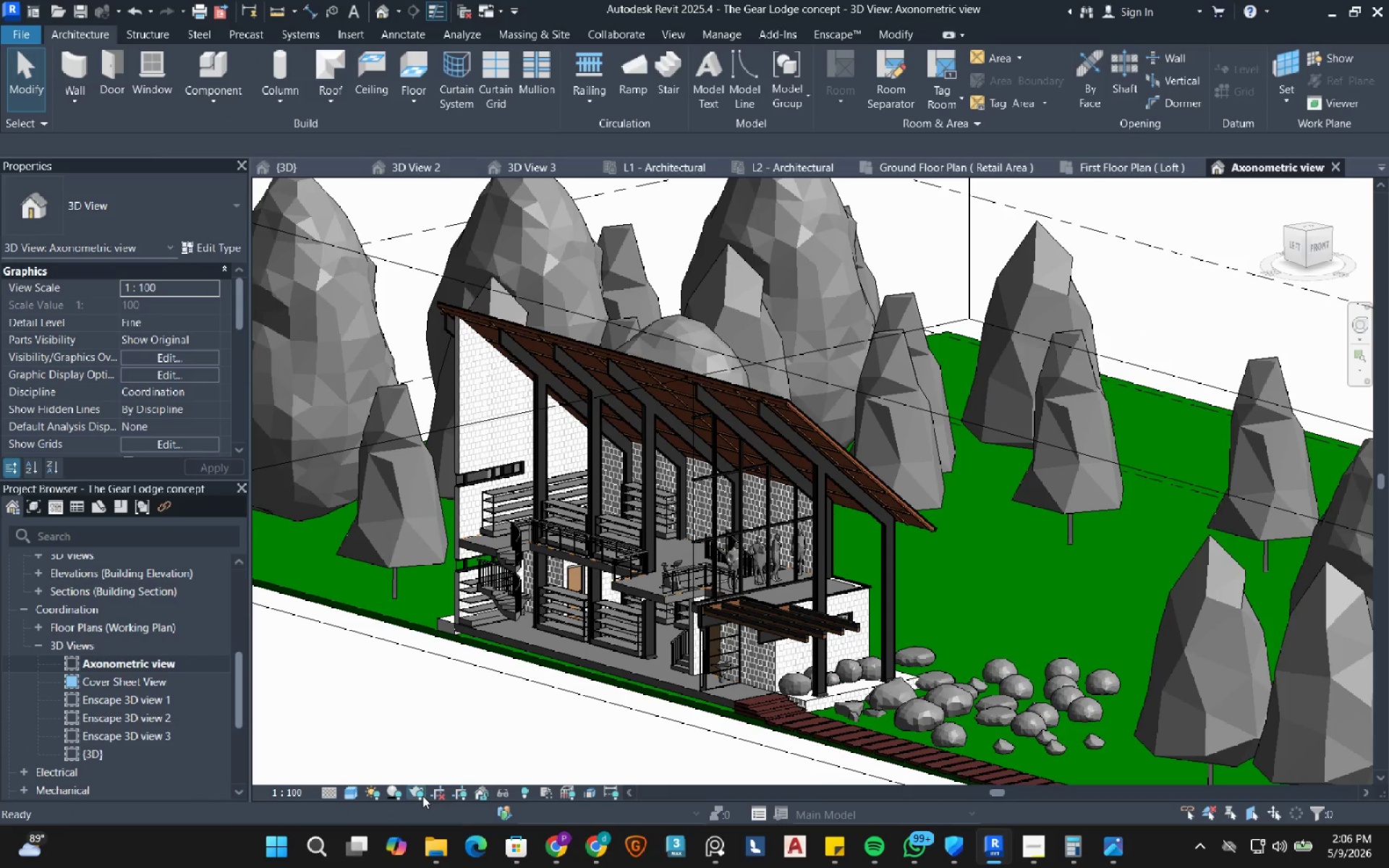 
left_click([422, 796])
 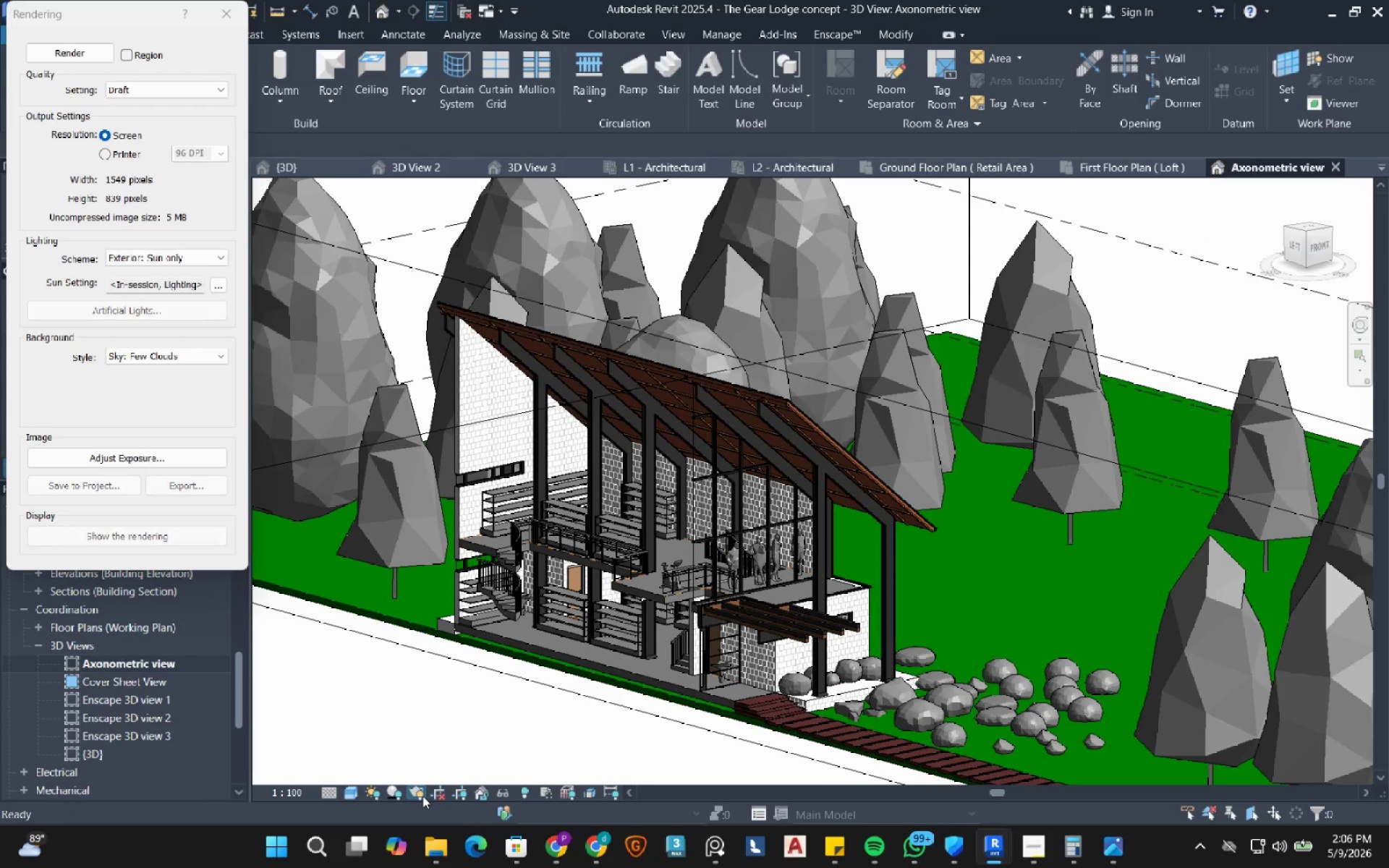 
left_click([422, 796])
 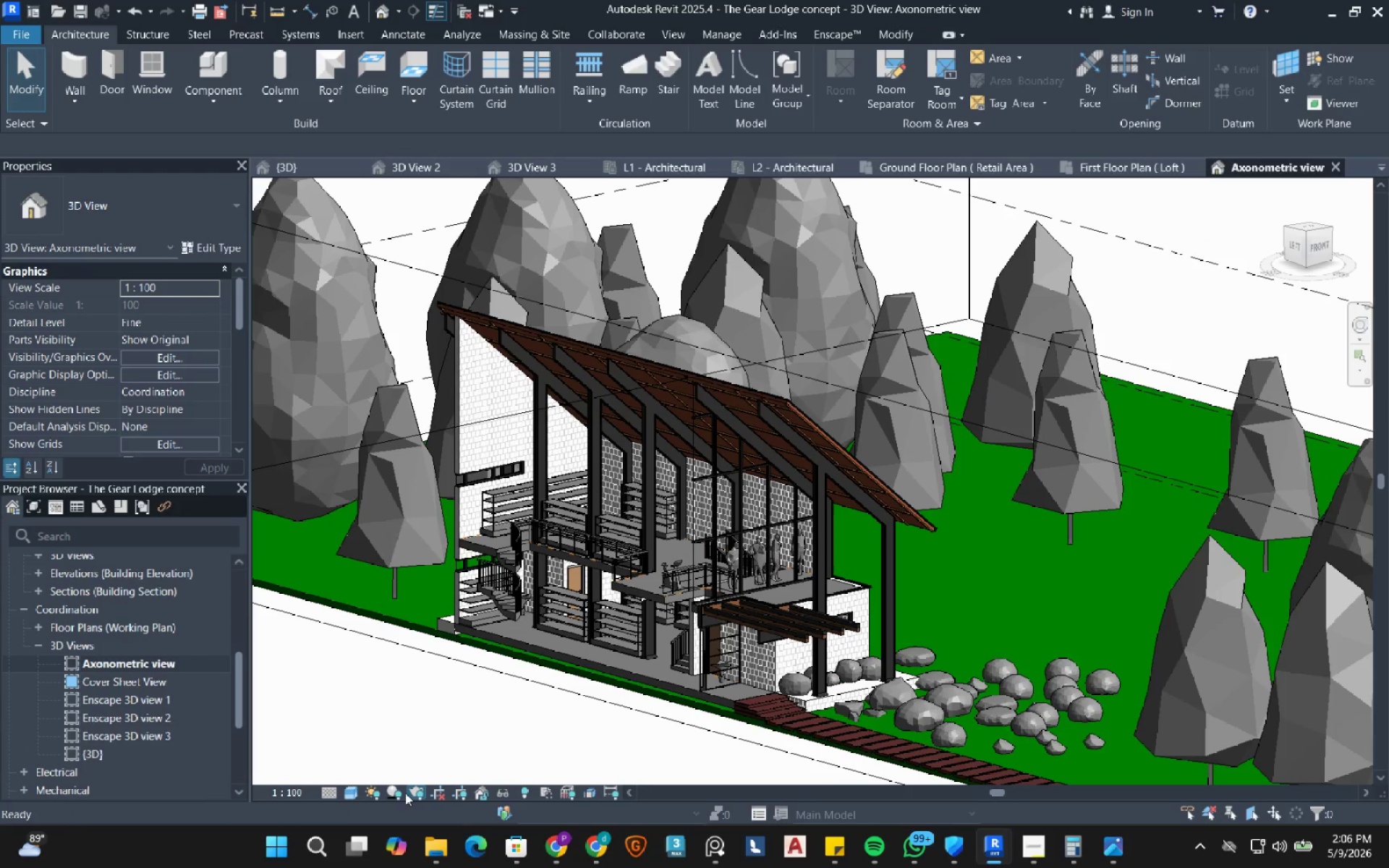 
double_click([405, 793])
 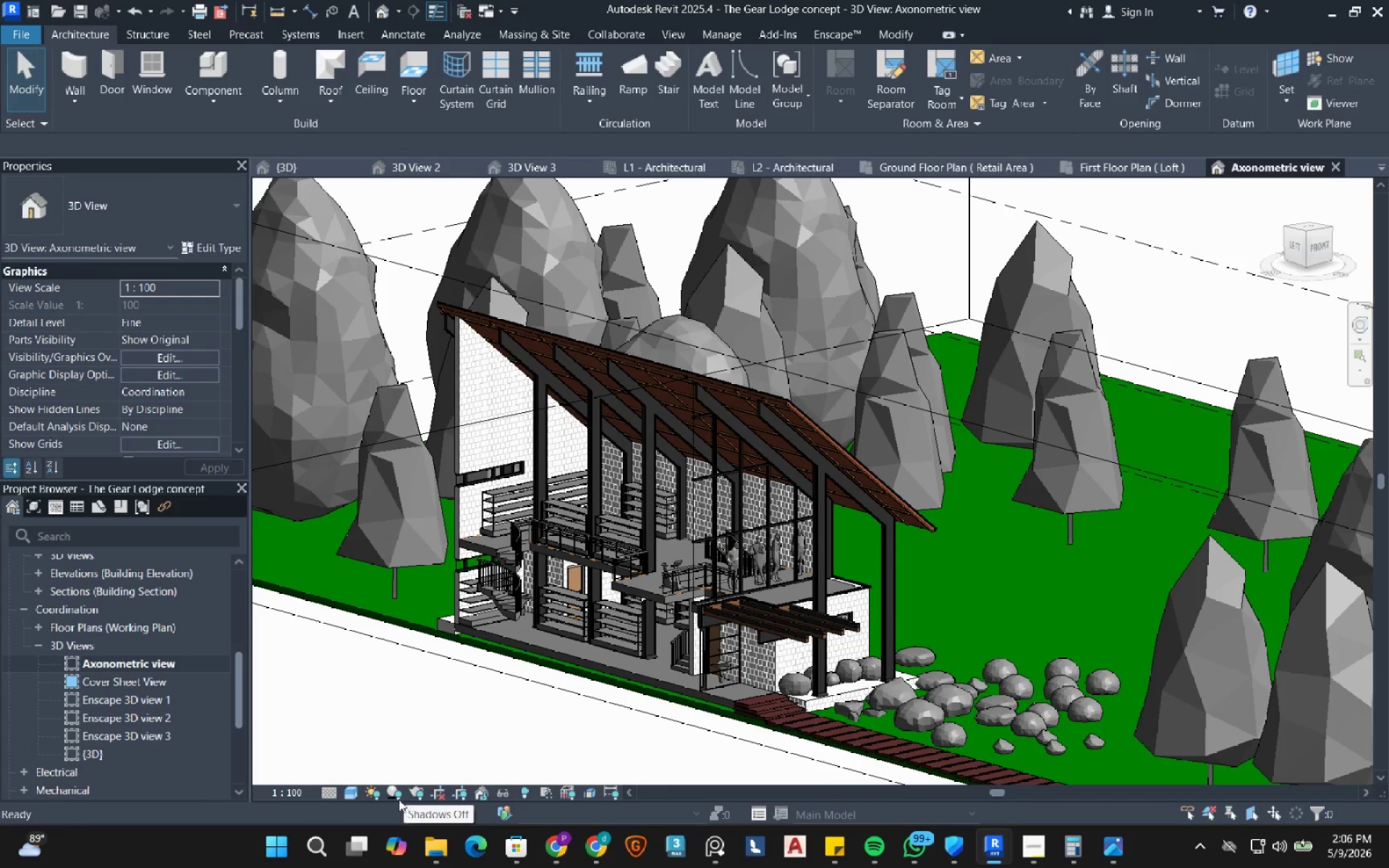 
left_click([398, 797])
 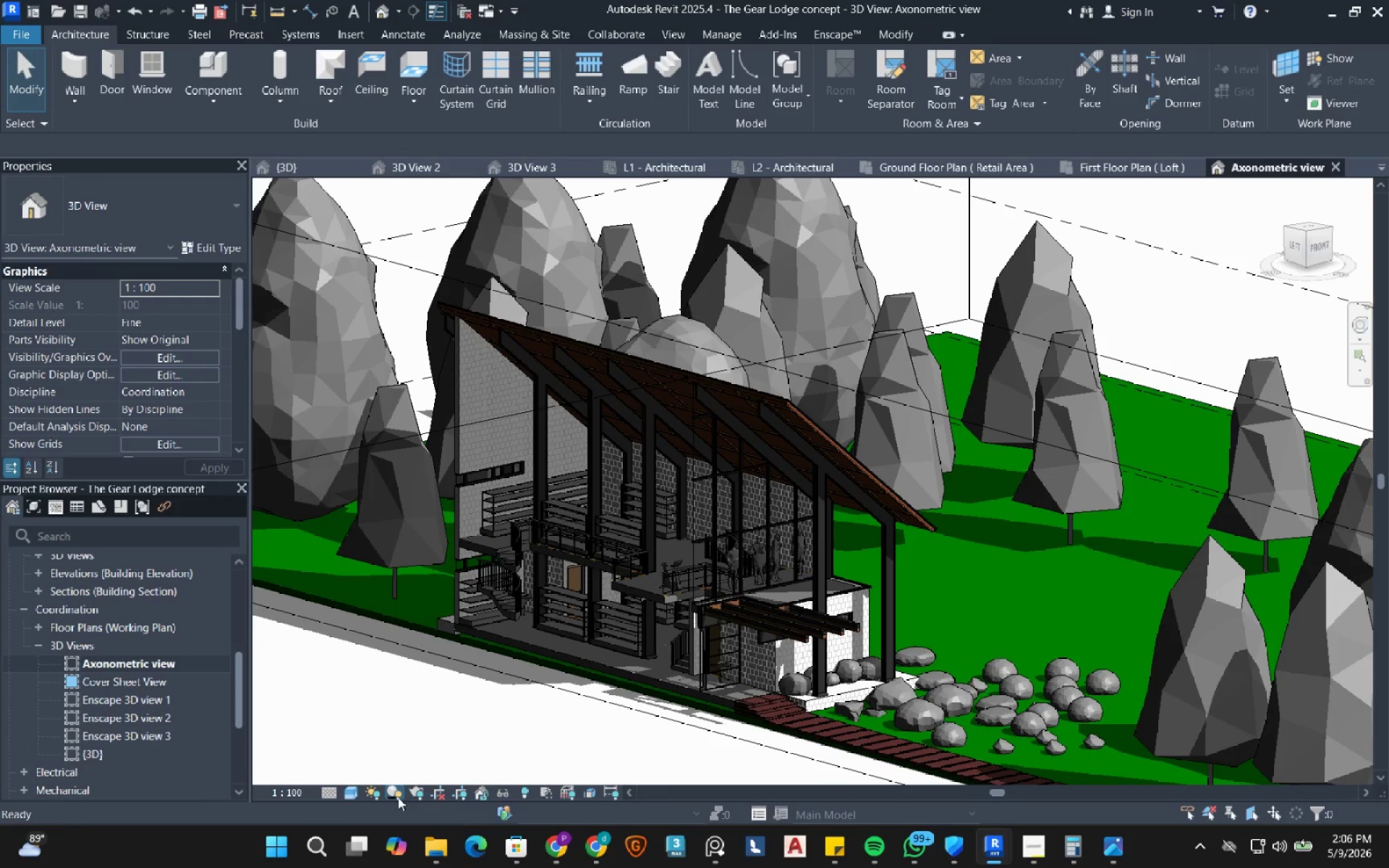 
left_click([370, 795])
 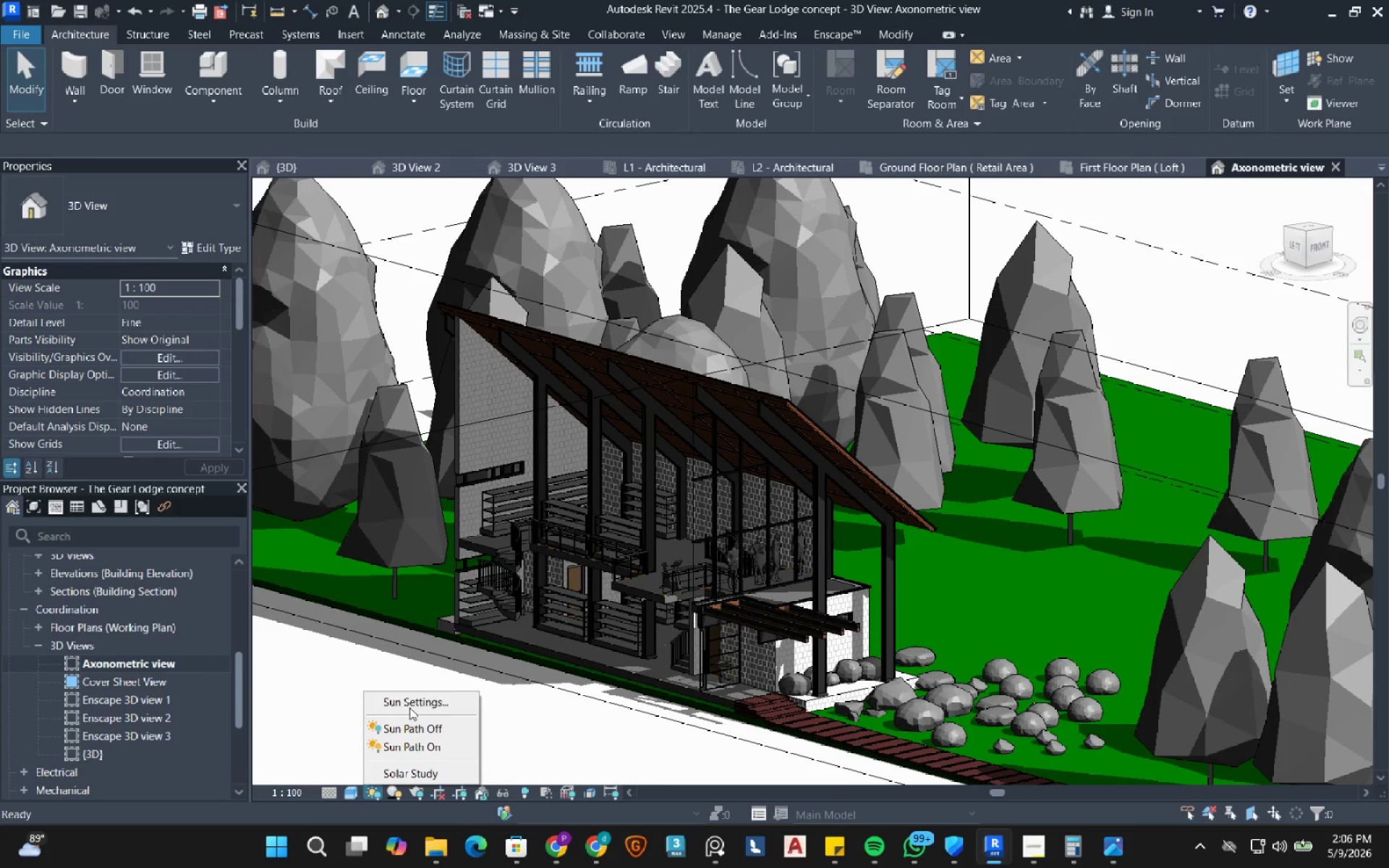 
left_click([410, 707])
 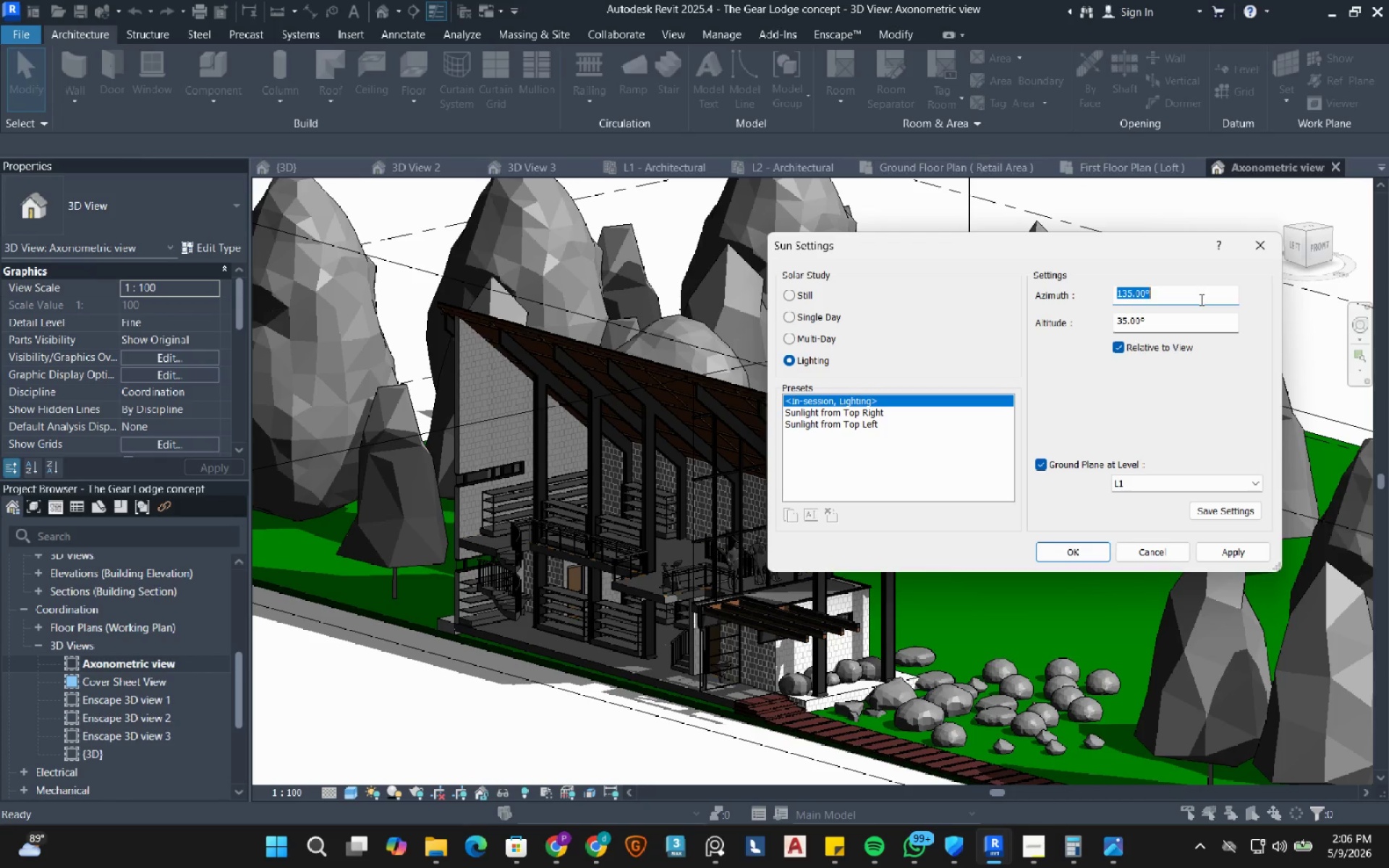 
key(Numpad1)
 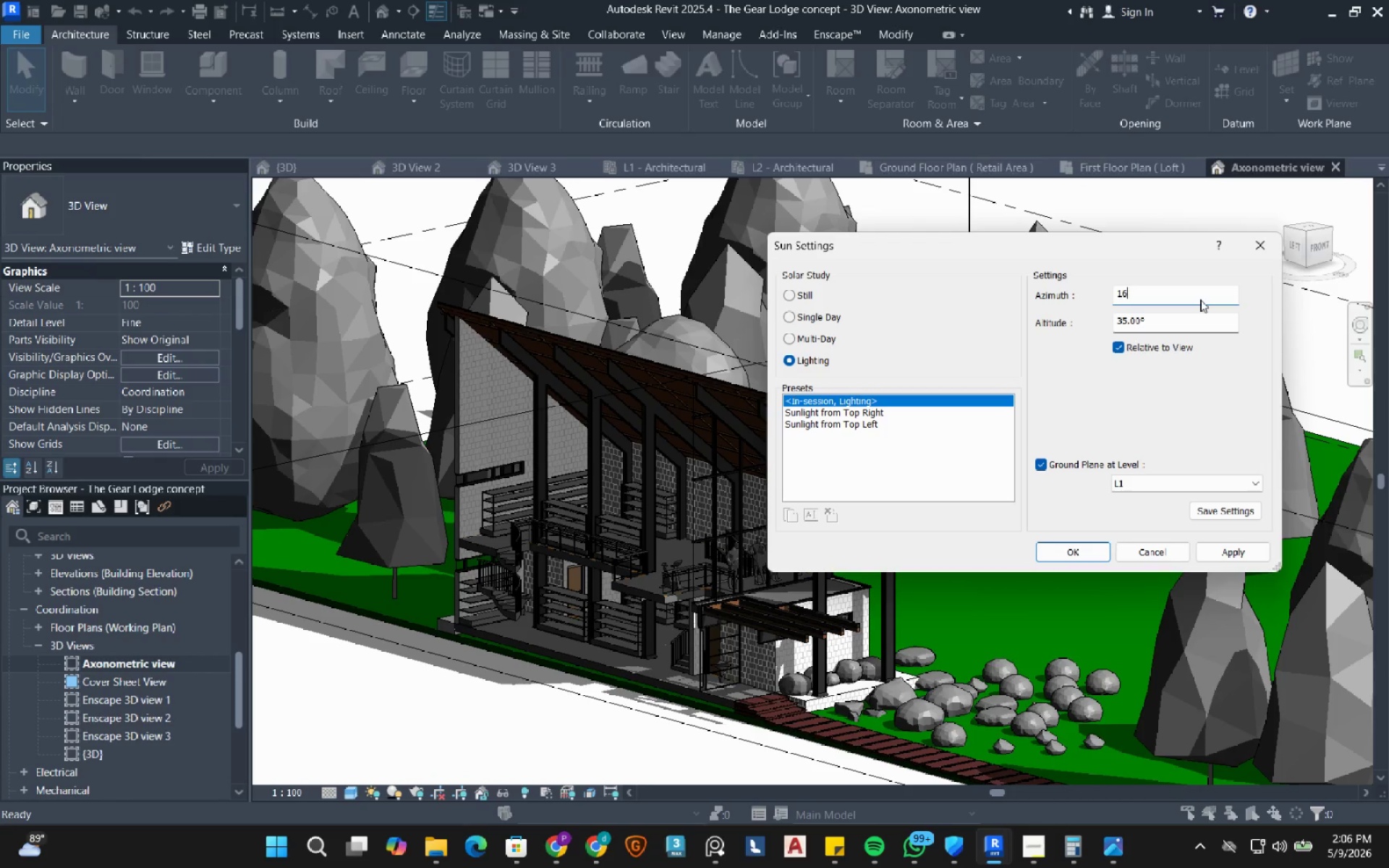 
key(Numpad6)
 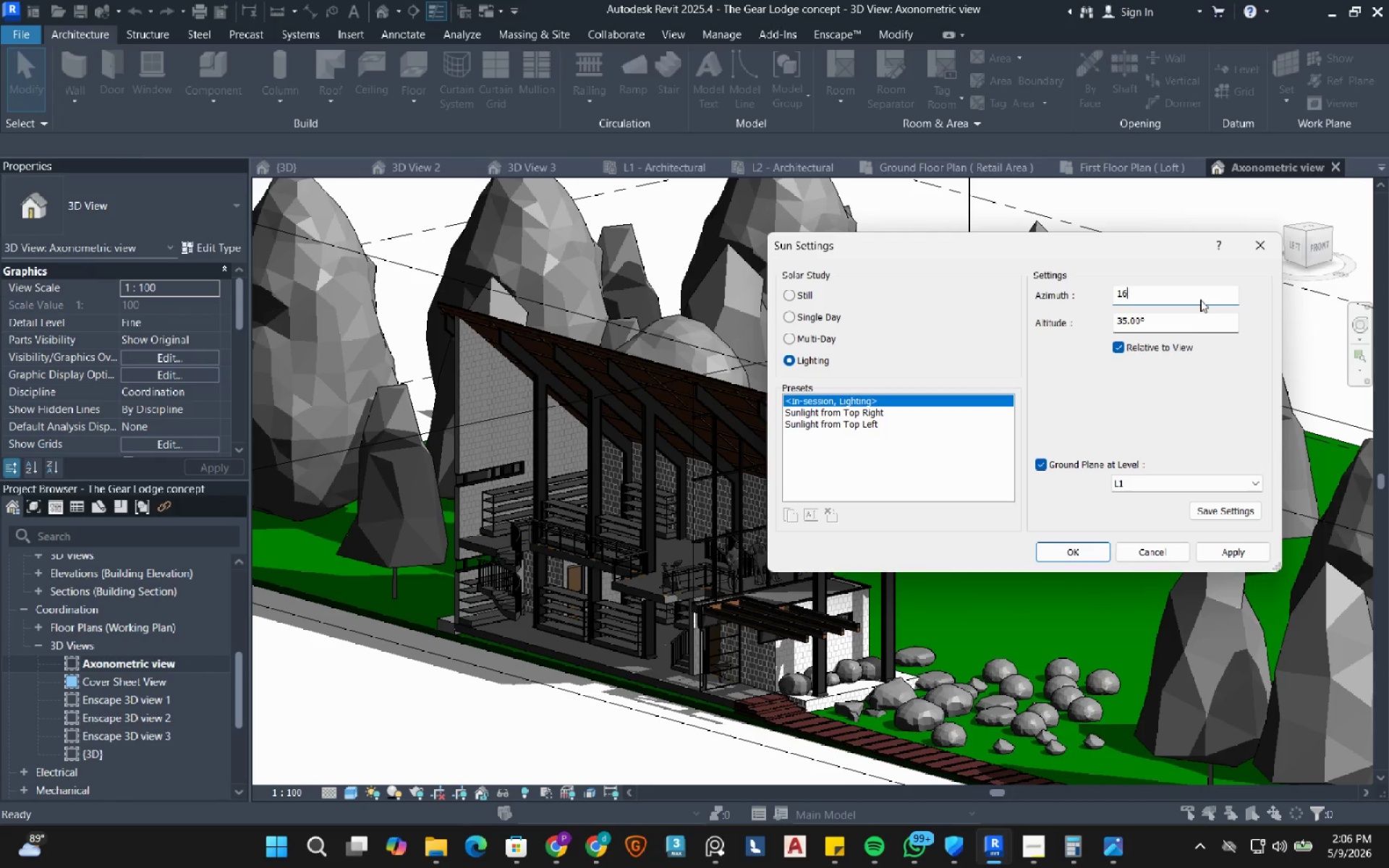 
key(Numpad5)
 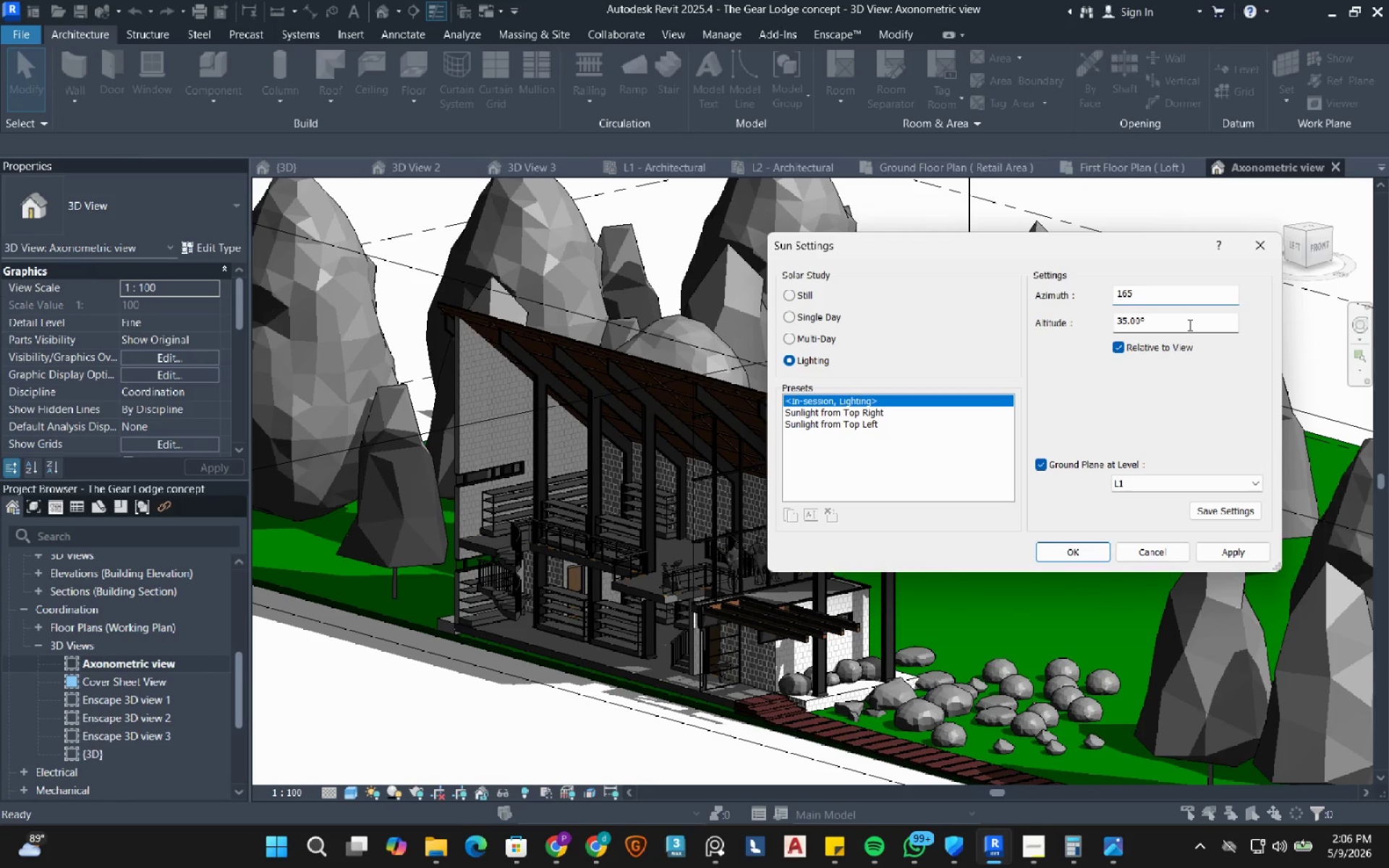 
double_click([1189, 325])
 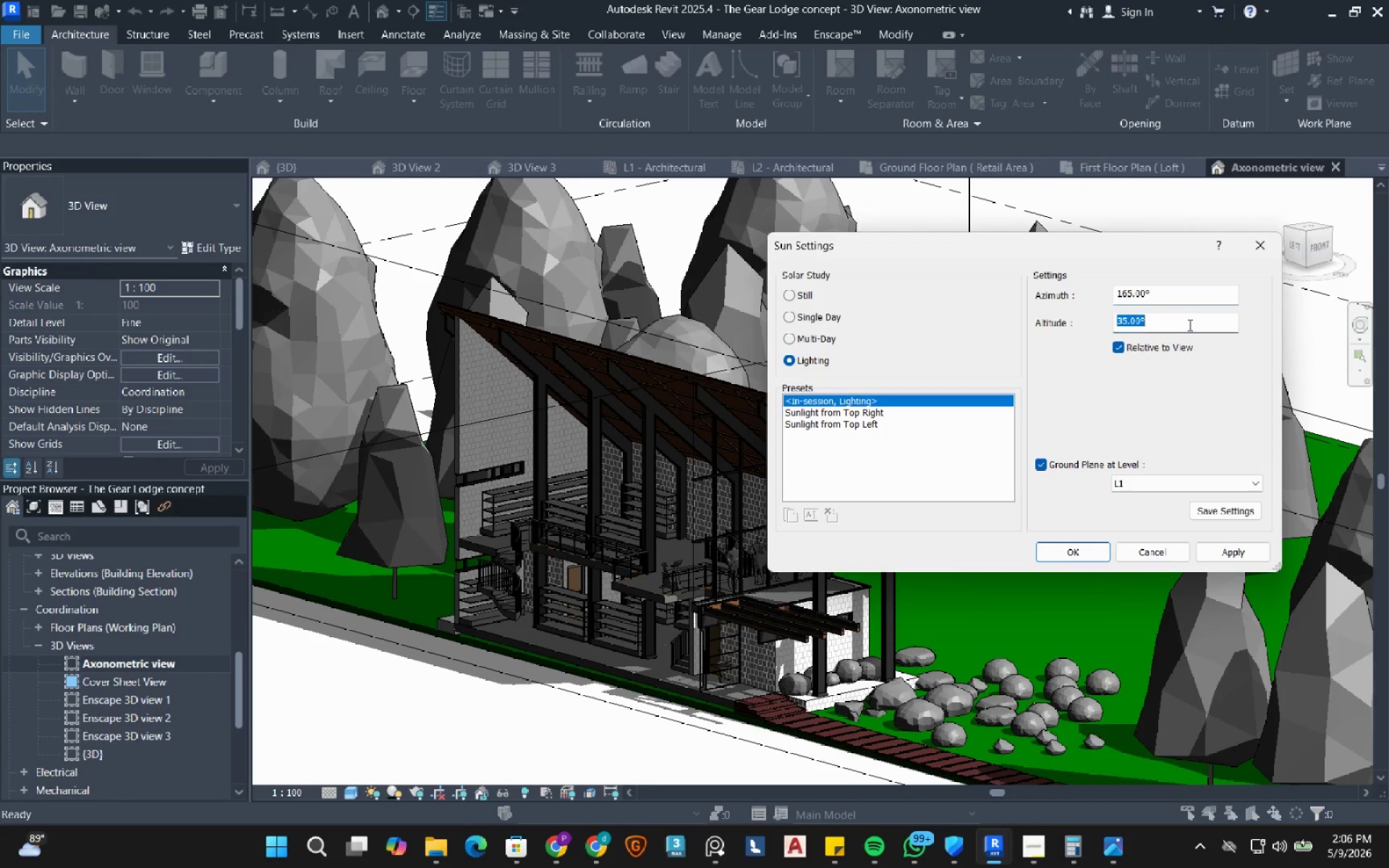 
key(Numpad1)
 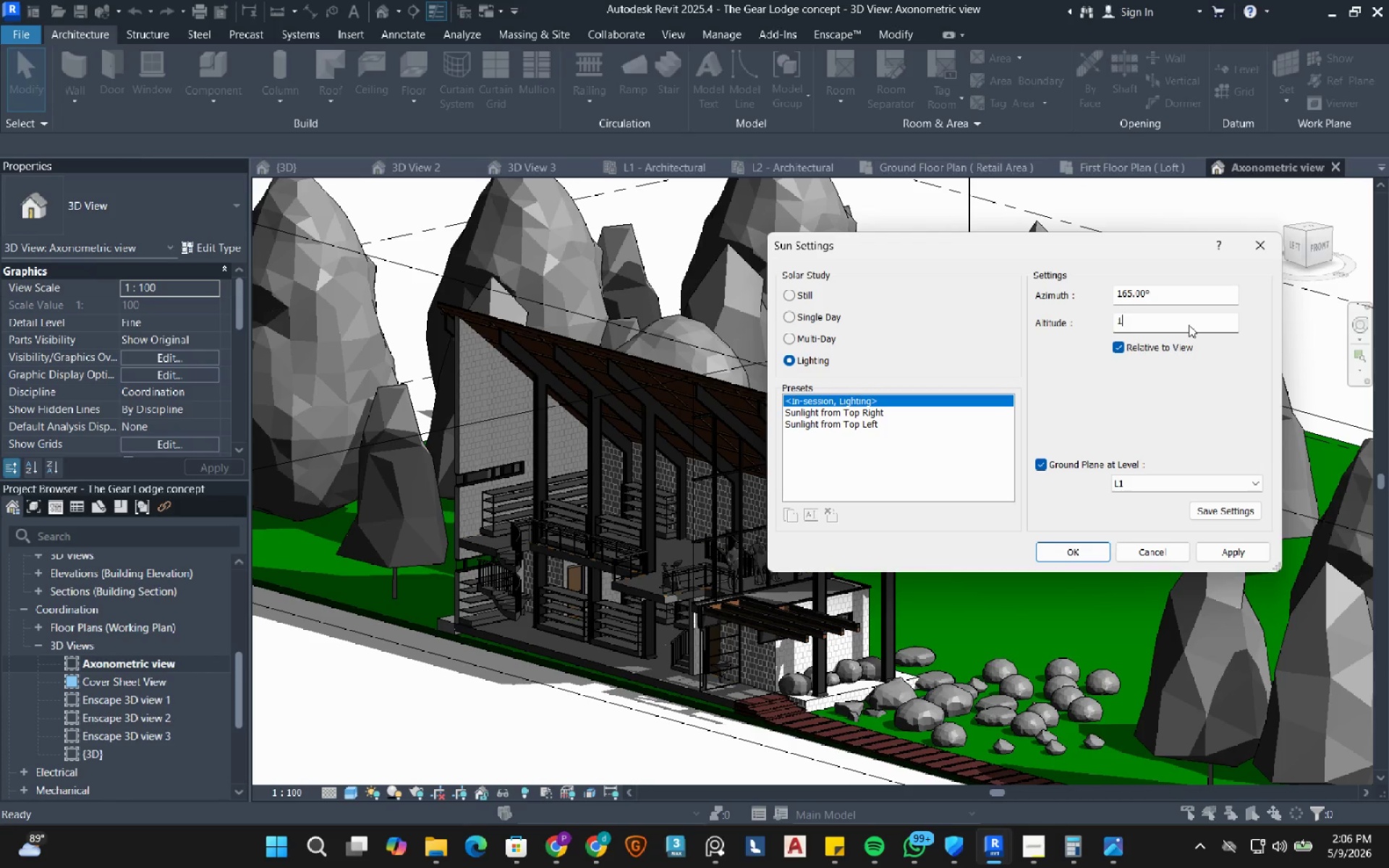 
key(Numpad5)
 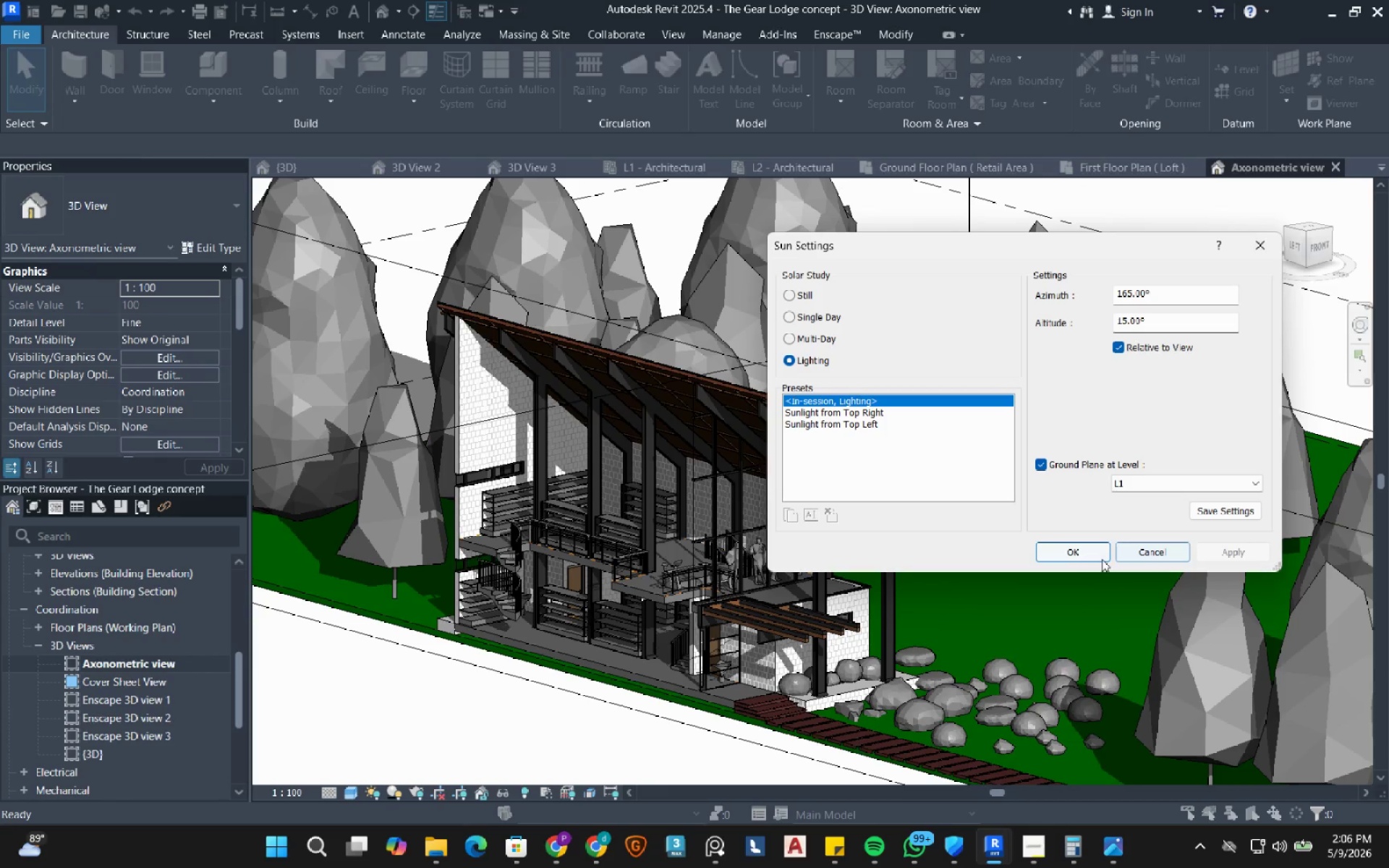 
left_click([1074, 548])
 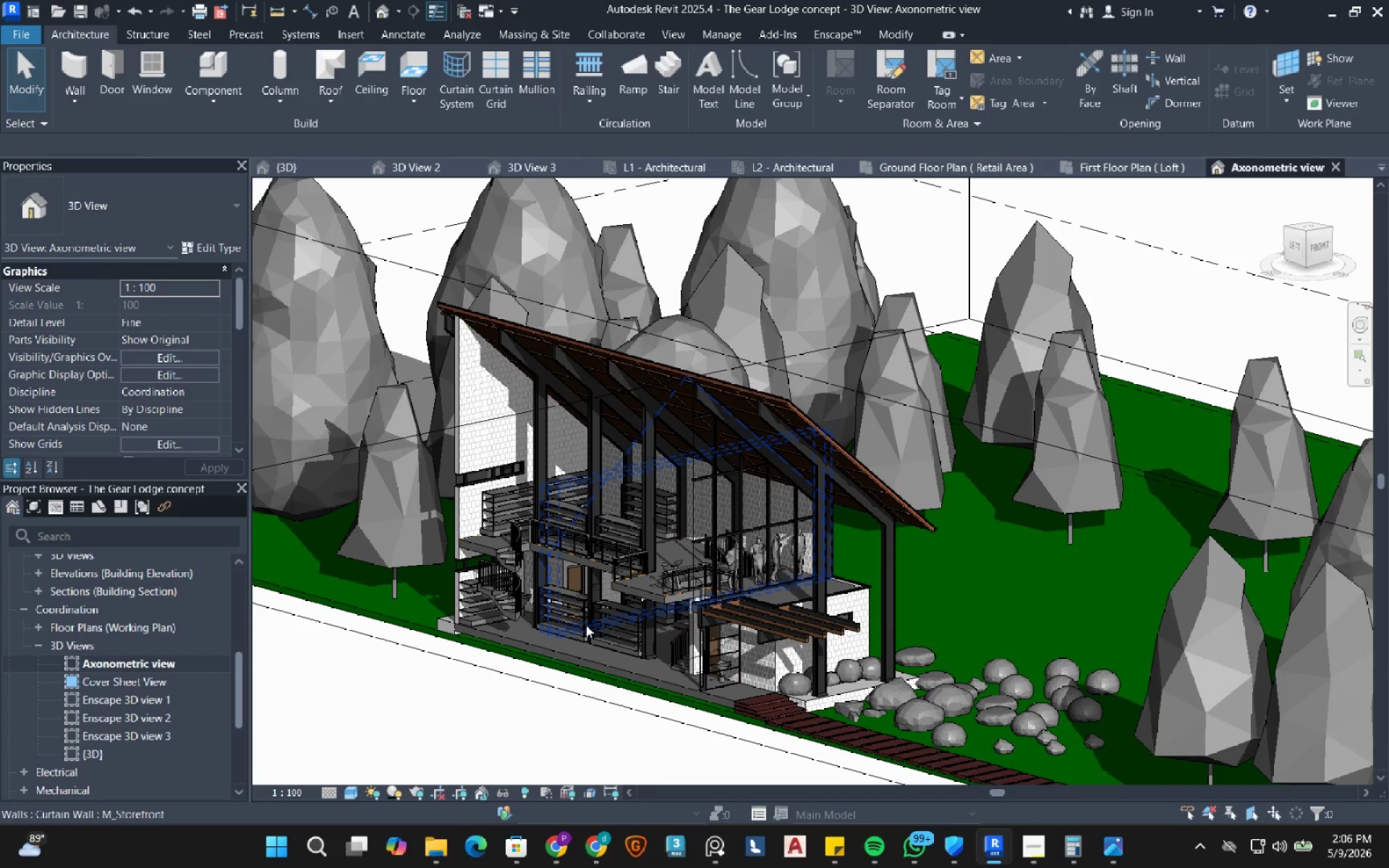 
hold_key(key=ControlLeft, duration=1.72)
 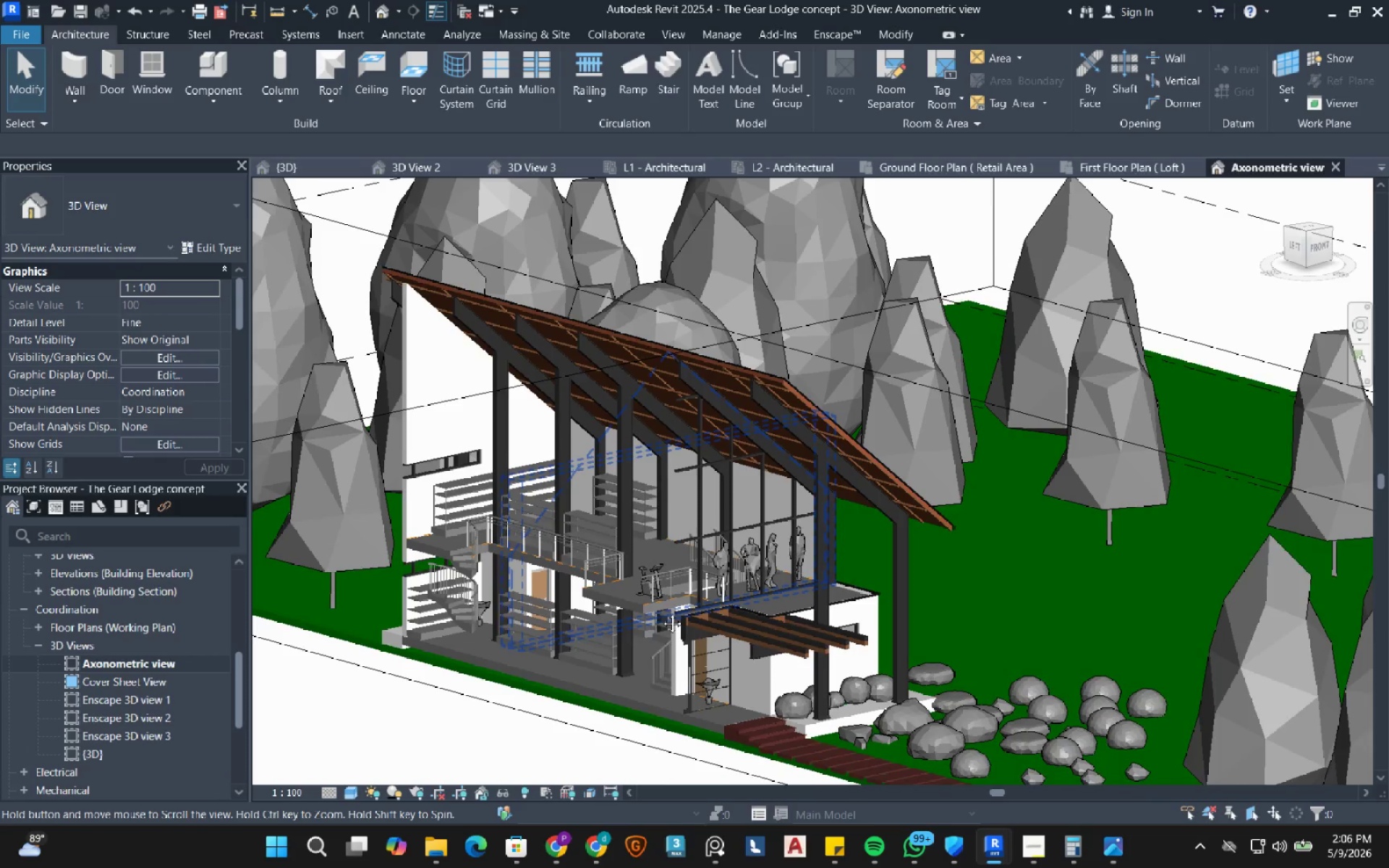 
hold_key(key=AltLeft, duration=1.59)
 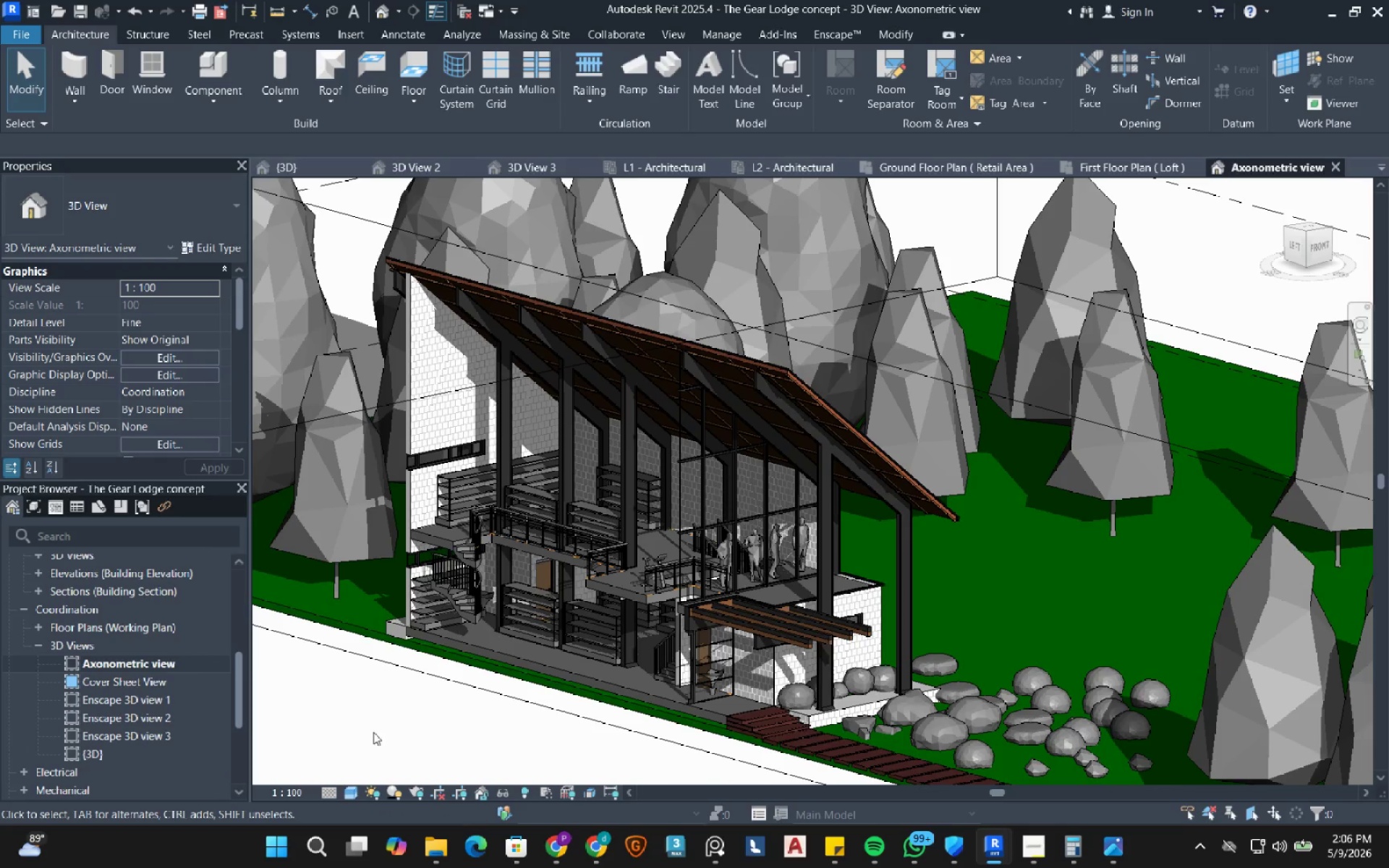 
wait(9.52)
 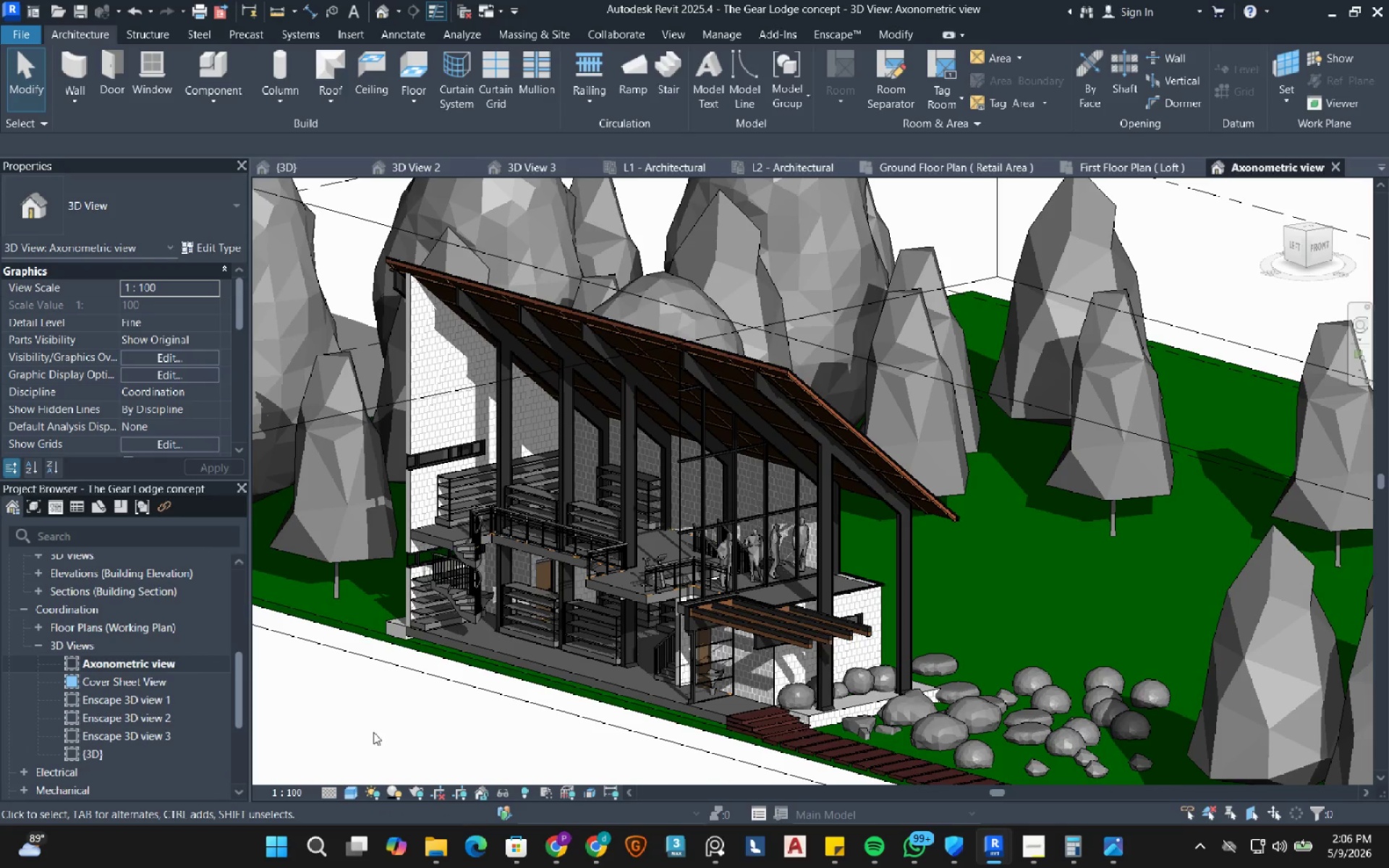 
key(PrintScreen)
 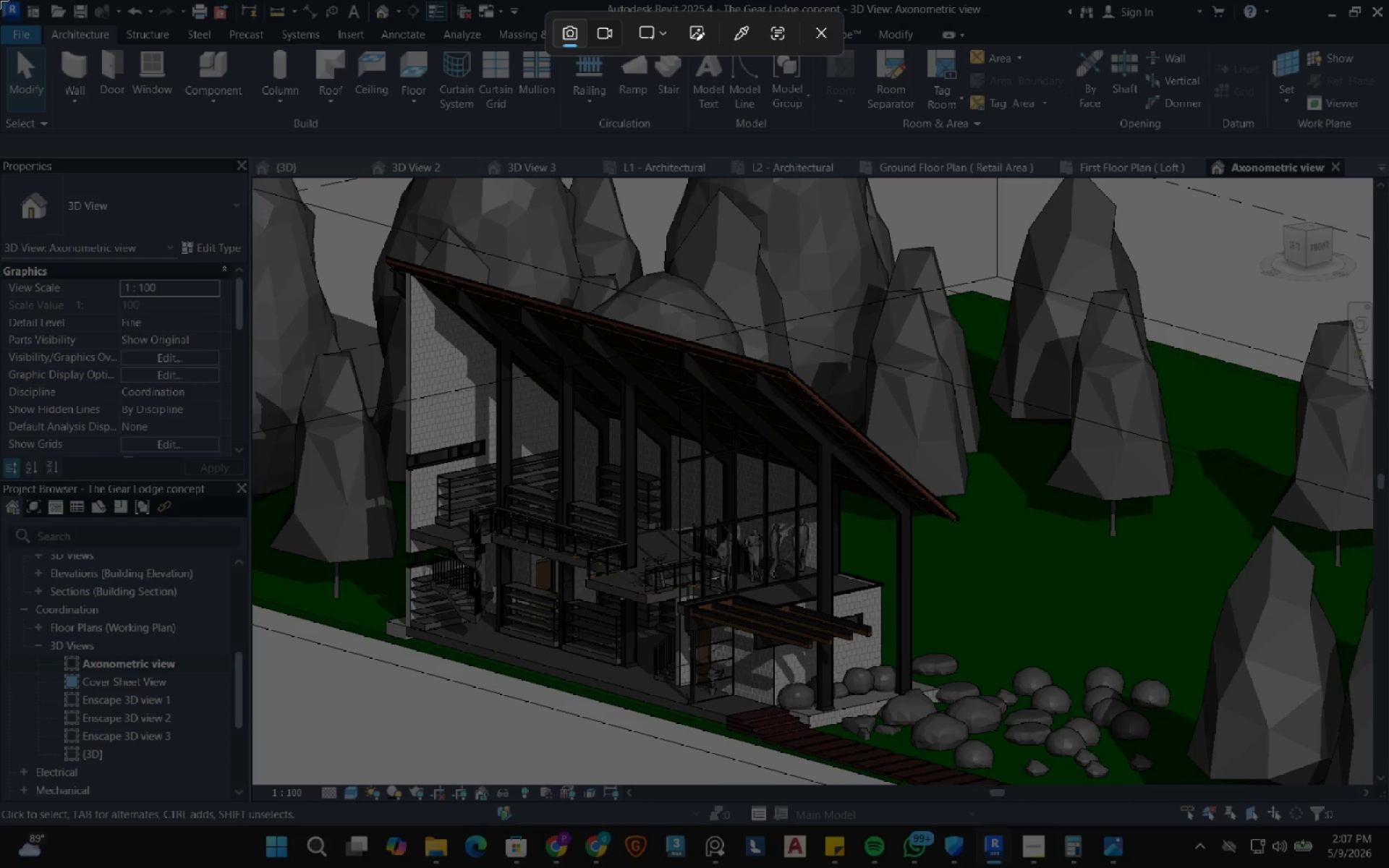 
left_click_drag(start_coordinate=[0, 0], to_coordinate=[1388, 825])
 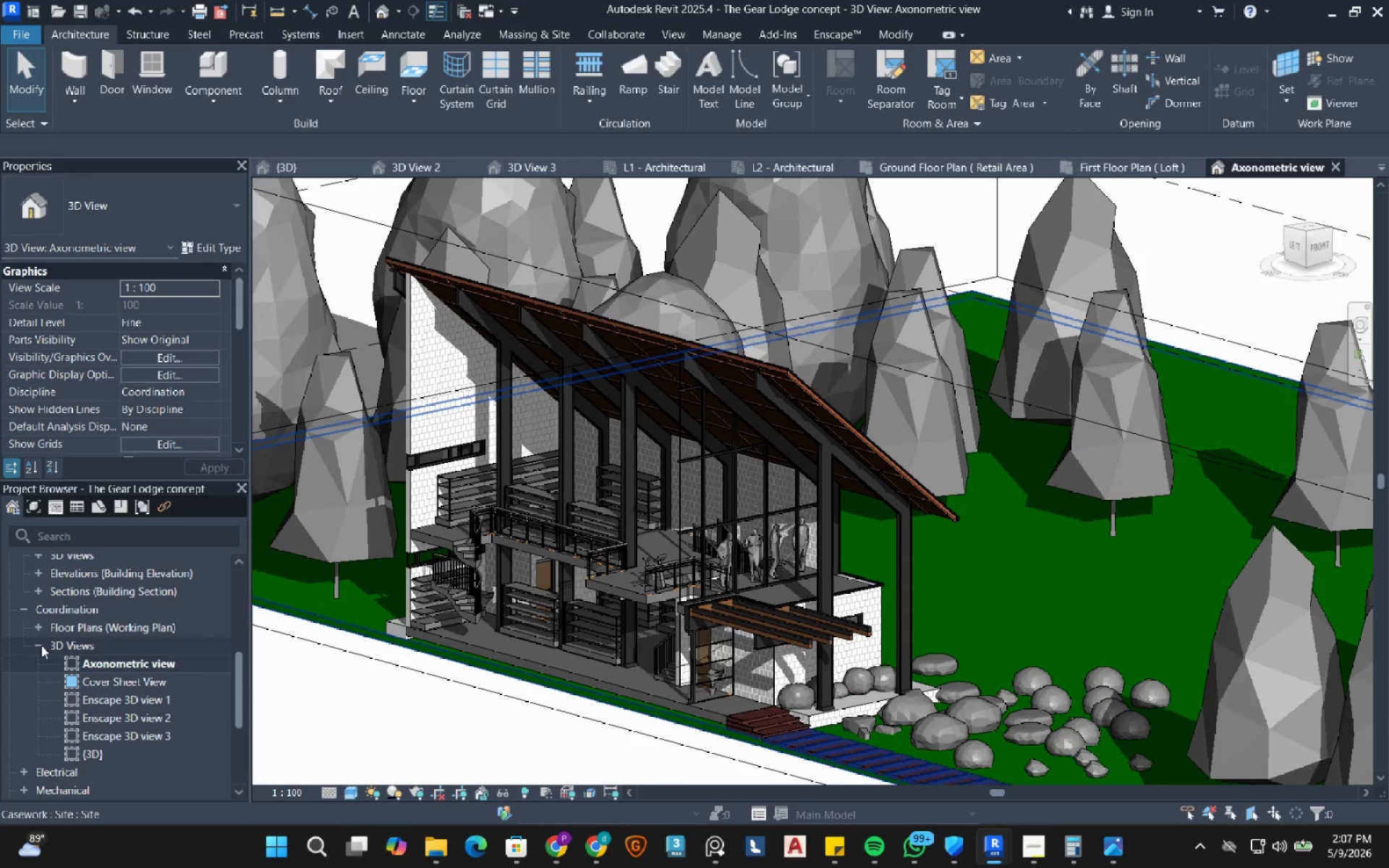 
double_click([89, 754])
 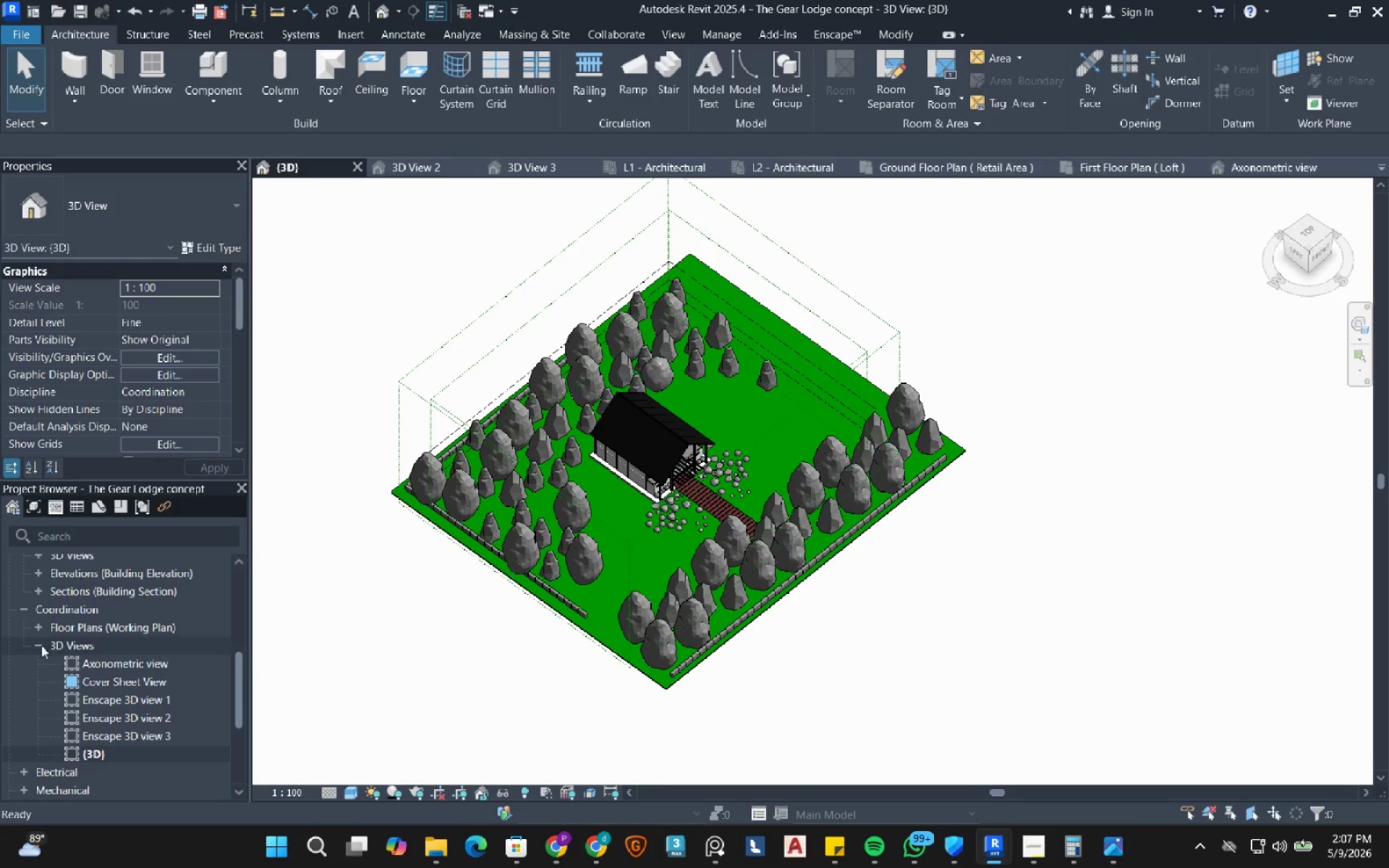 
left_click([33, 647])
 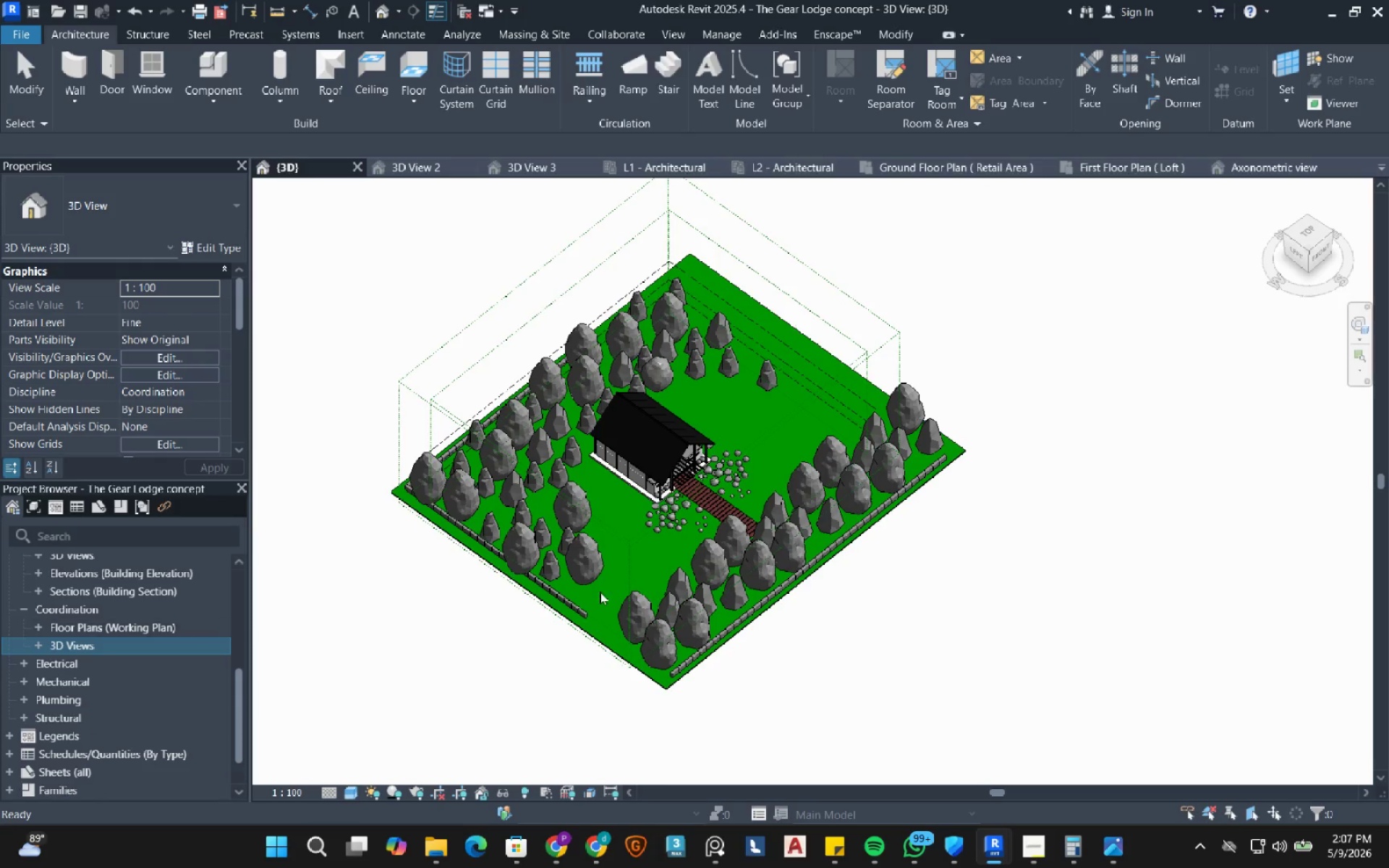 
scroll: coordinate [547, 319], scroll_direction: up, amount: 7.0
 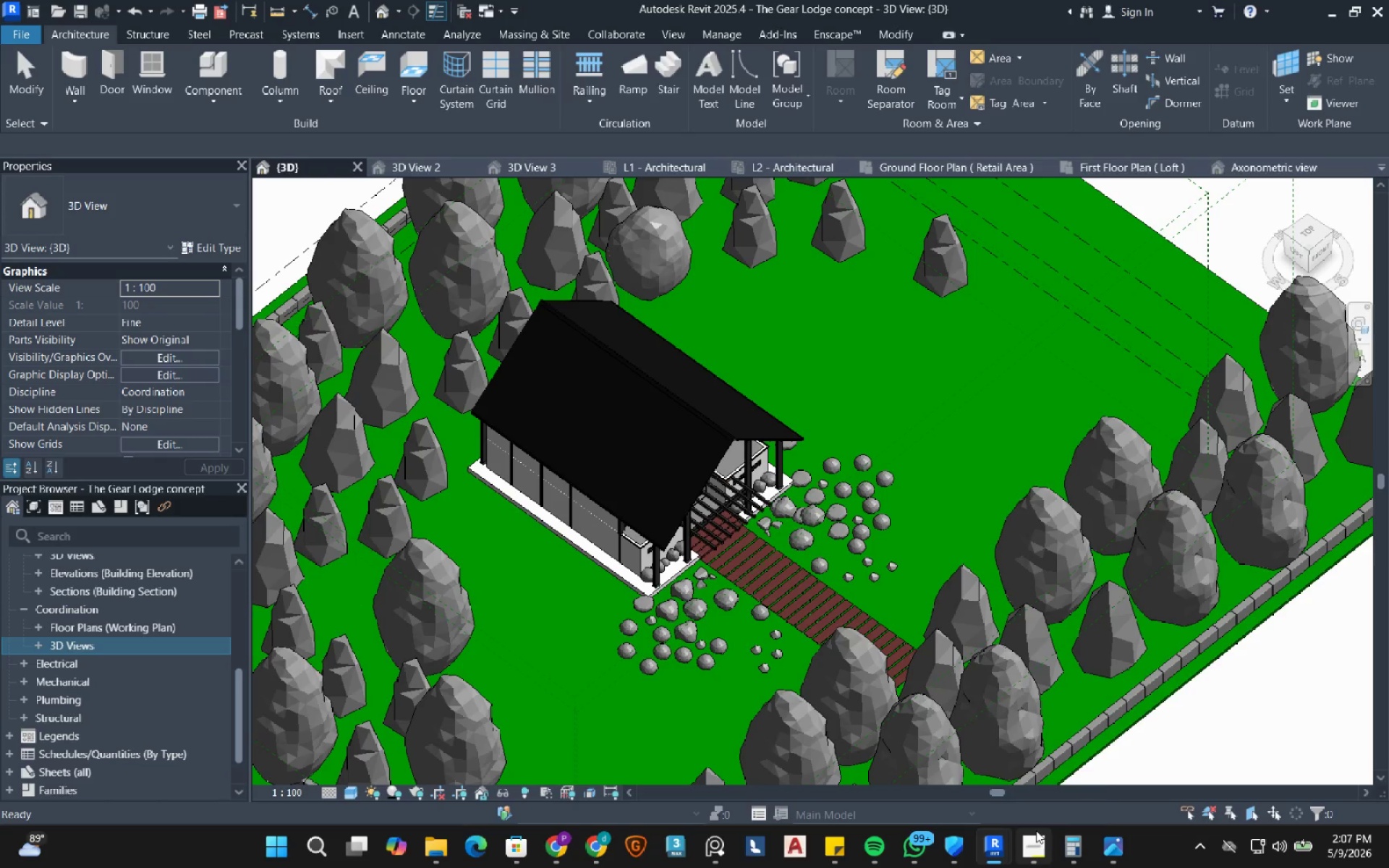 
left_click([1042, 843])